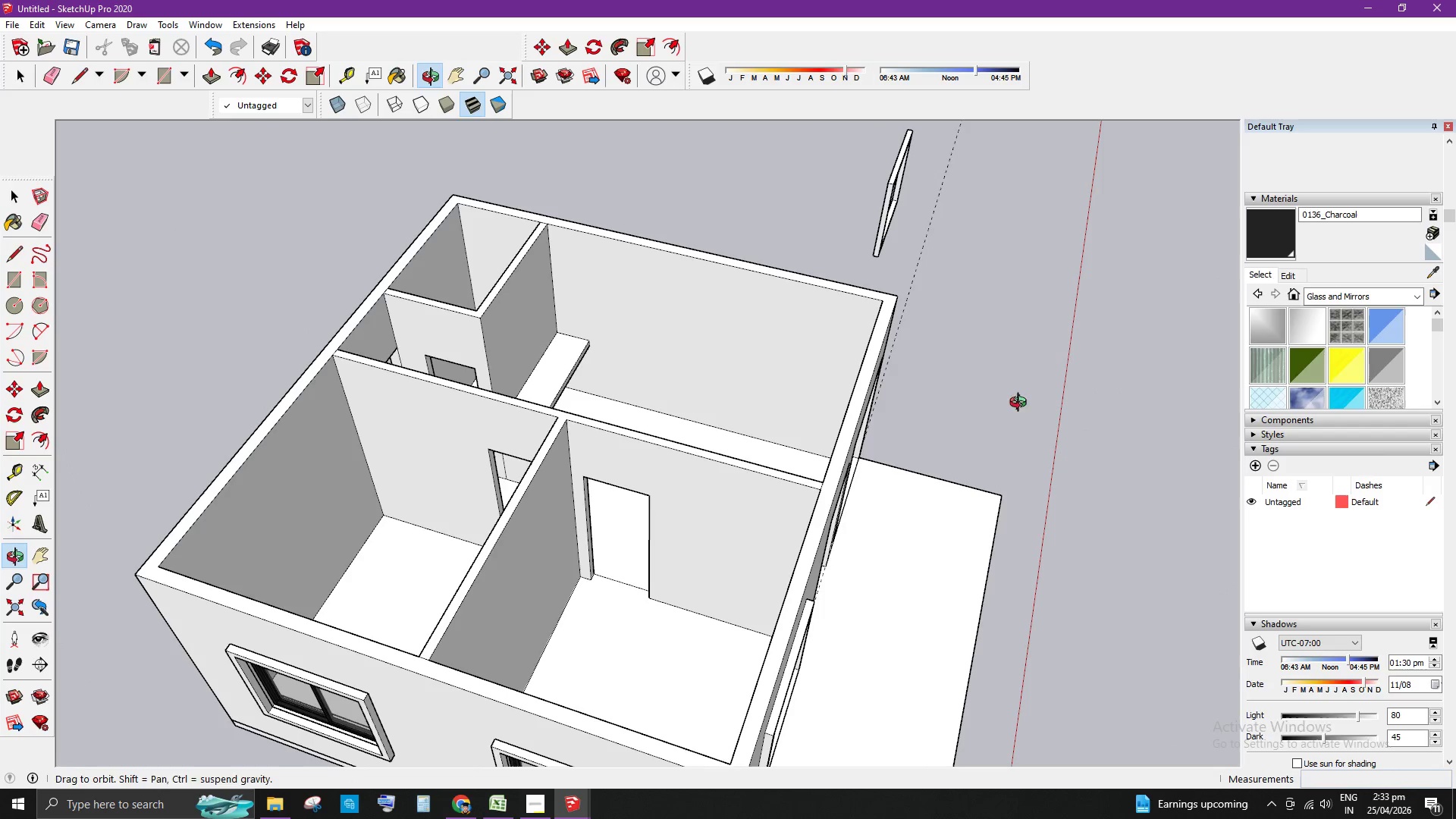 
scroll: coordinate [708, 400], scroll_direction: up, amount: 7.0
 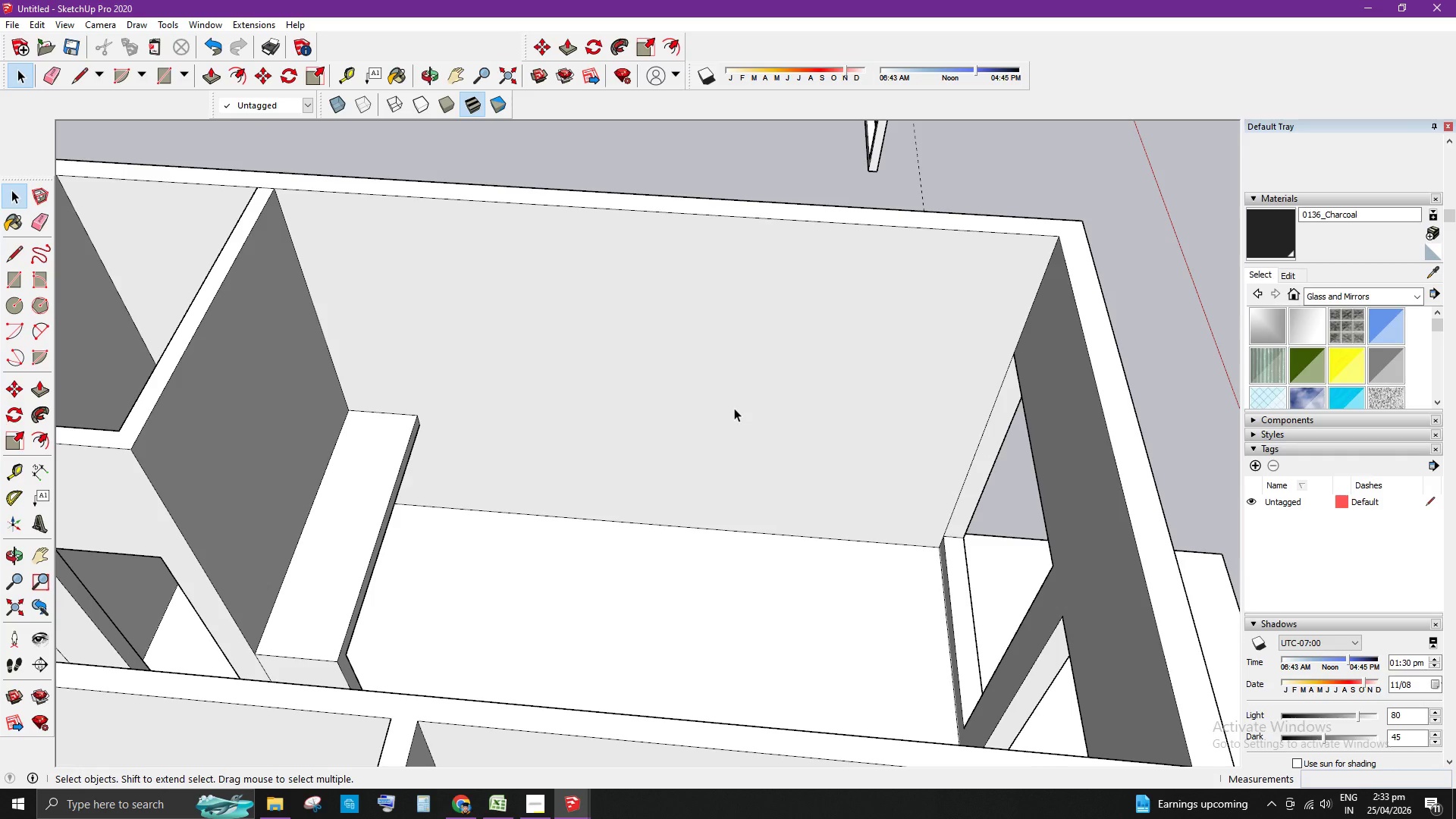 
key(T)
 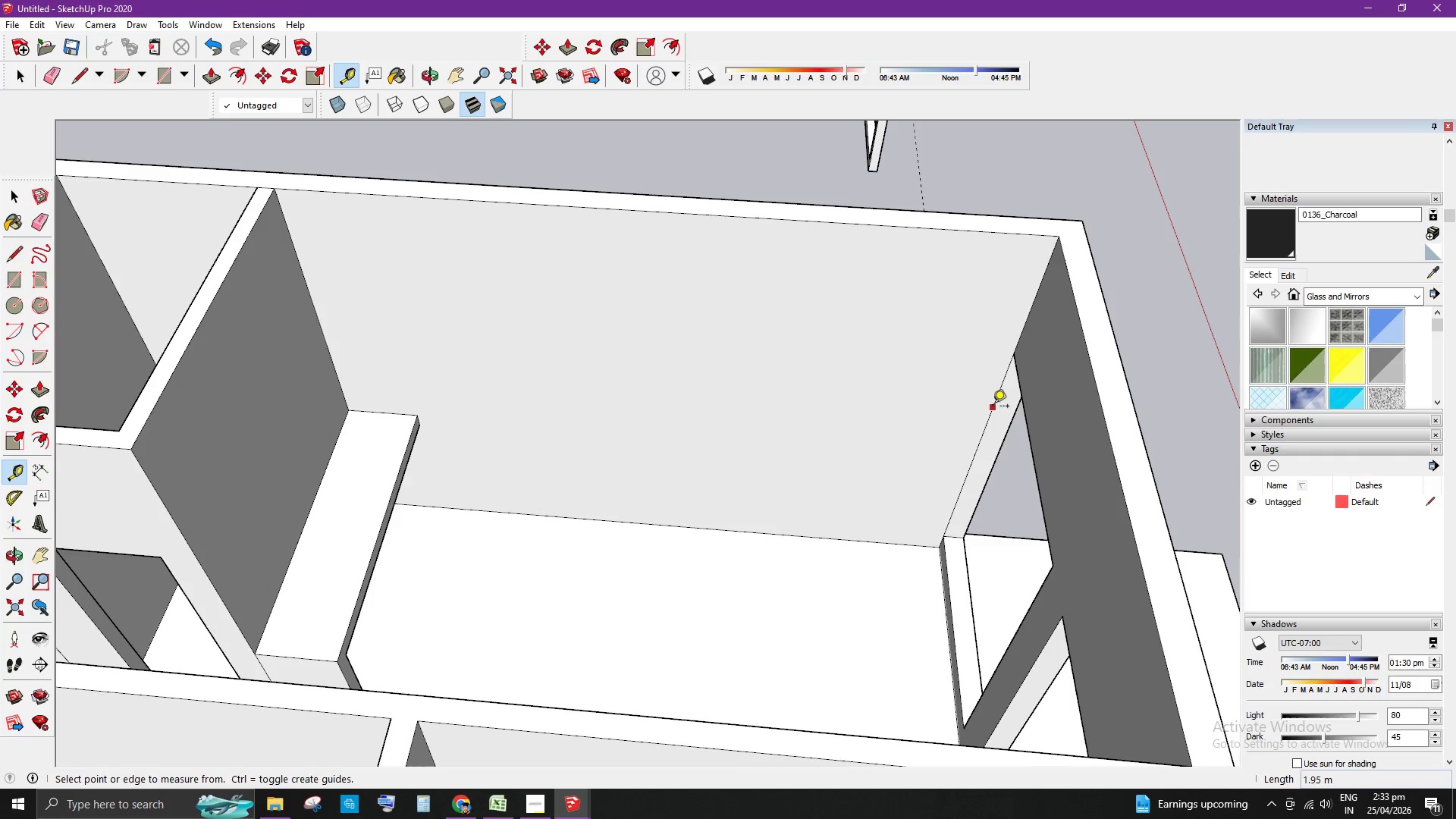 
left_click_drag(start_coordinate=[993, 407], to_coordinate=[989, 406])
 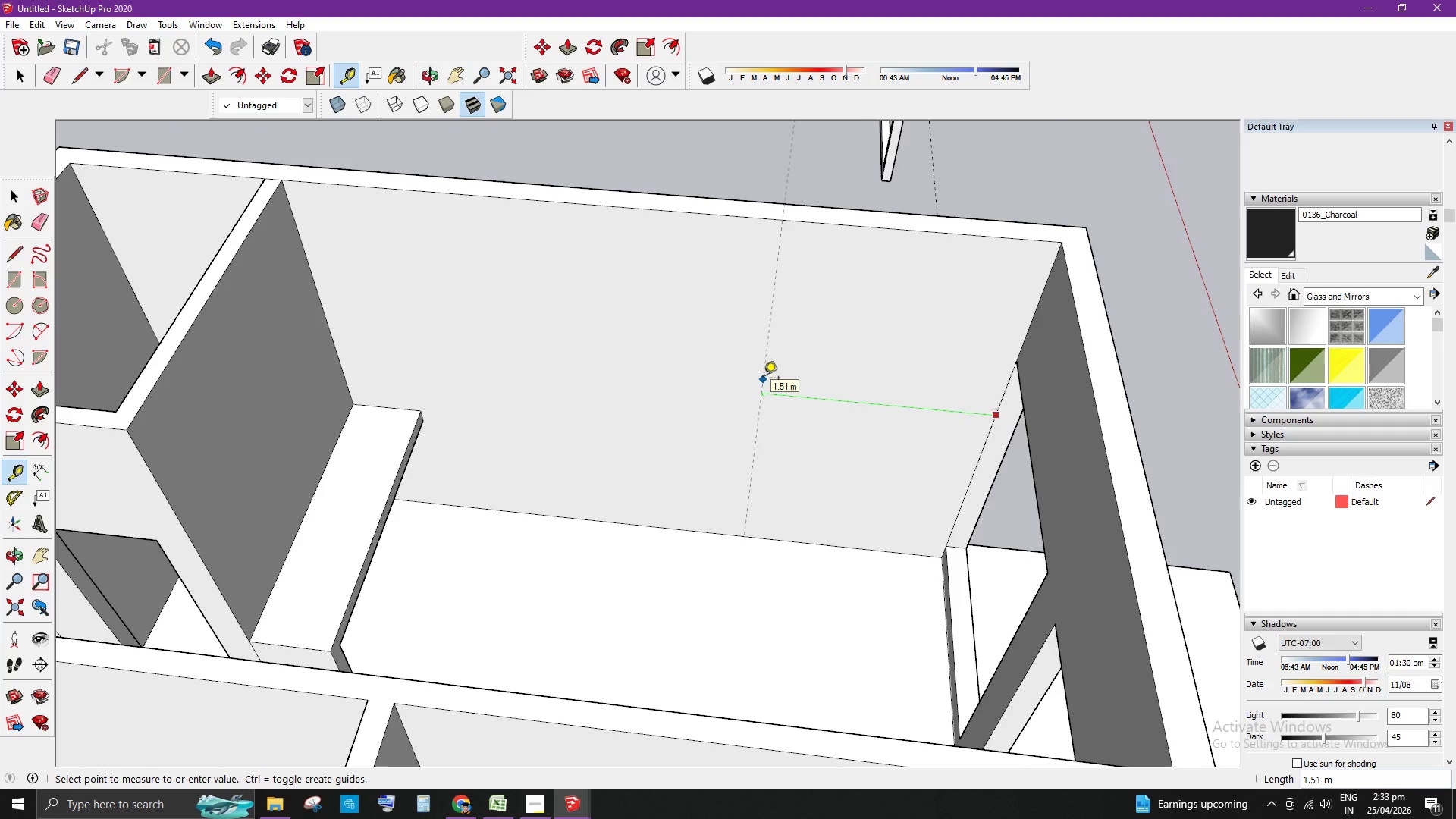 
key(Space)
 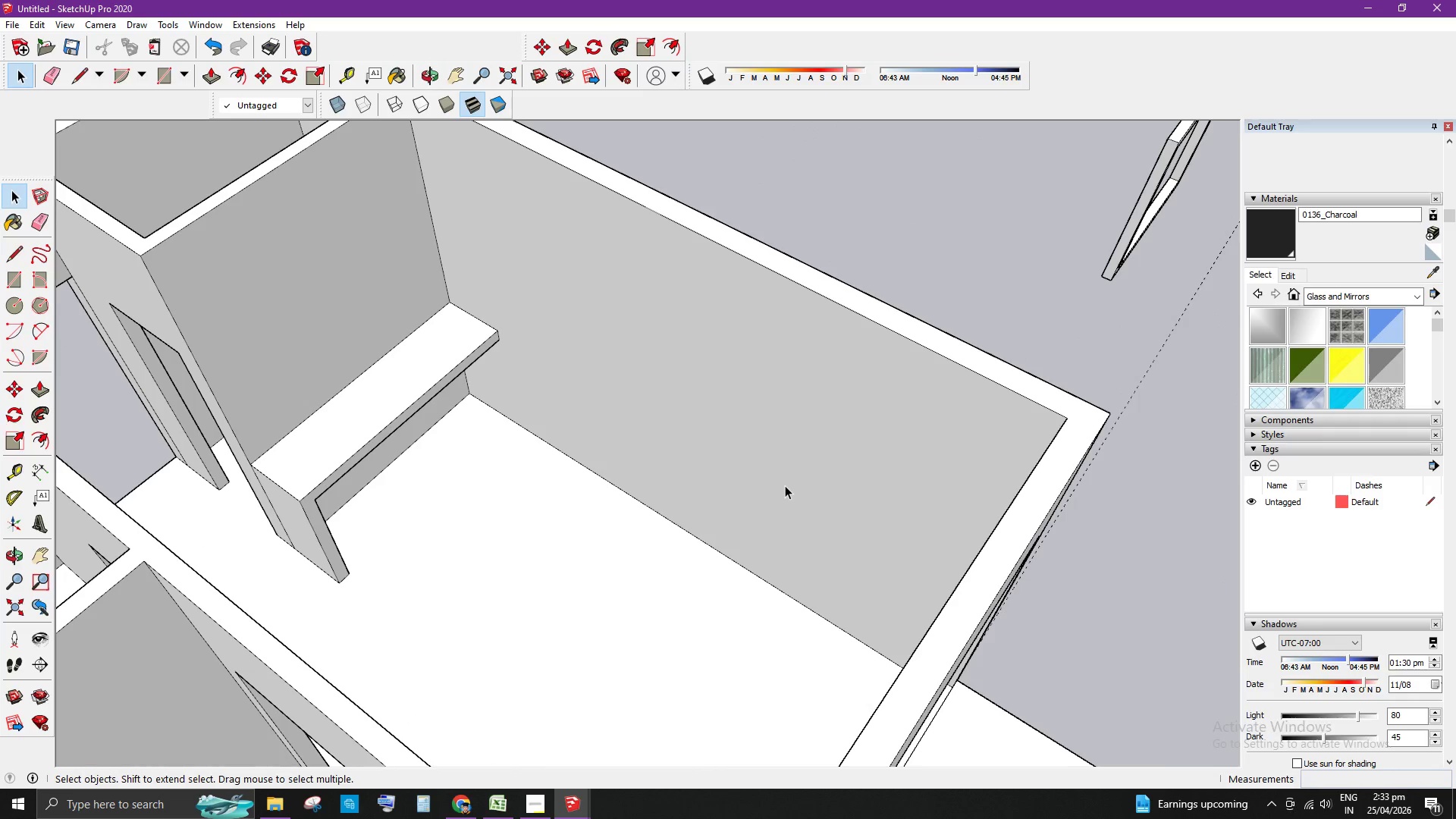 
key(T)
 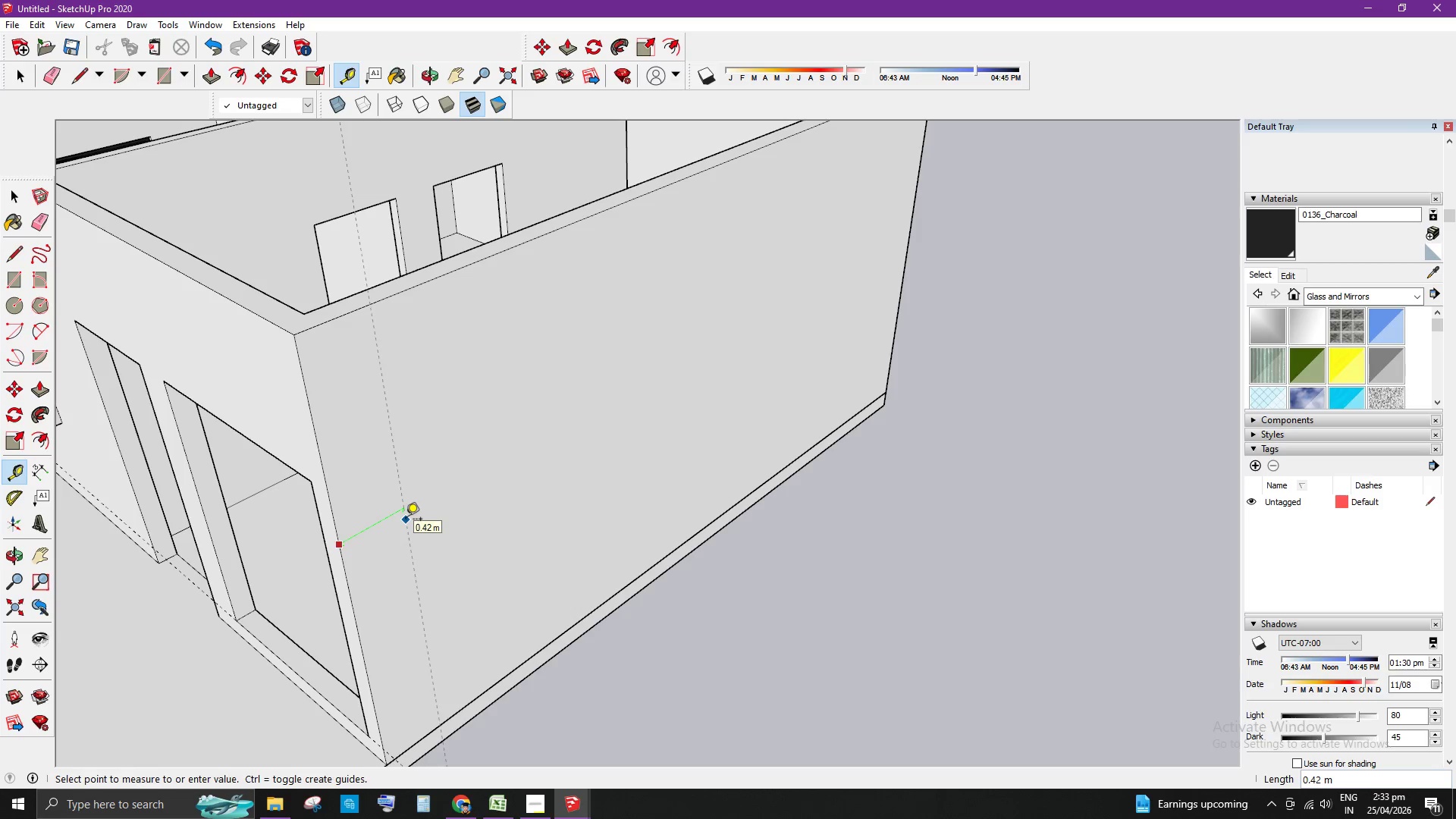 
scroll: coordinate [368, 457], scroll_direction: down, amount: 1.0
 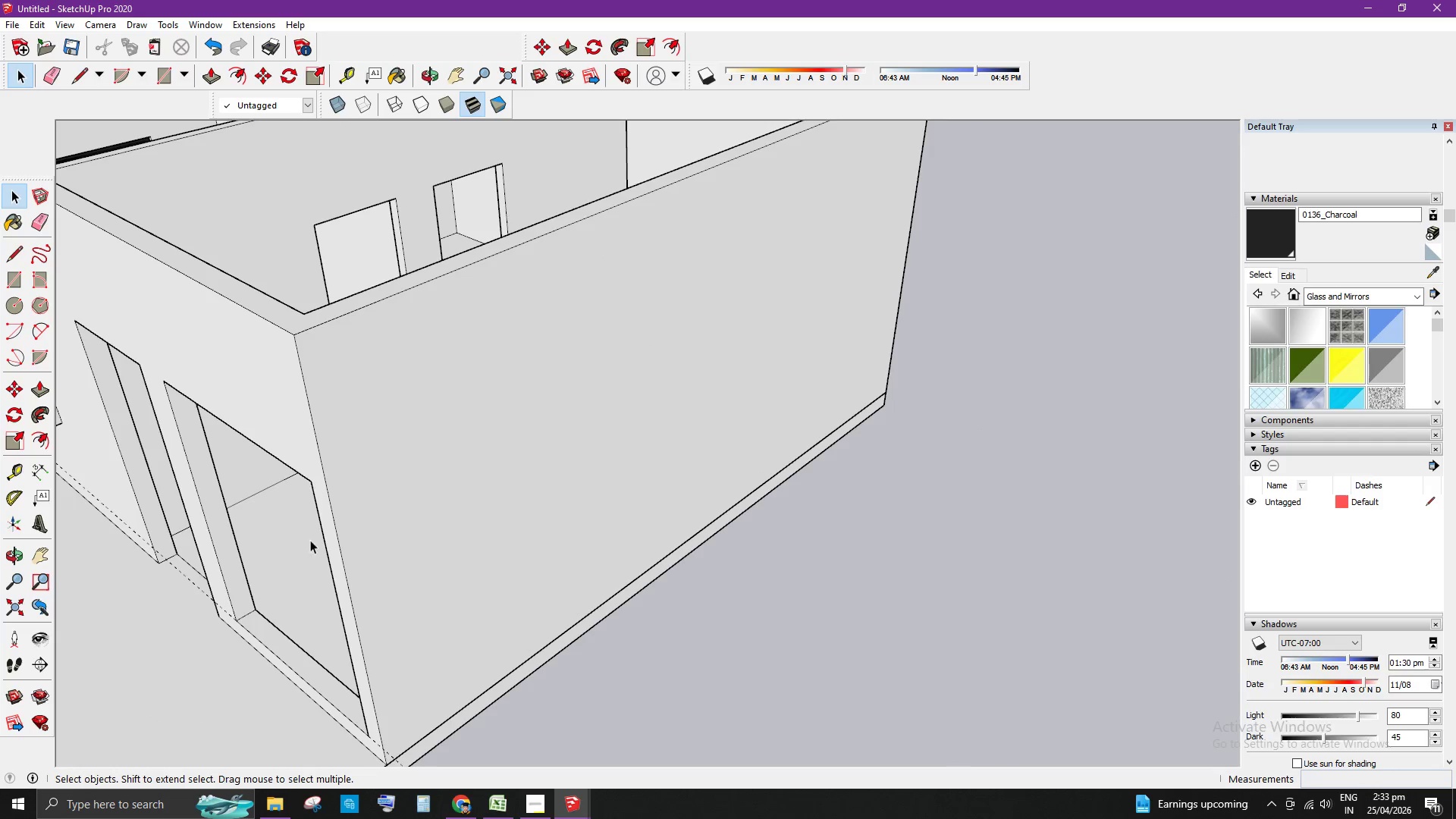 
key(Numpad1)
 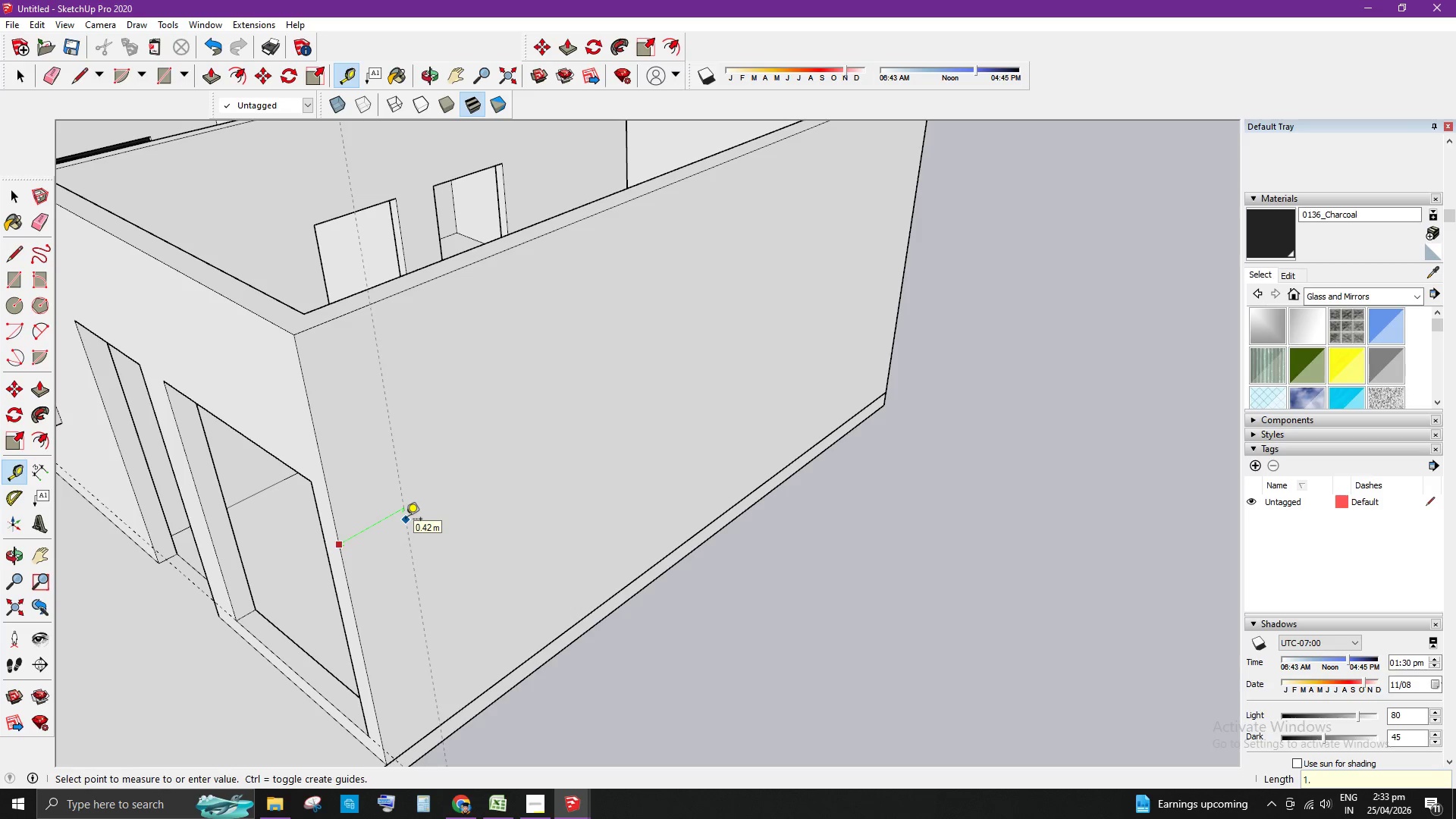 
key(NumpadDecimal)
 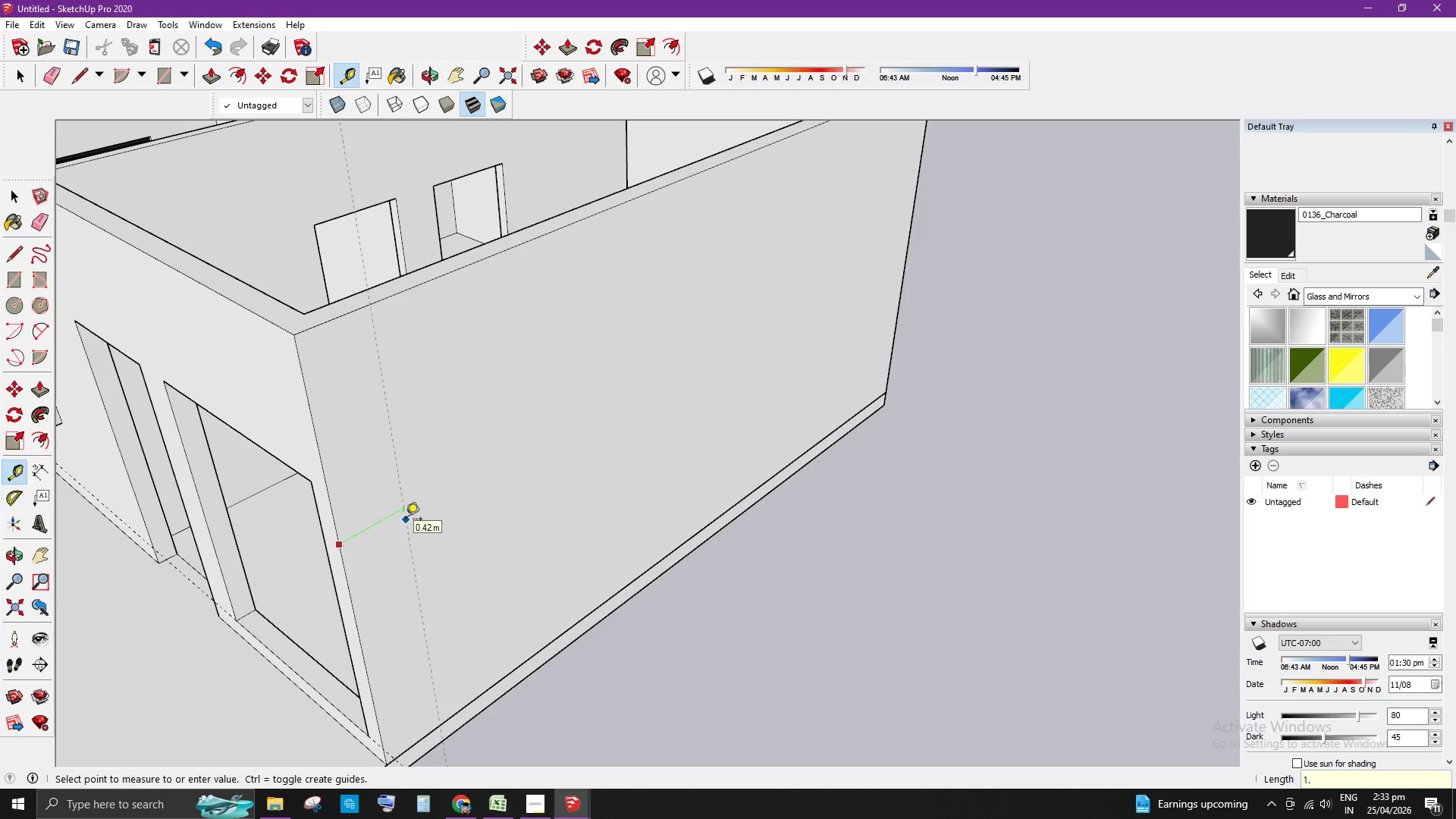 
key(Numpad5)
 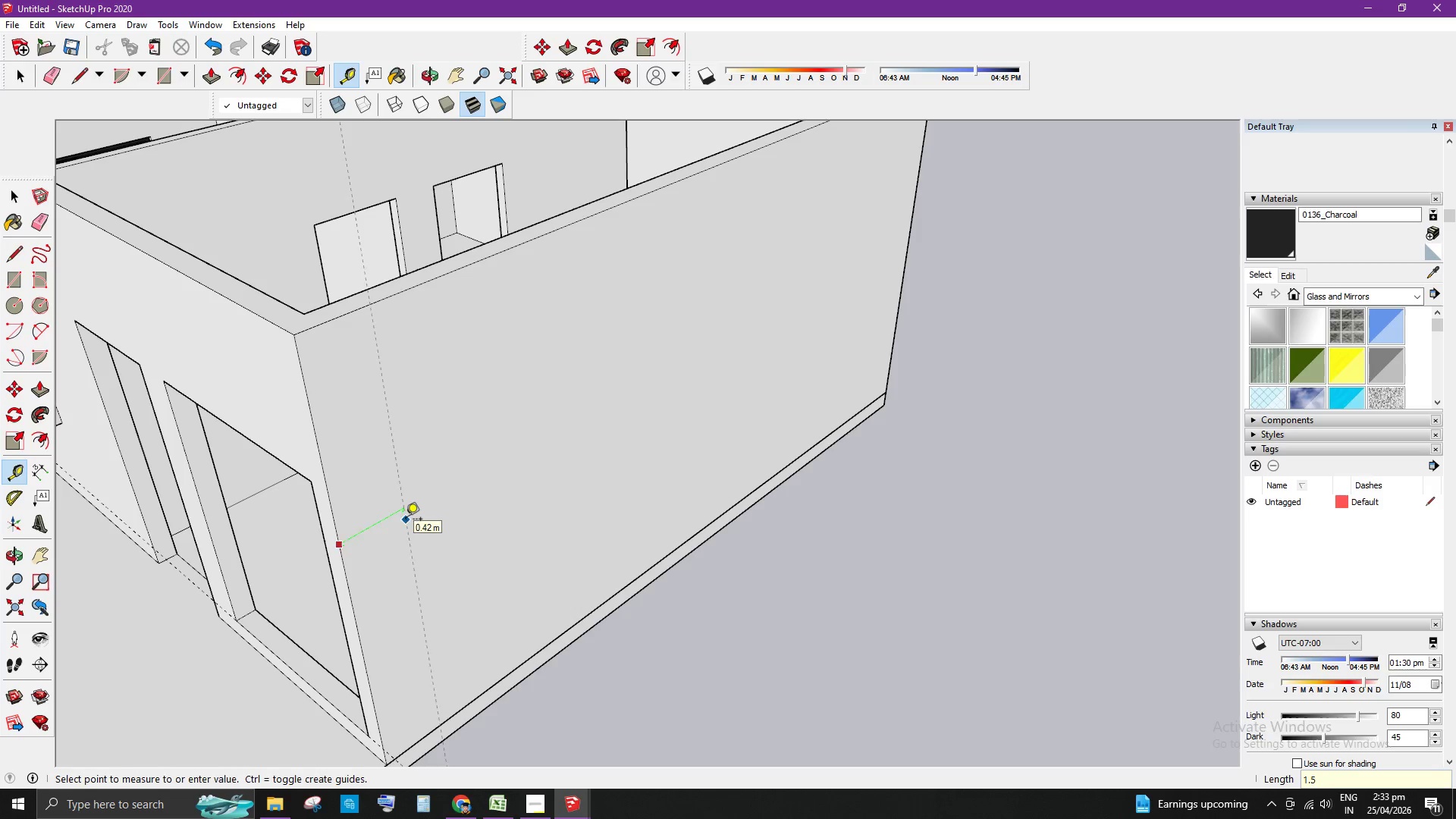 
key(Enter)
 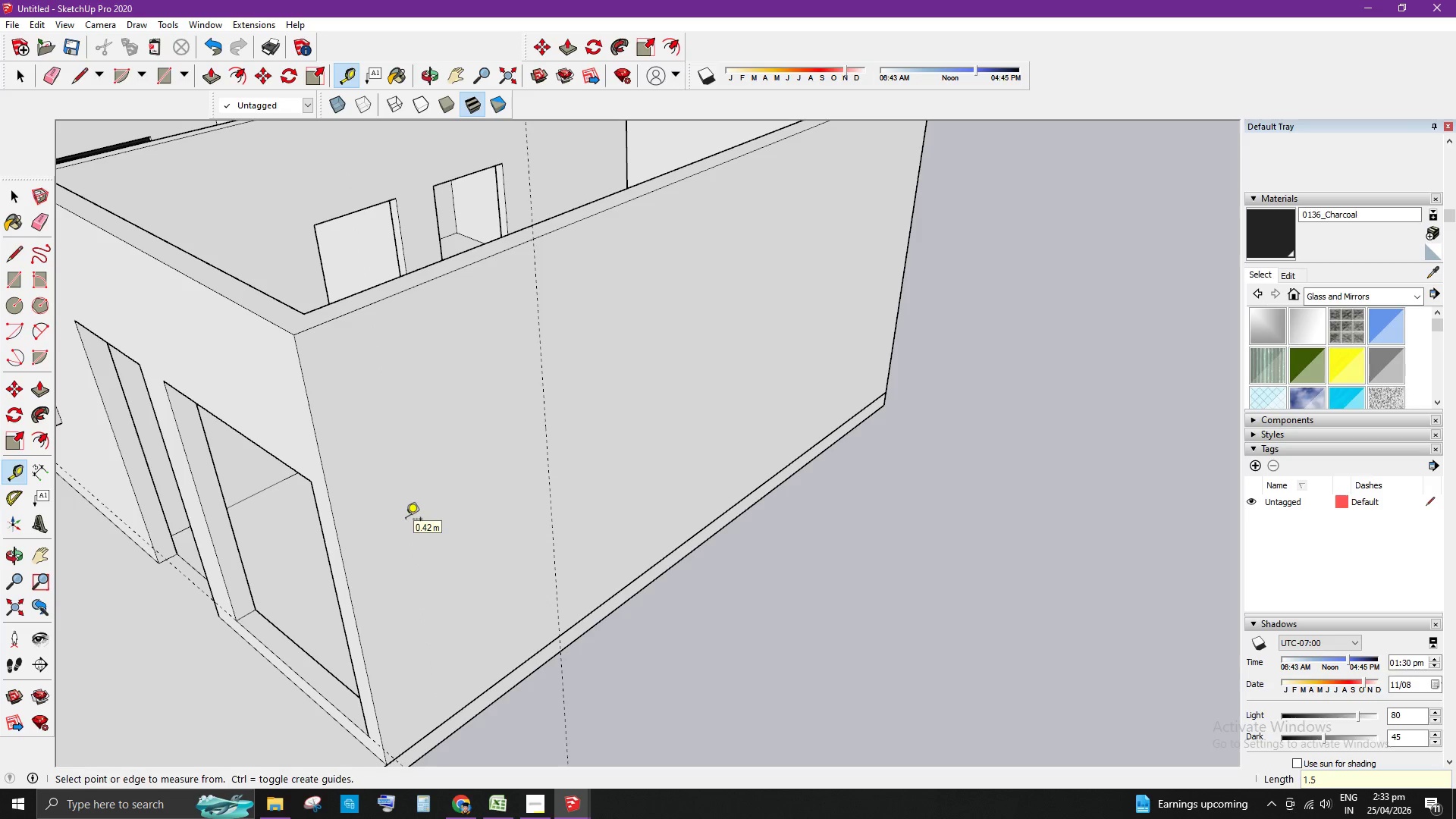 
key(Space)
 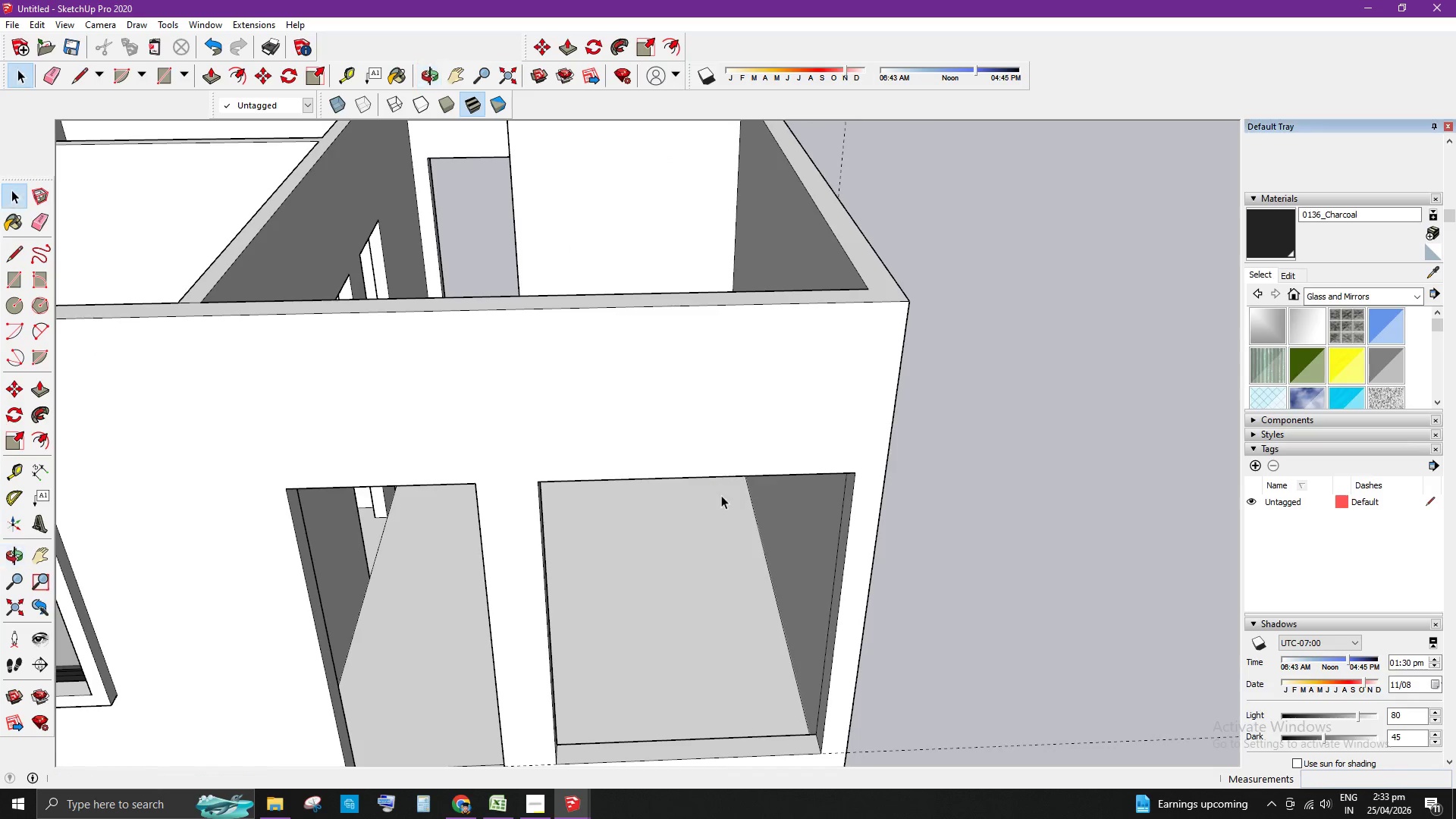 
scroll: coordinate [857, 506], scroll_direction: up, amount: 2.0
 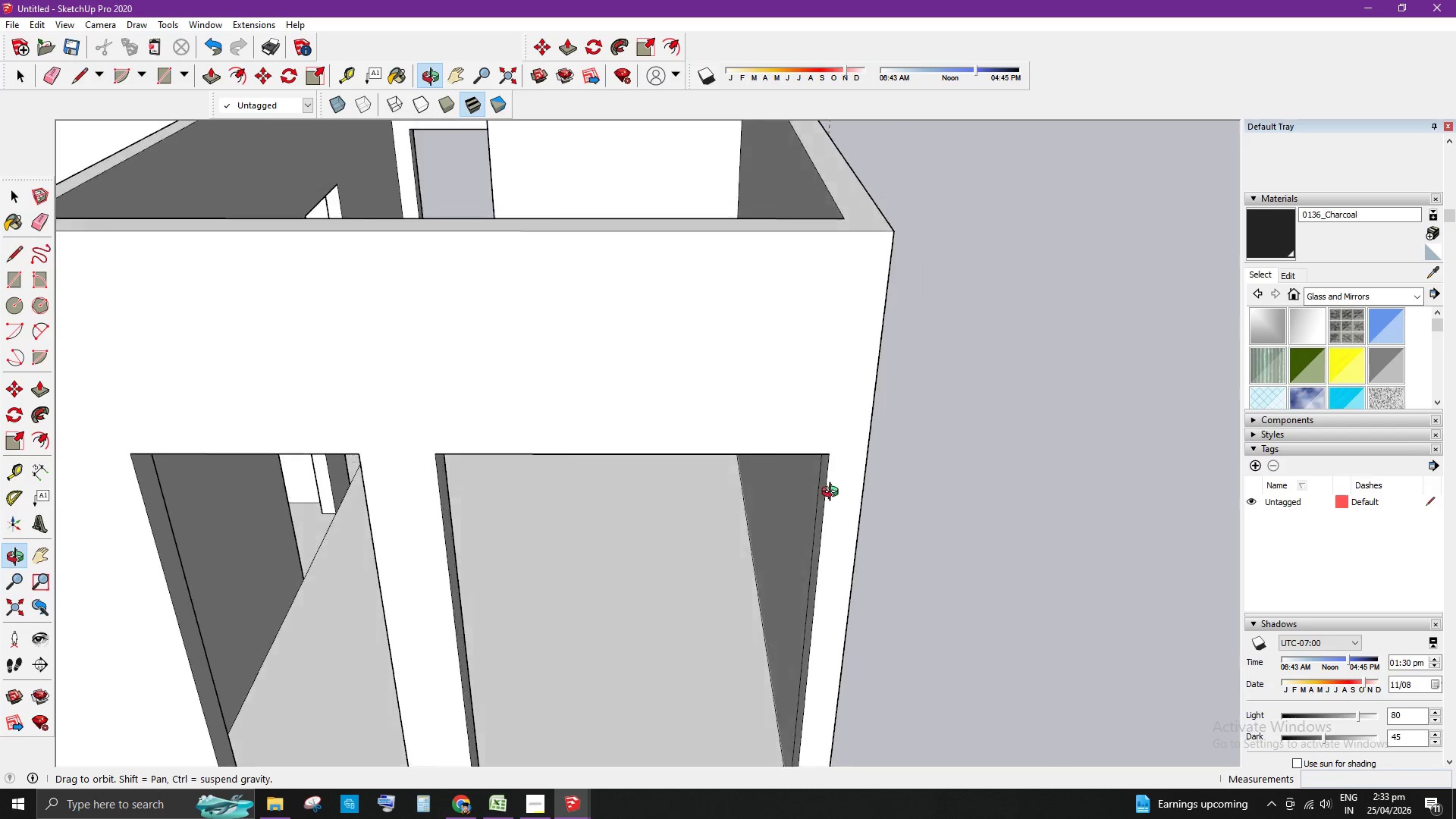 
key(R)
 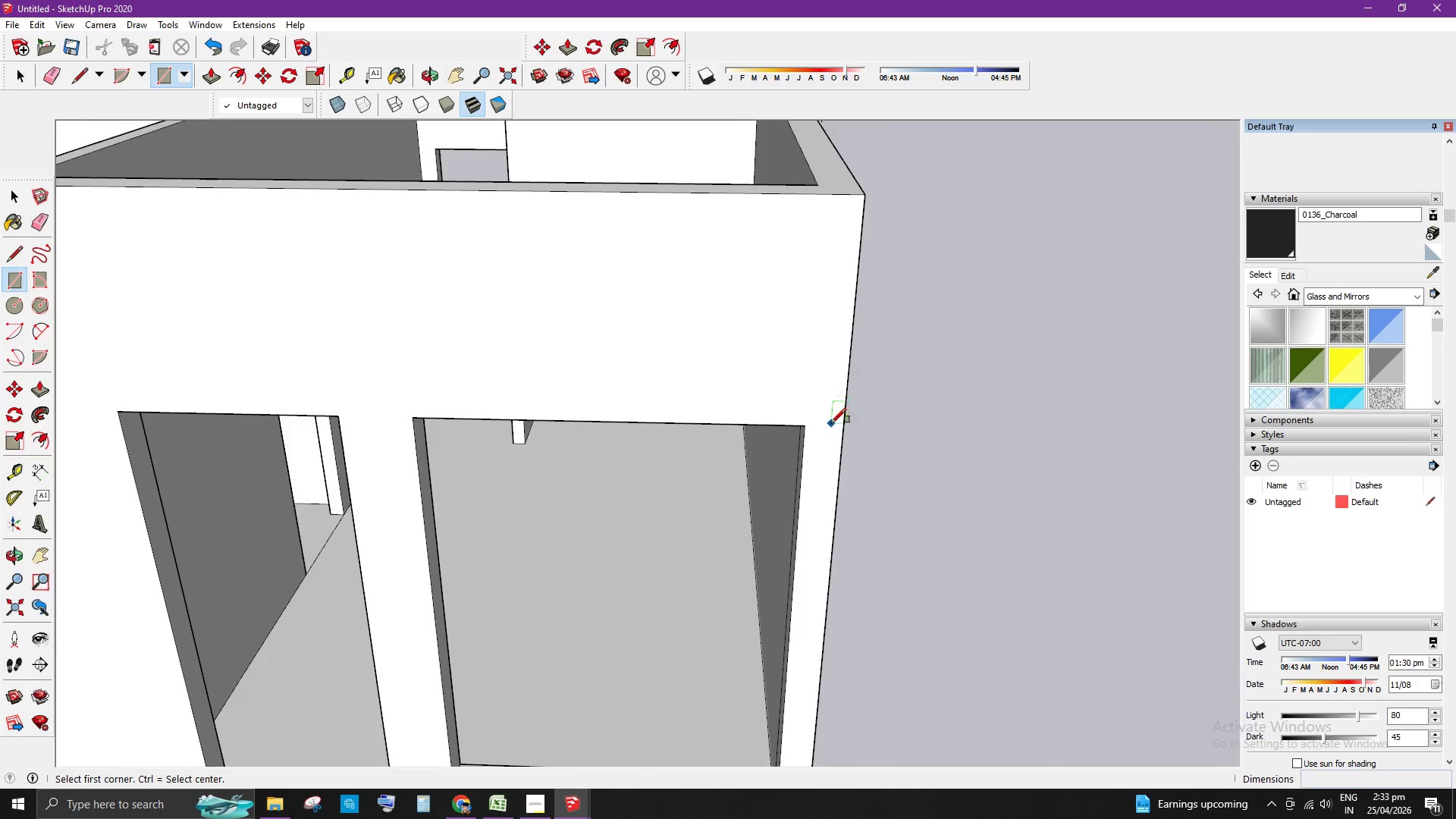 
scroll: coordinate [796, 384], scroll_direction: down, amount: 3.0
 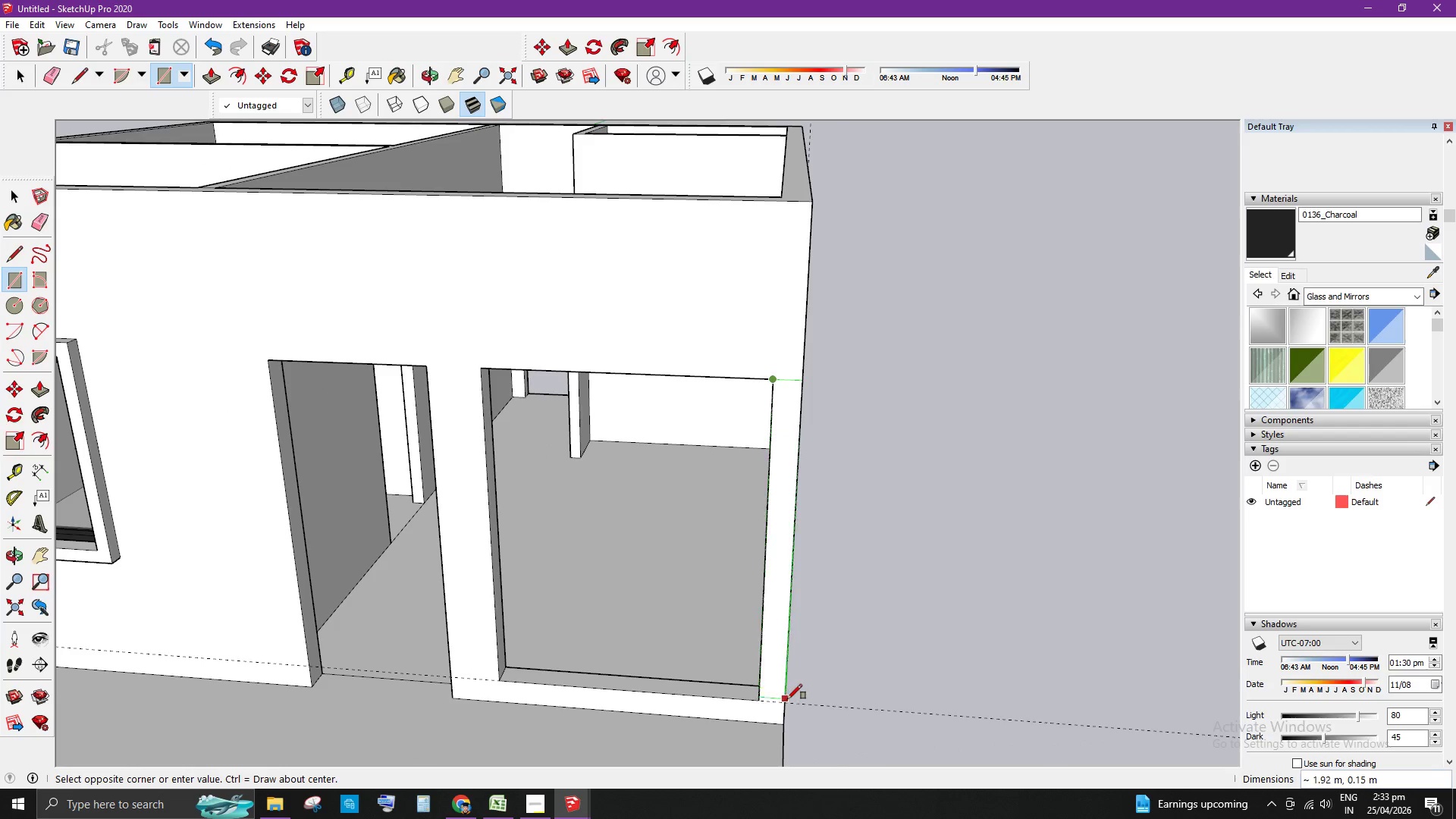 
left_click([786, 702])
 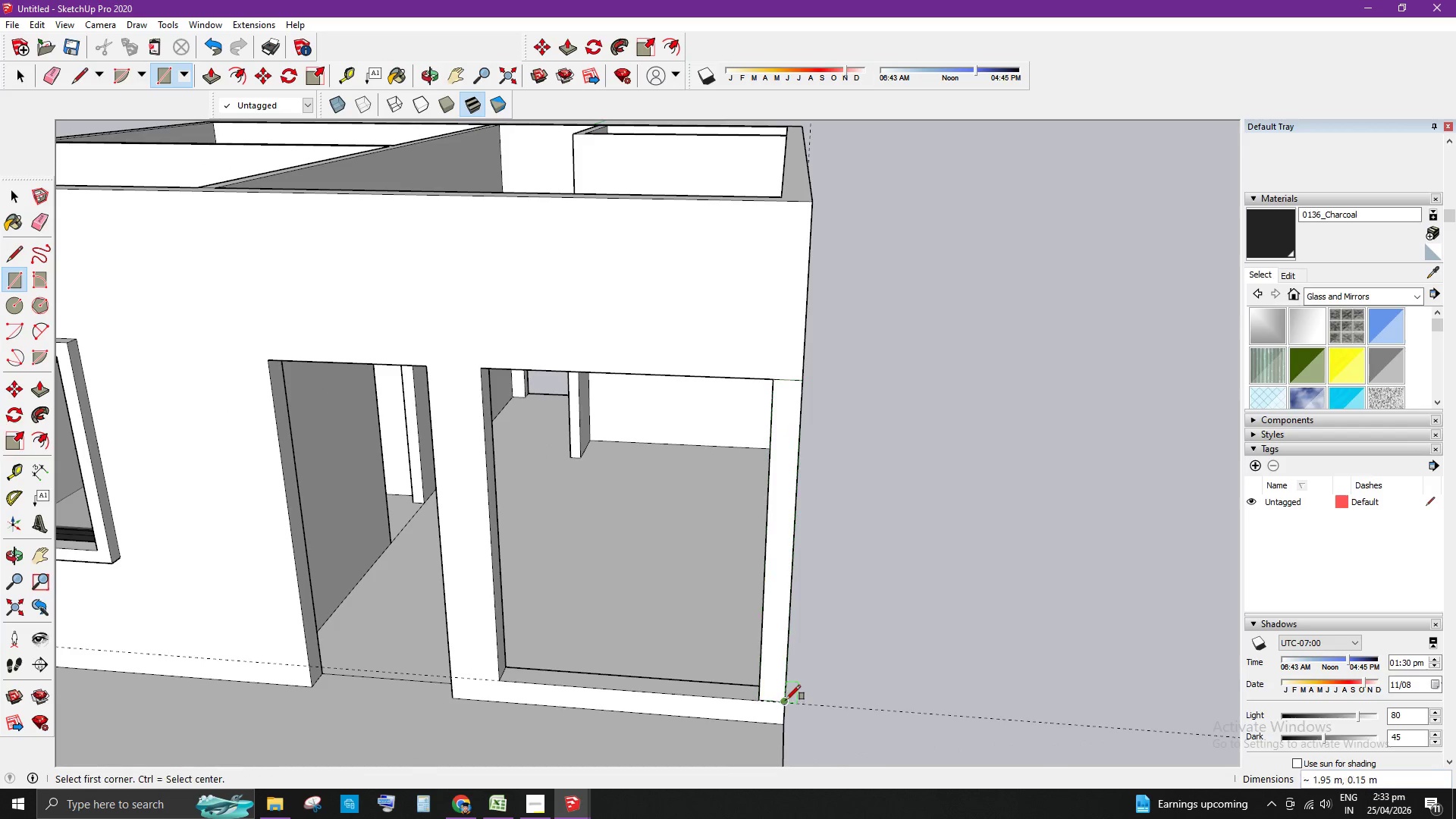 
key(Space)
 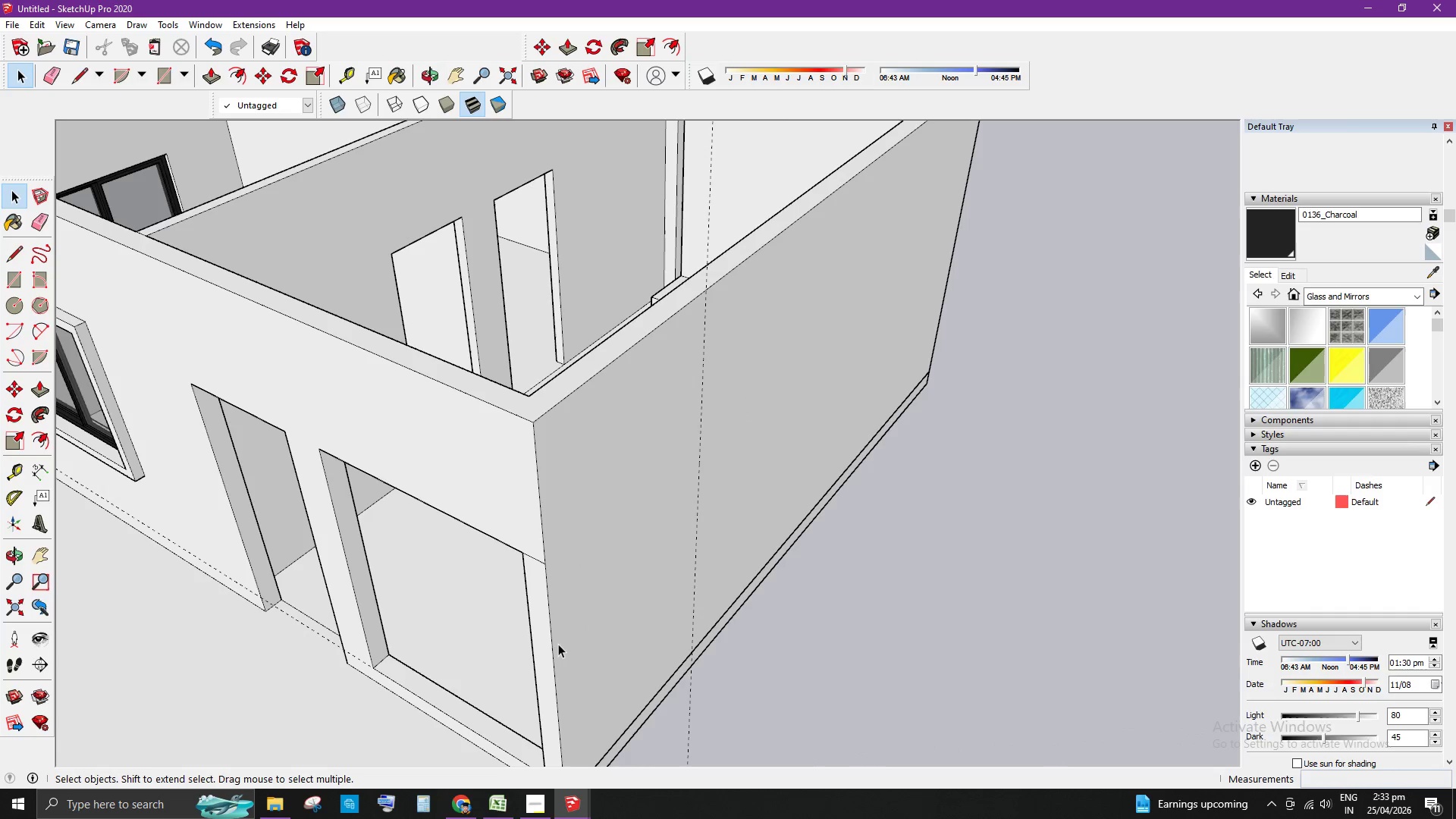 
left_click([537, 626])
 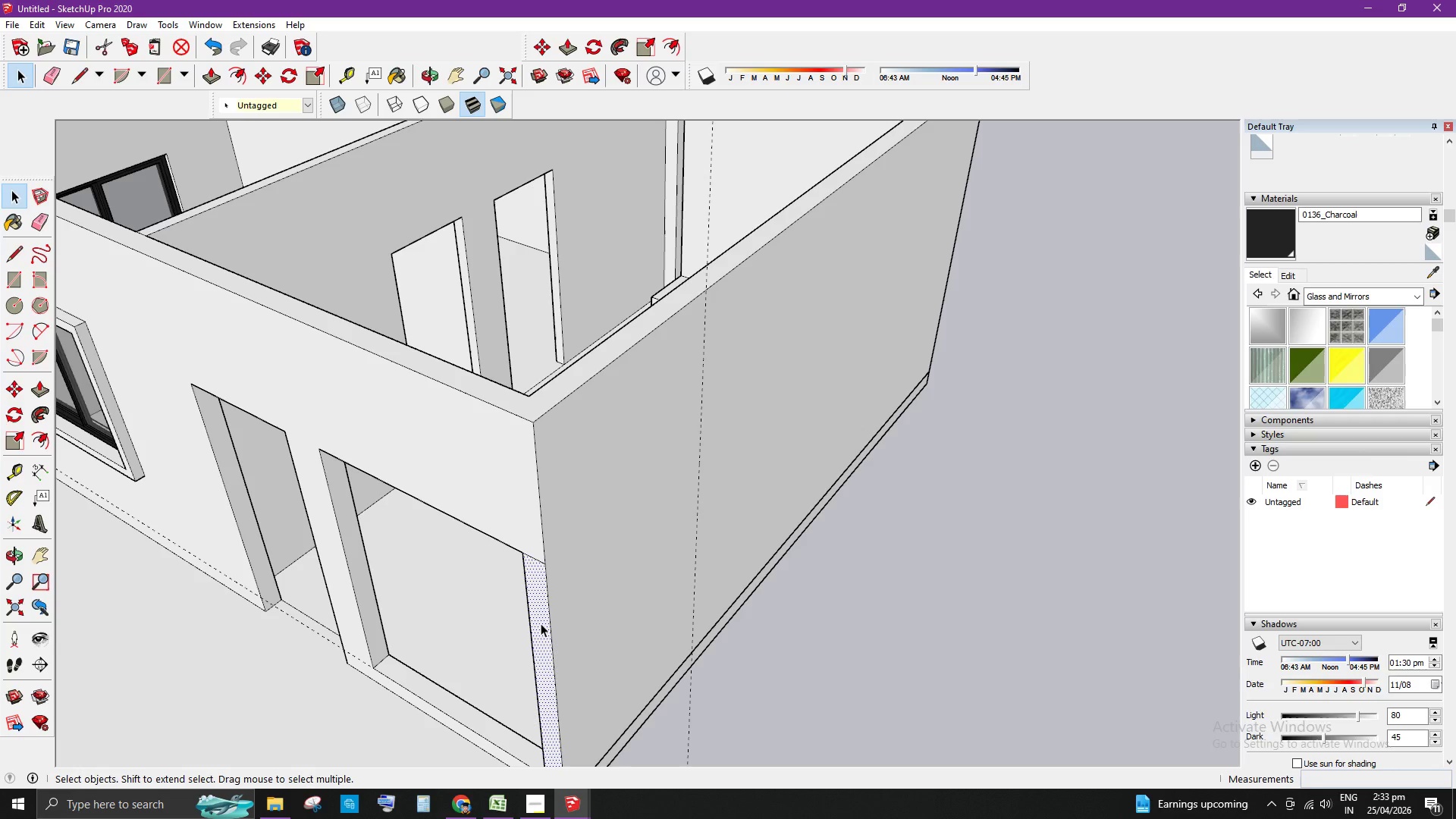 
key(P)
 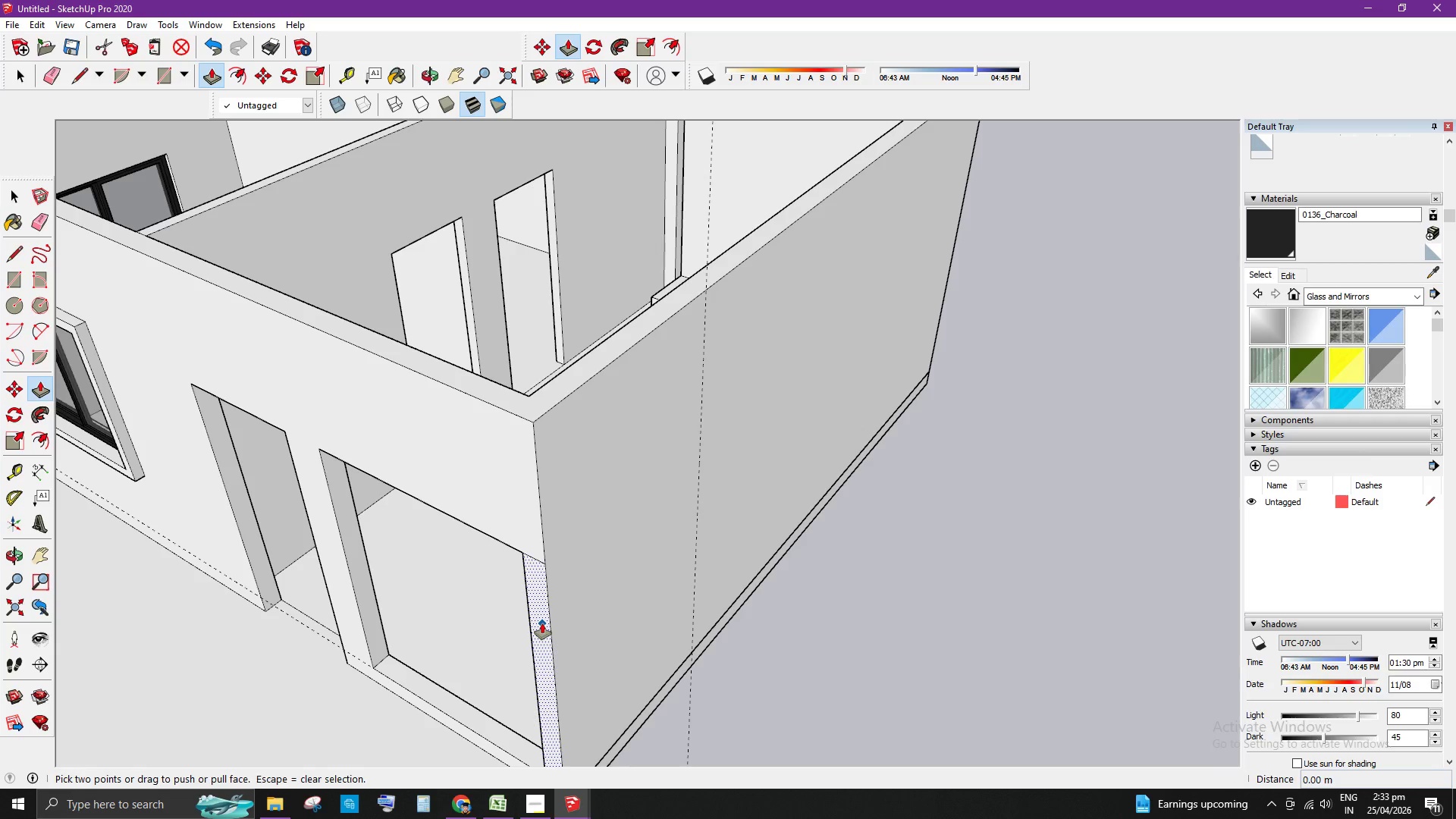 
left_click_drag(start_coordinate=[542, 623], to_coordinate=[677, 555])
 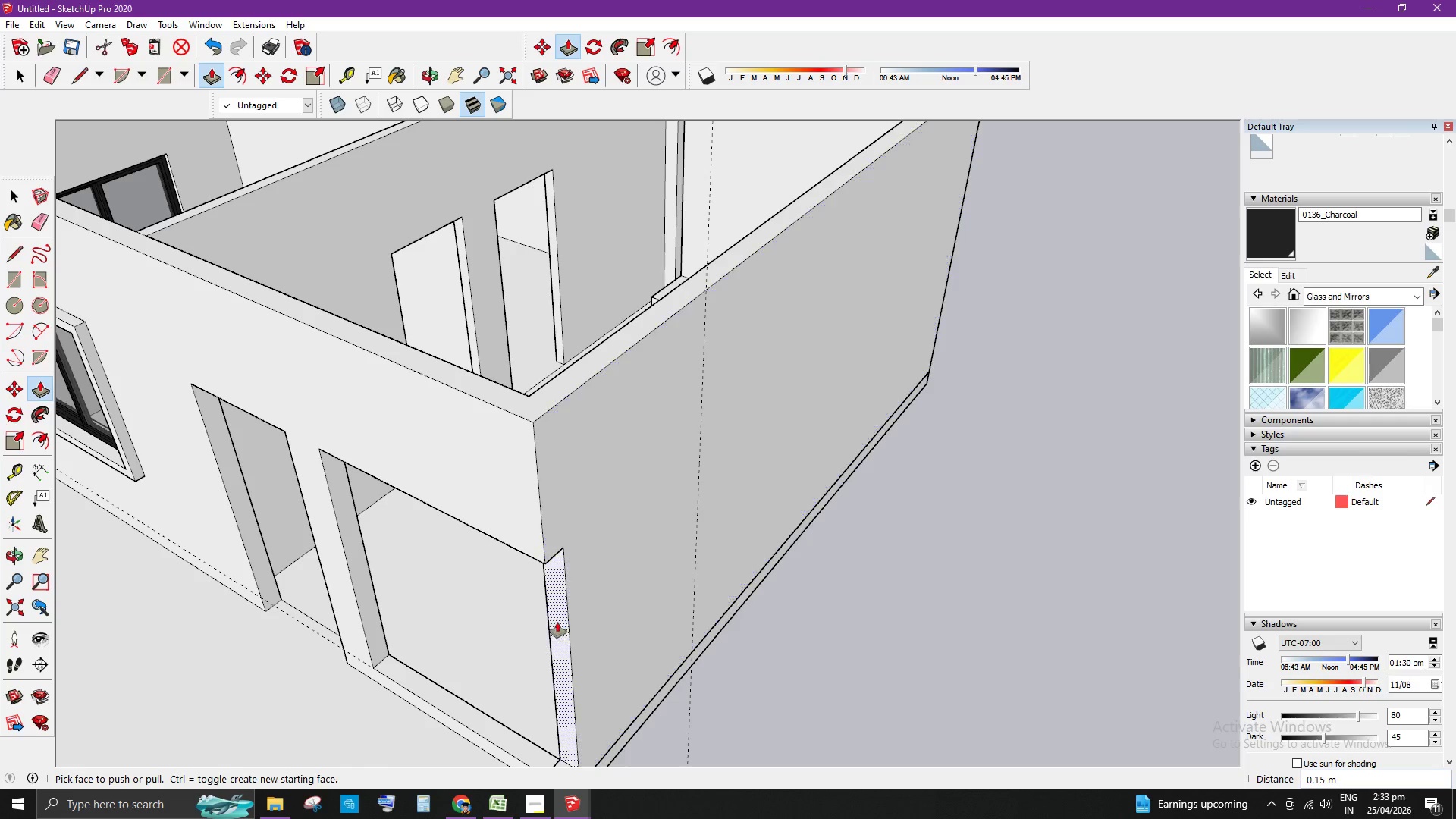 
left_click_drag(start_coordinate=[557, 622], to_coordinate=[699, 525])
 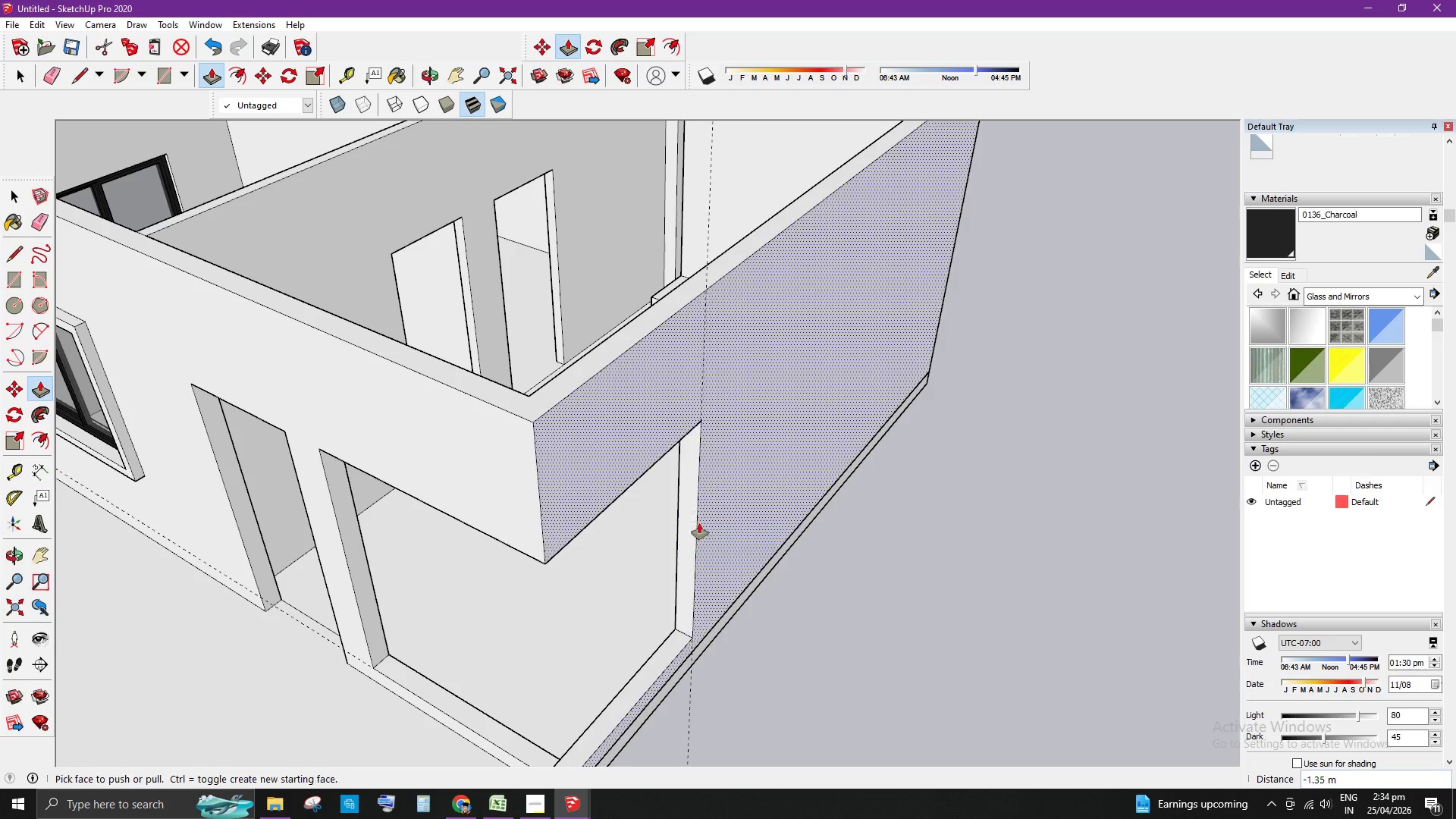 
key(Space)
 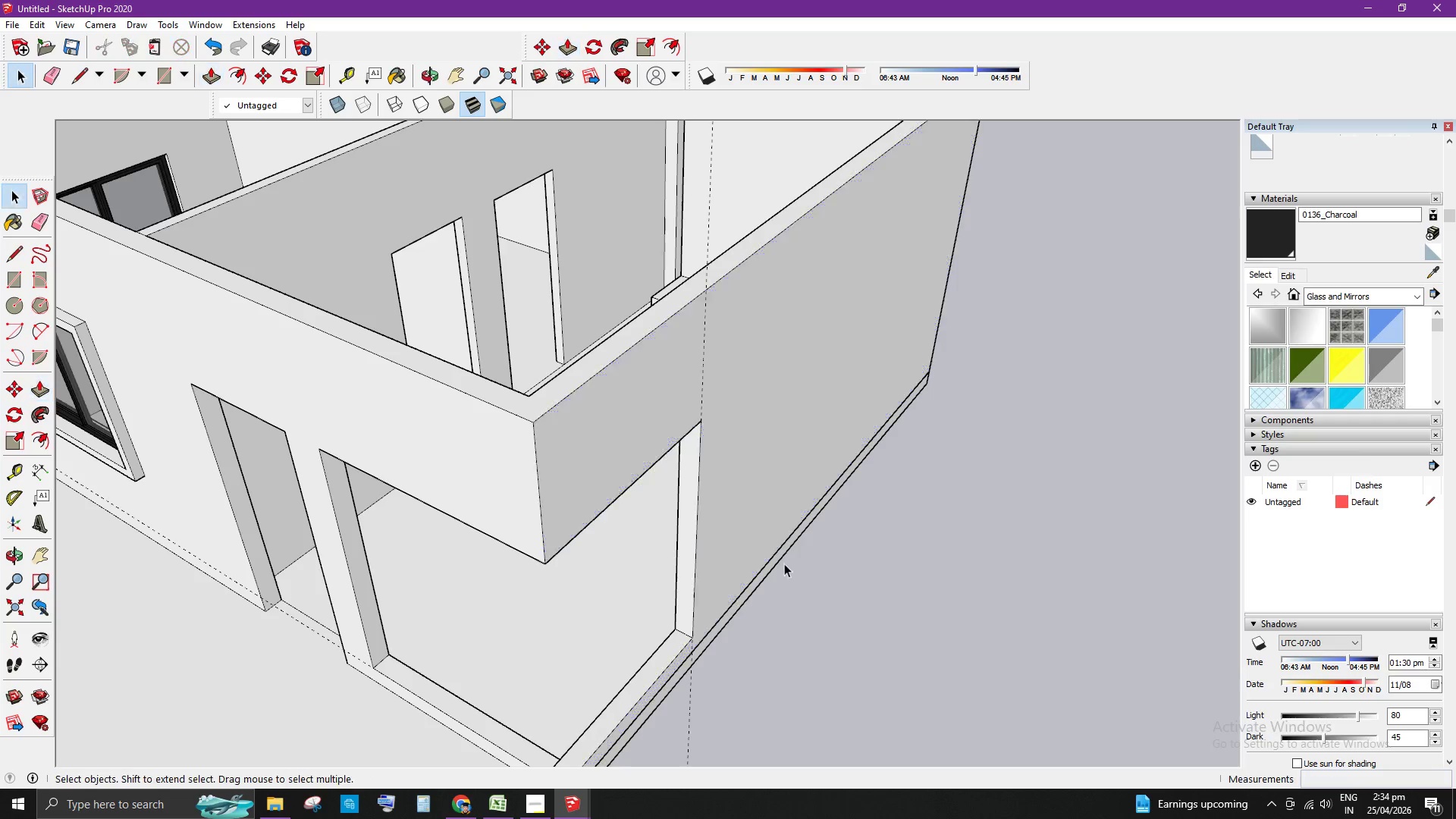 
scroll: coordinate [789, 566], scroll_direction: down, amount: 6.0
 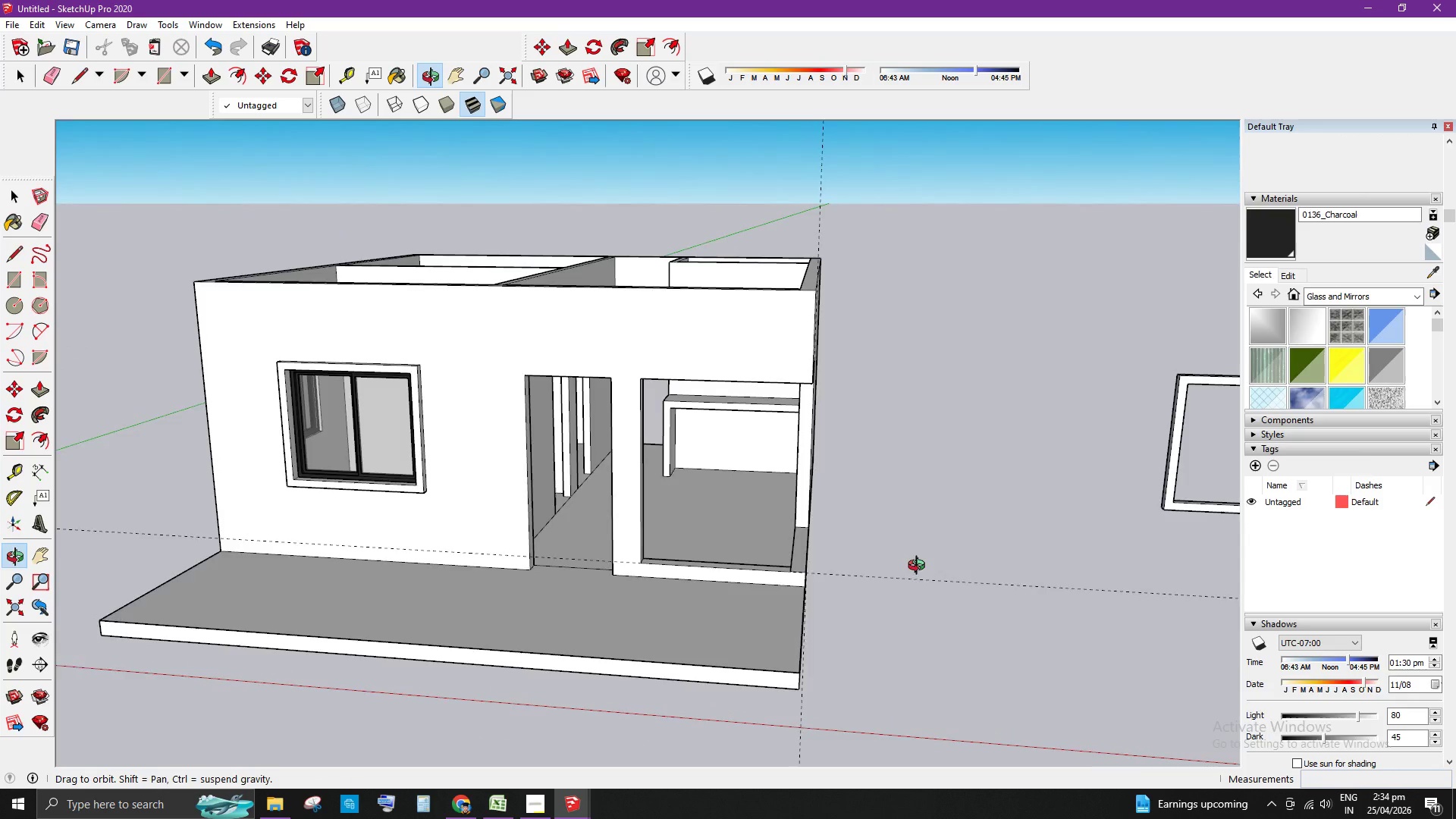 
key(E)
 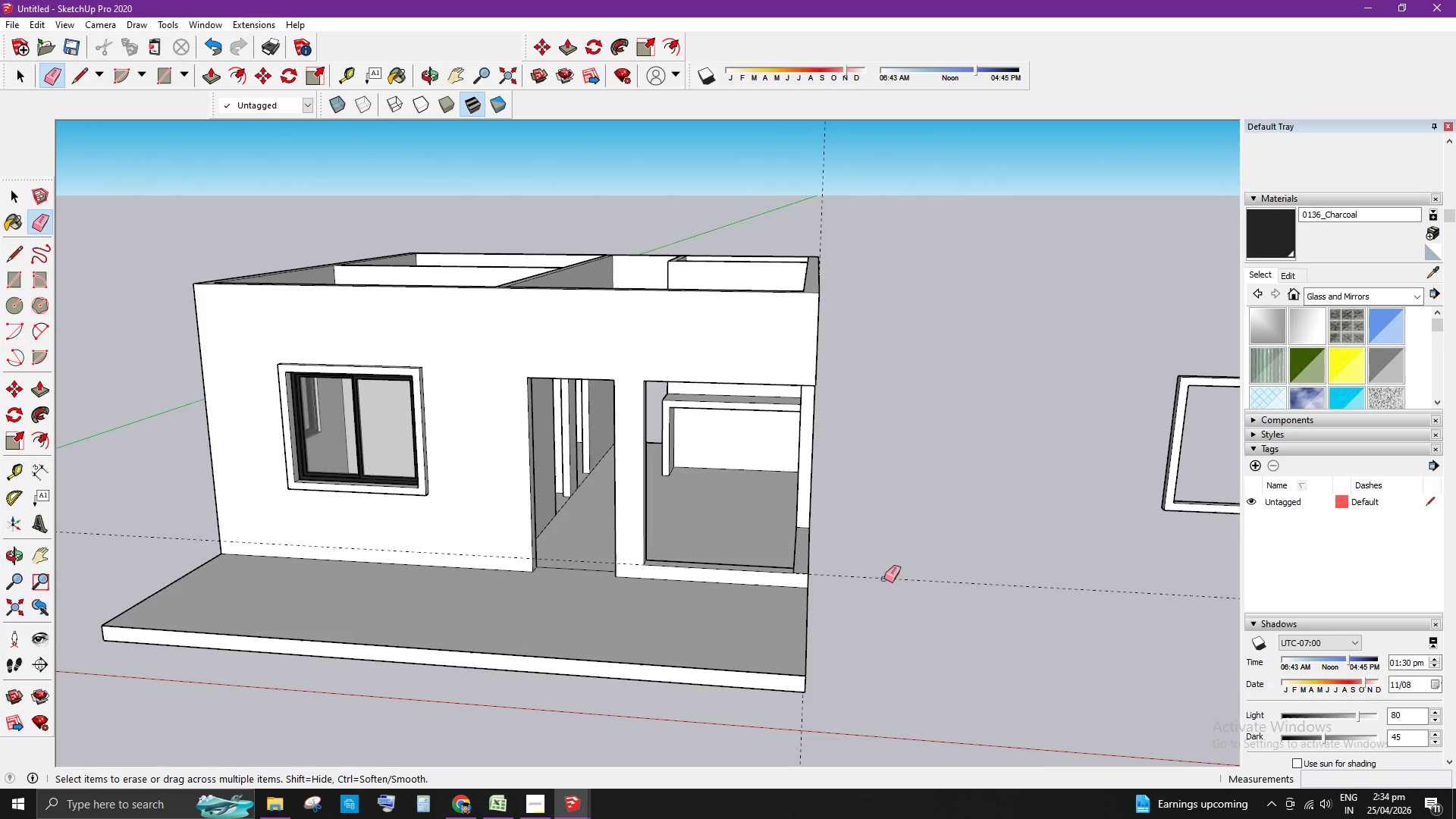 
left_click_drag(start_coordinate=[886, 576], to_coordinate=[886, 579])
 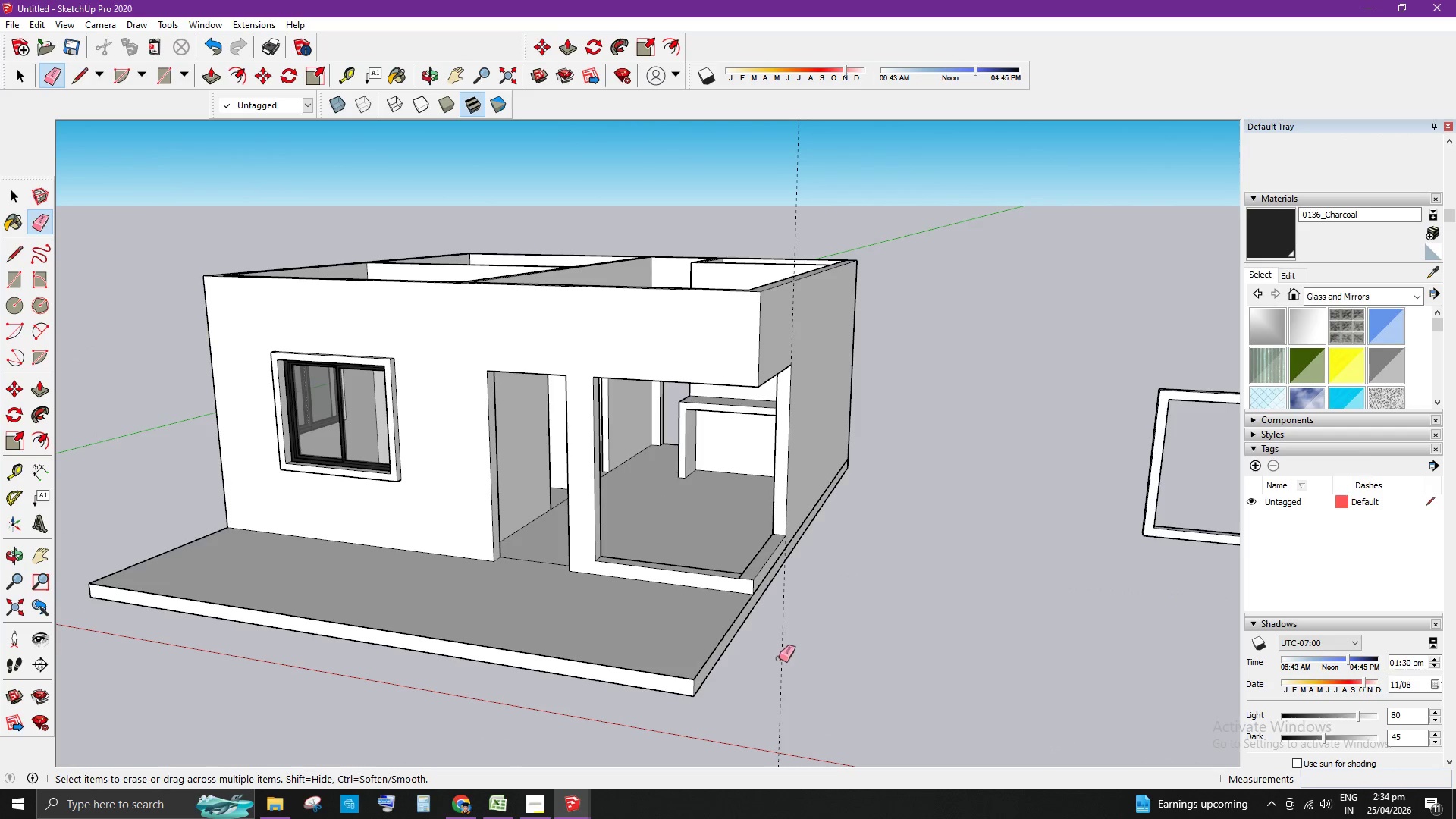 
left_click_drag(start_coordinate=[795, 644], to_coordinate=[784, 651])
 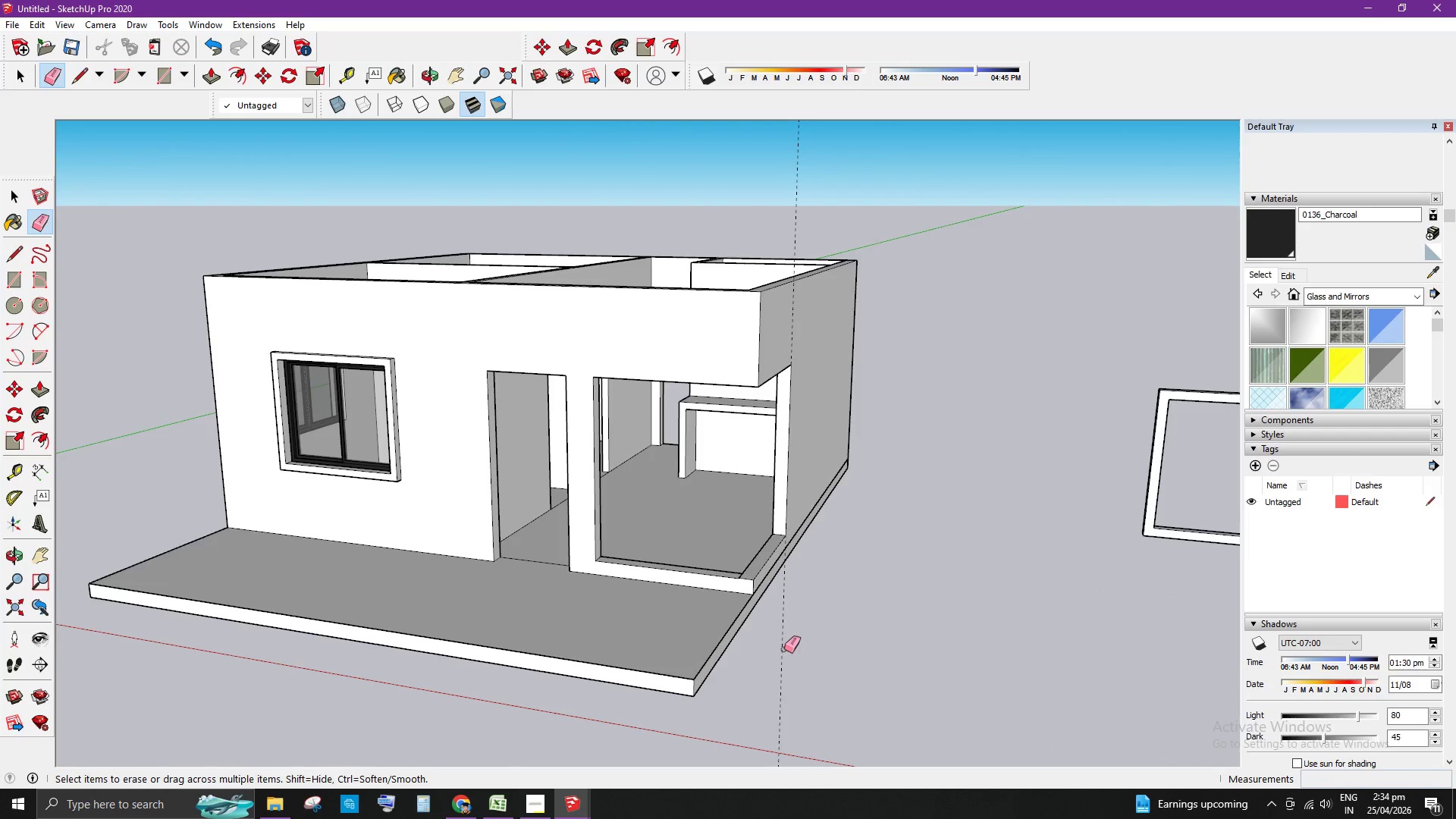 
left_click_drag(start_coordinate=[785, 645], to_coordinate=[780, 649])
 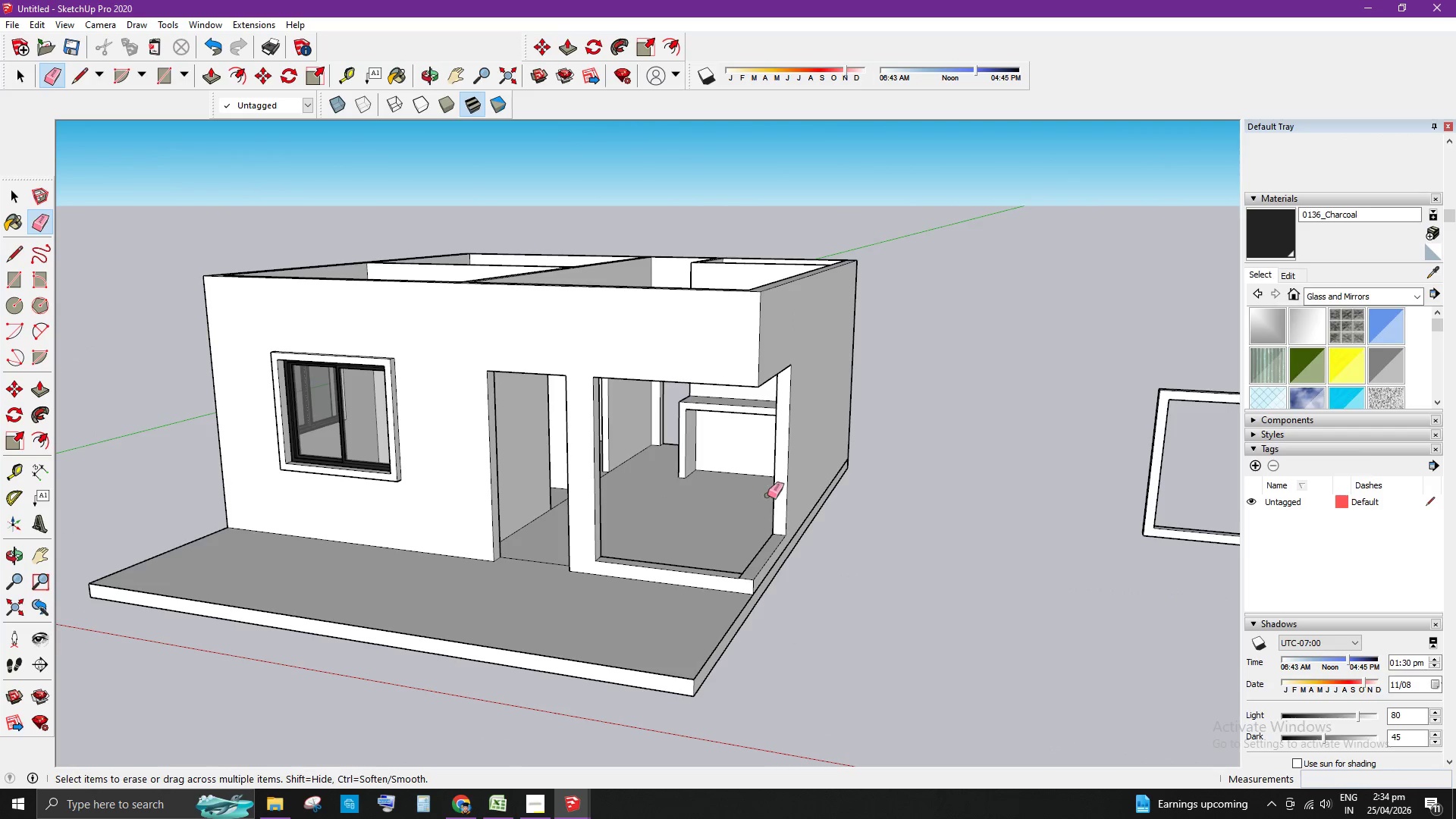 
key(Space)
 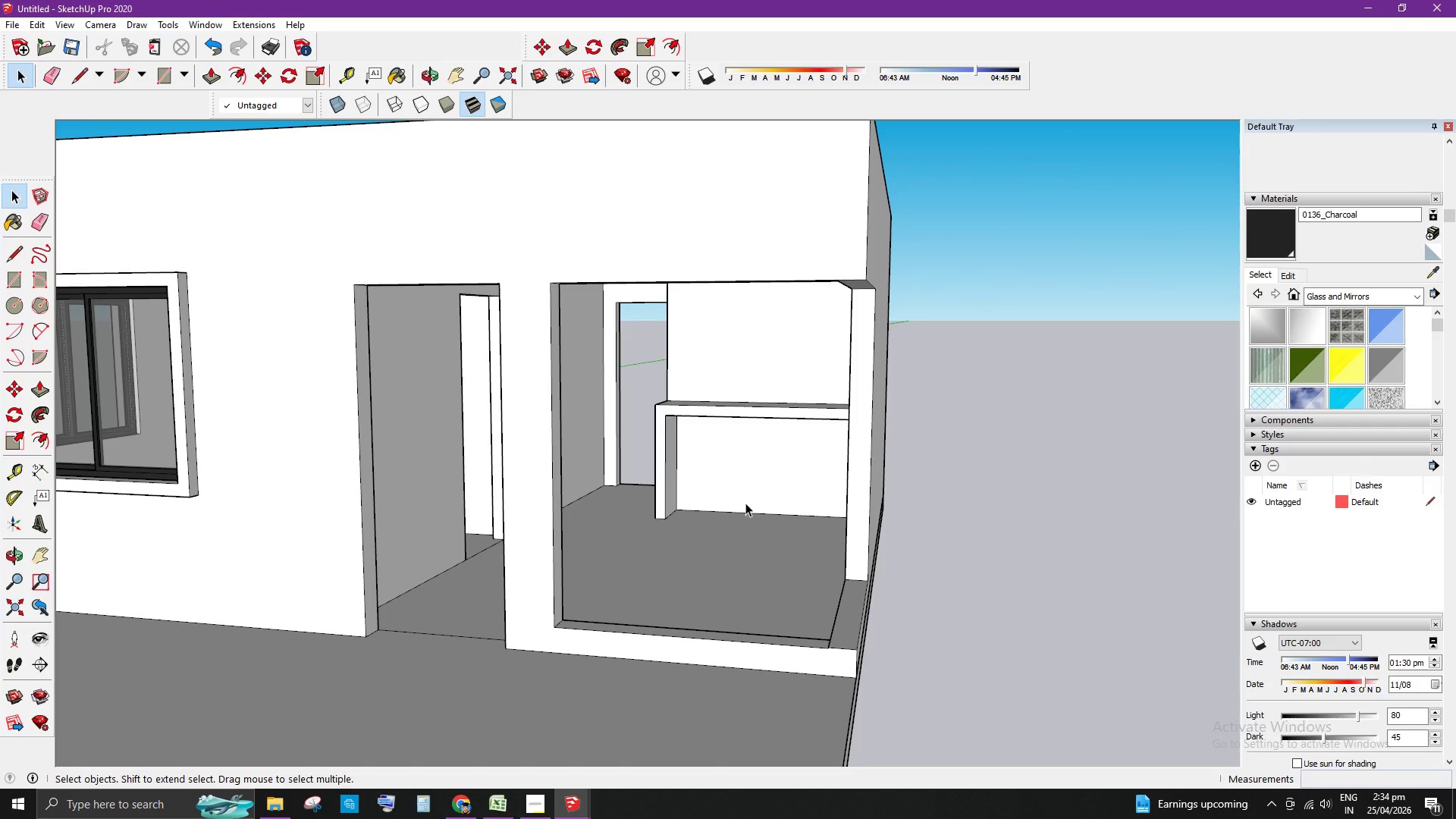 
scroll: coordinate [708, 546], scroll_direction: up, amount: 5.0
 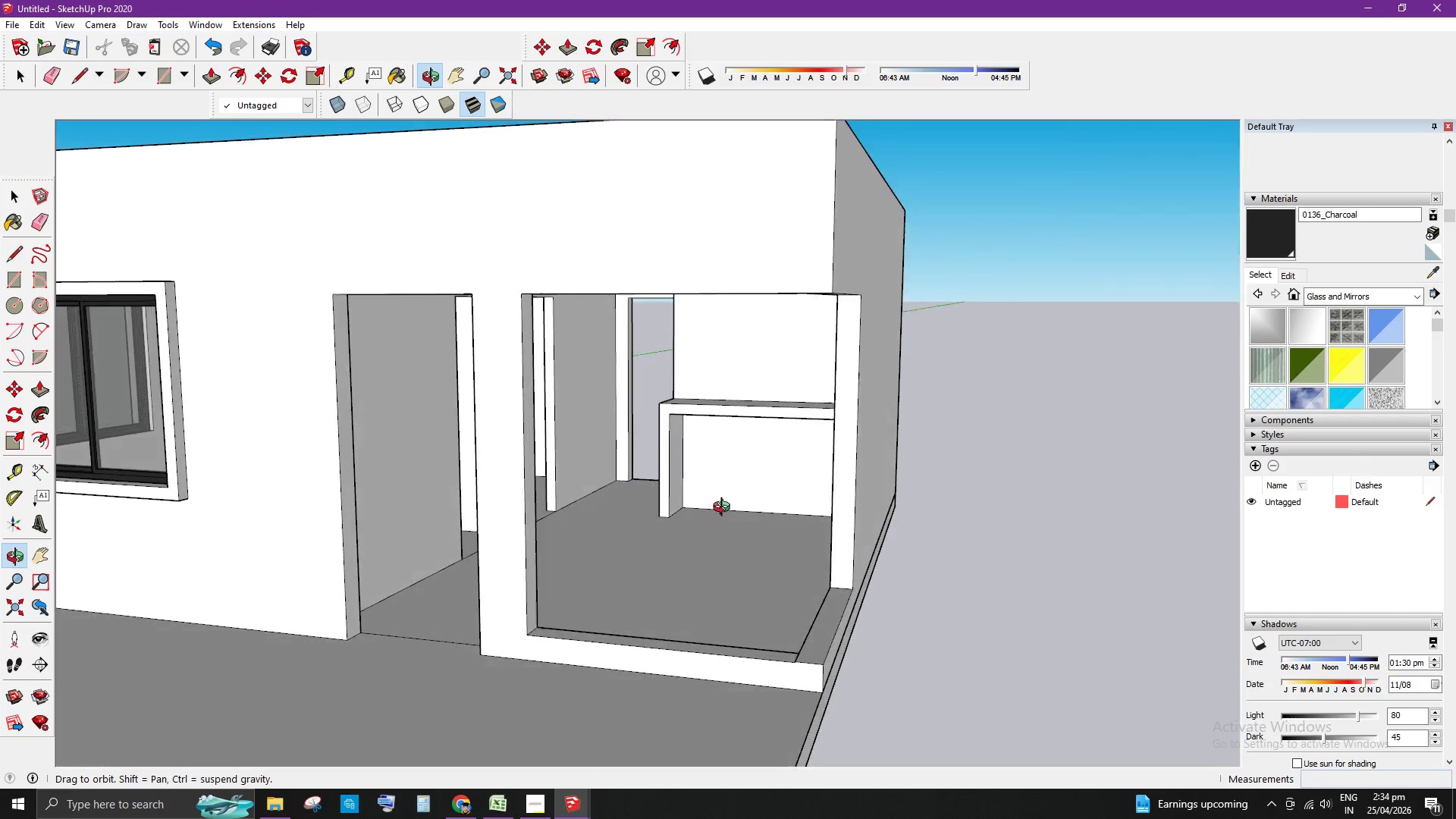 
scroll: coordinate [715, 394], scroll_direction: down, amount: 1.0
 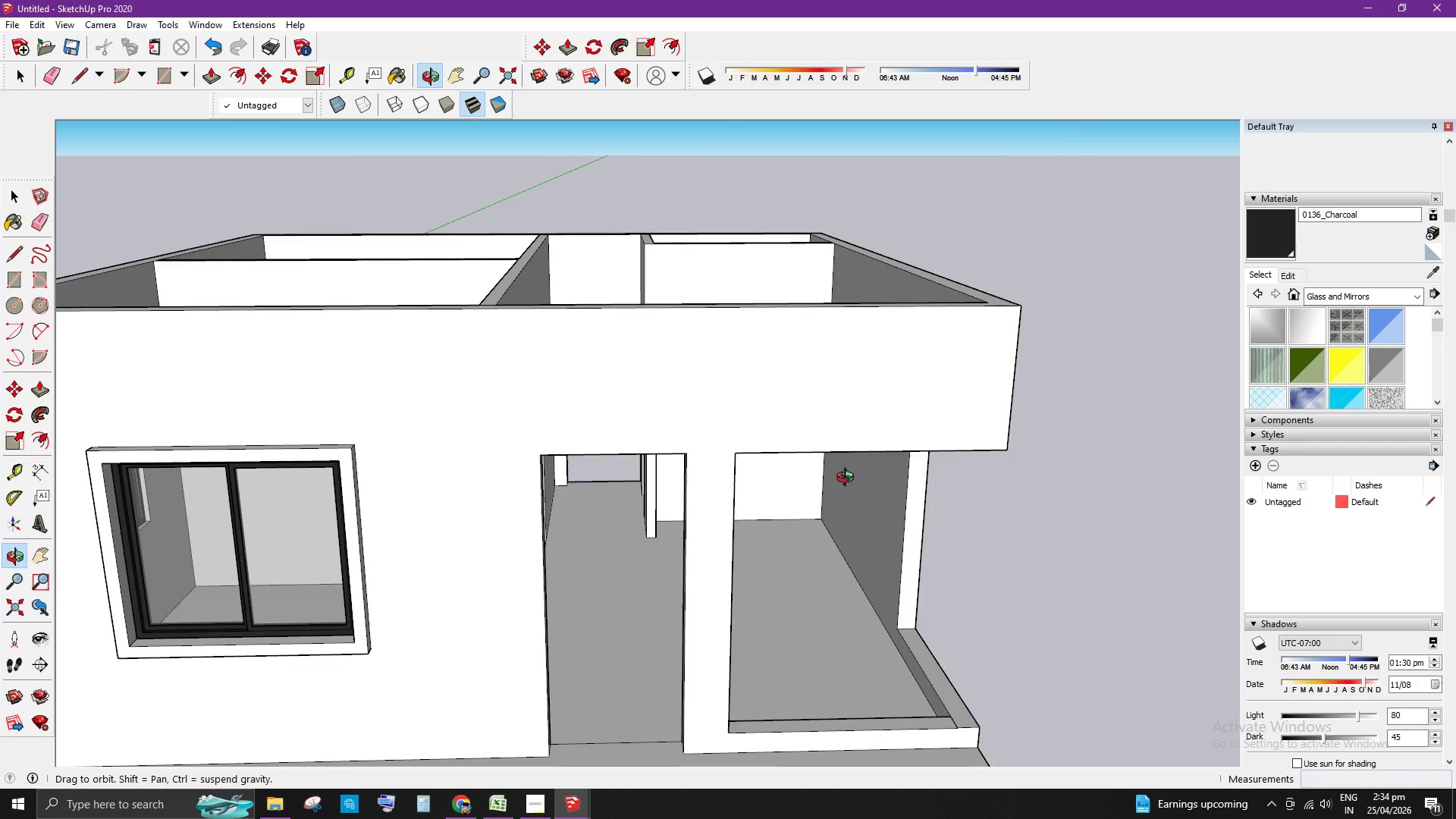 
key(E)
 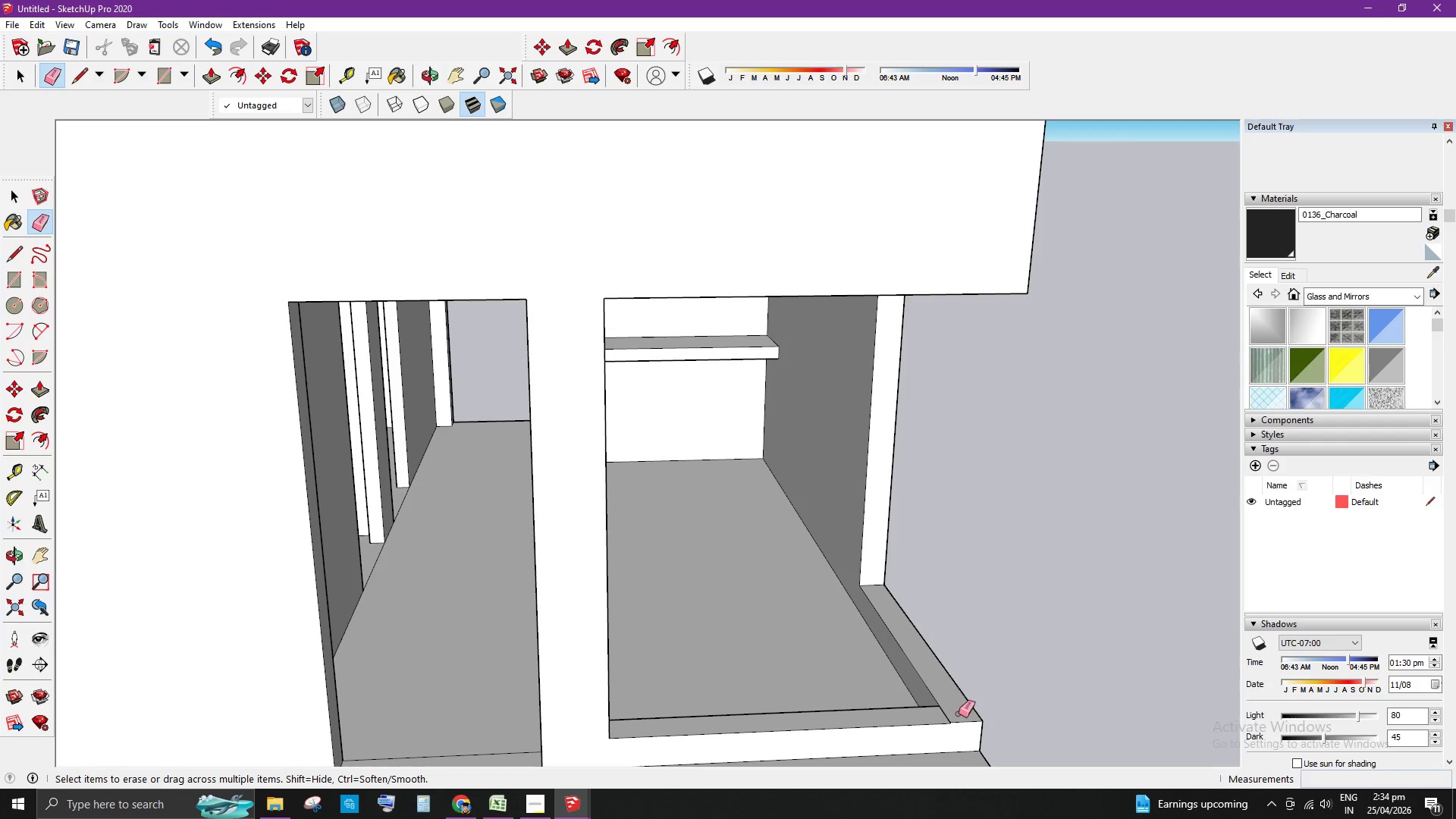 
scroll: coordinate [1006, 730], scroll_direction: up, amount: 4.0
 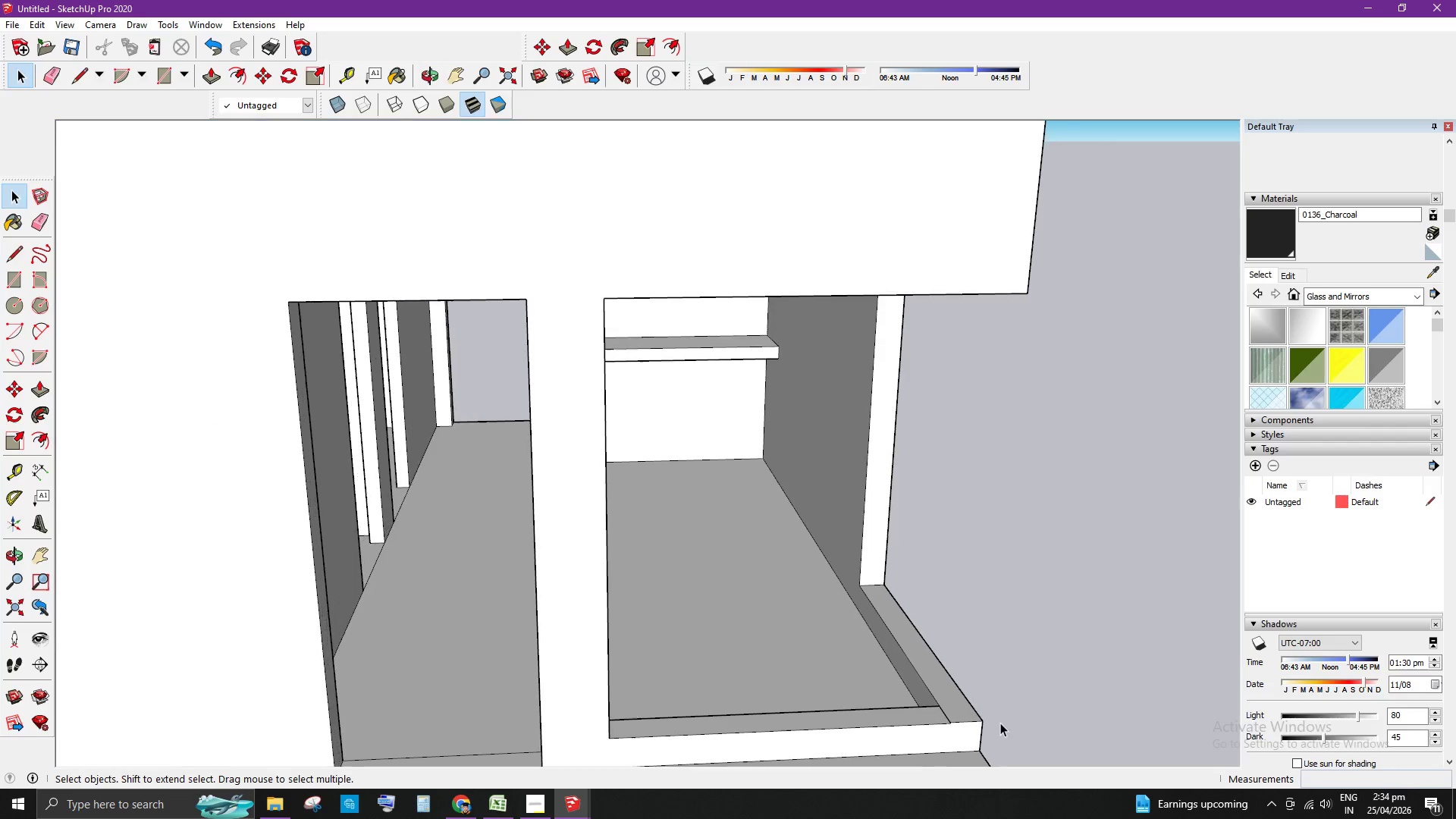 
left_click_drag(start_coordinate=[954, 717], to_coordinate=[940, 715])
 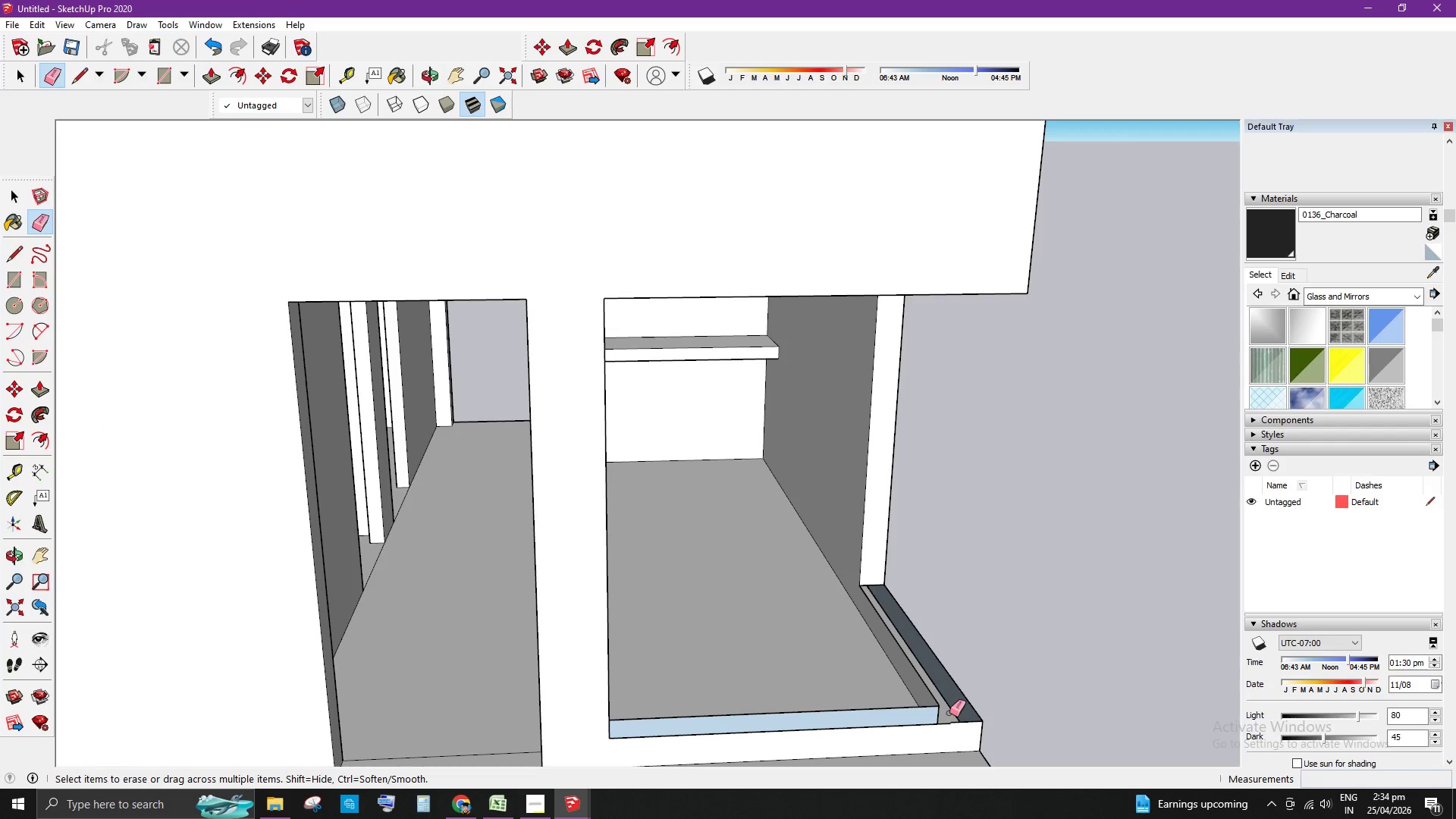 
key(Control+Z)
 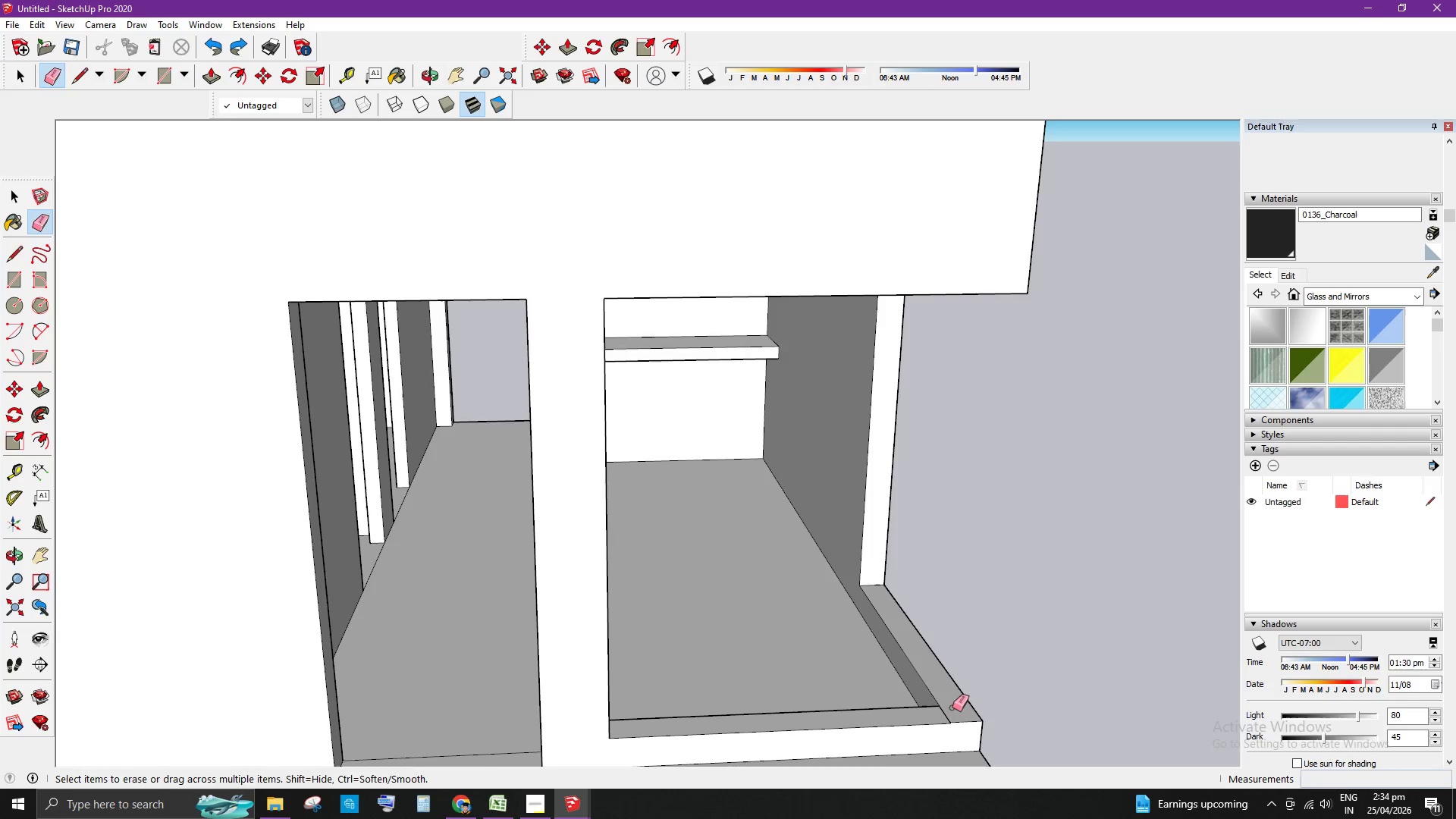 
key(Space)
 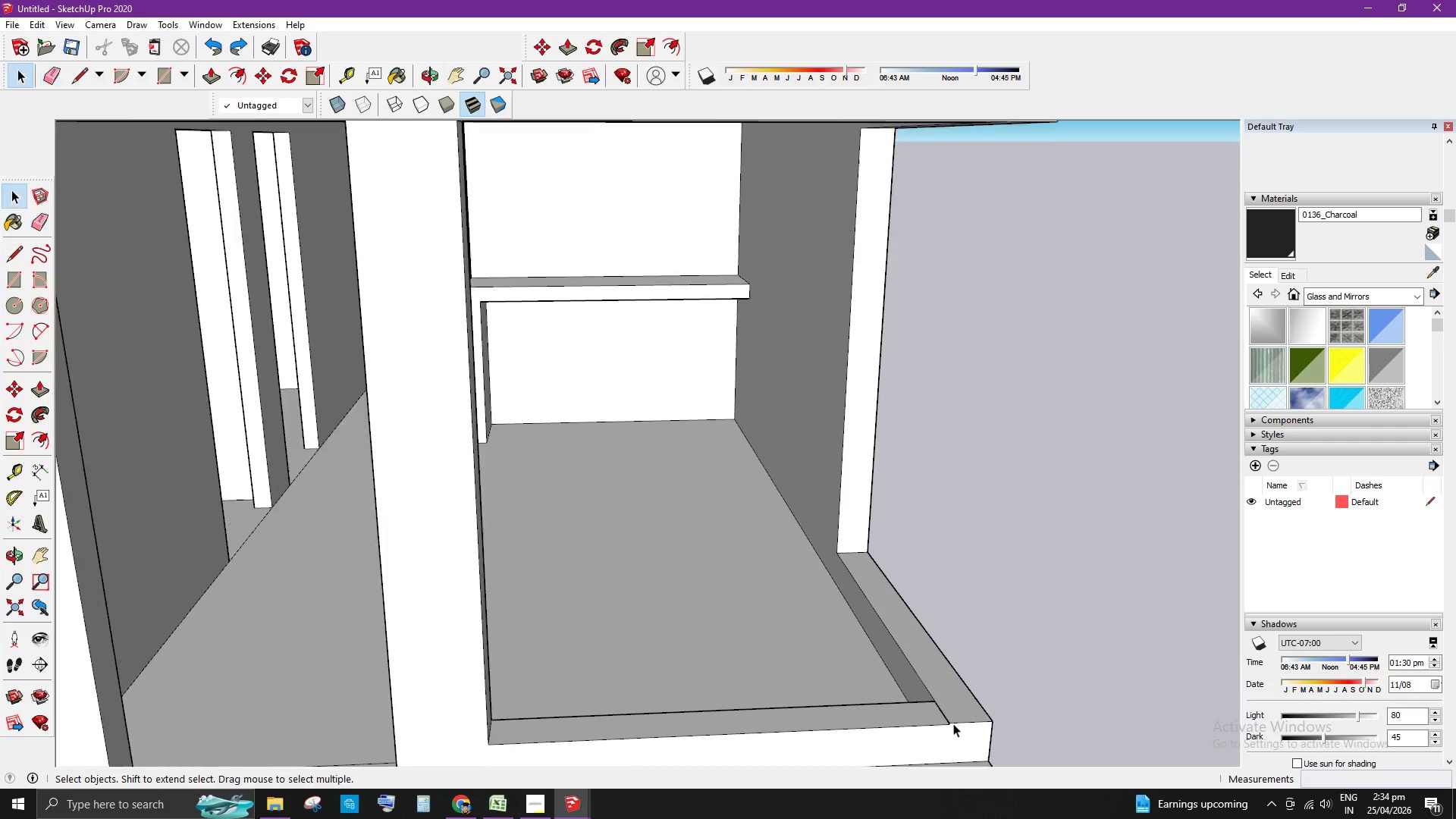 
scroll: coordinate [981, 677], scroll_direction: up, amount: 18.0
 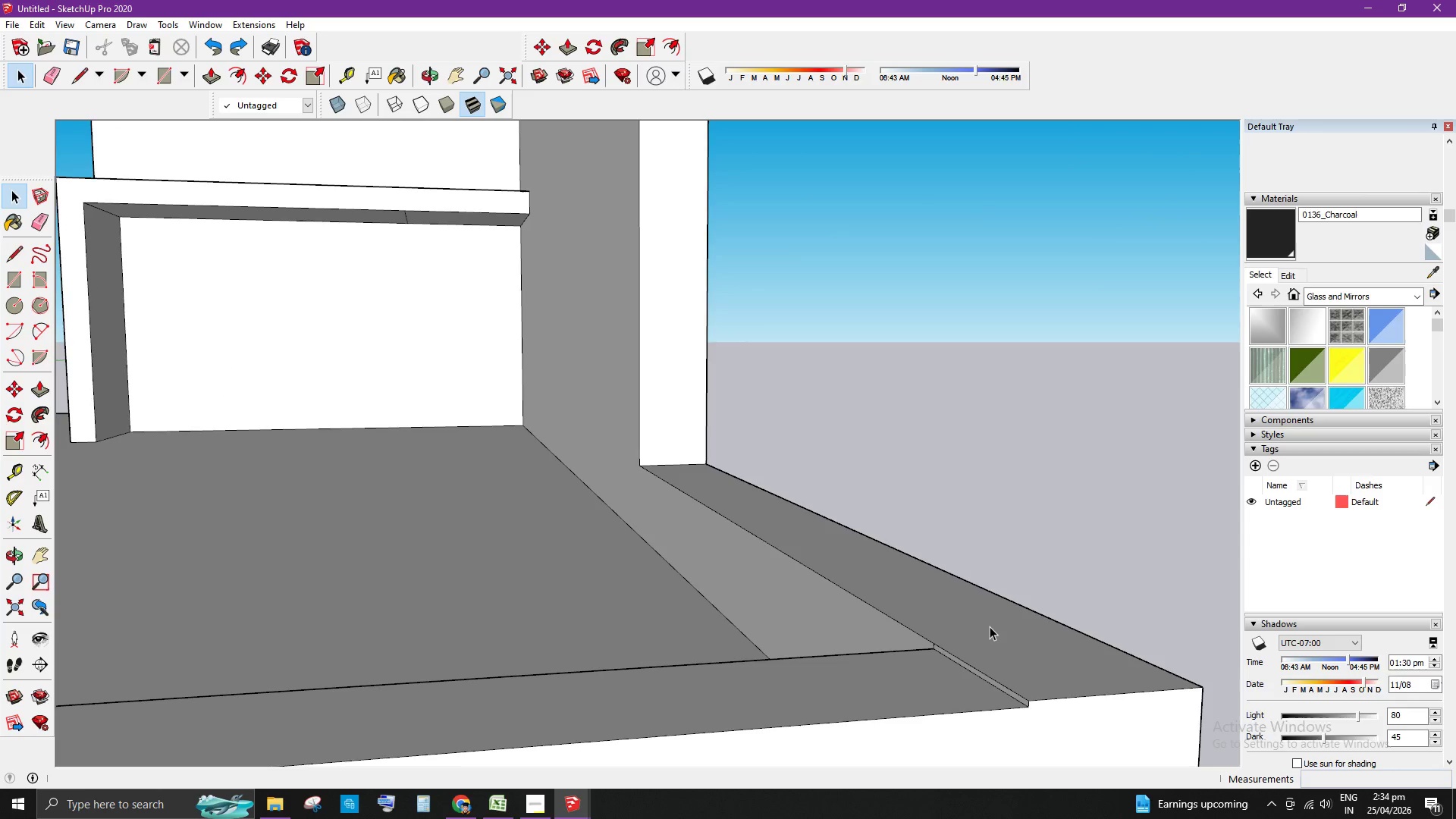 
scroll: coordinate [990, 623], scroll_direction: down, amount: 13.0
 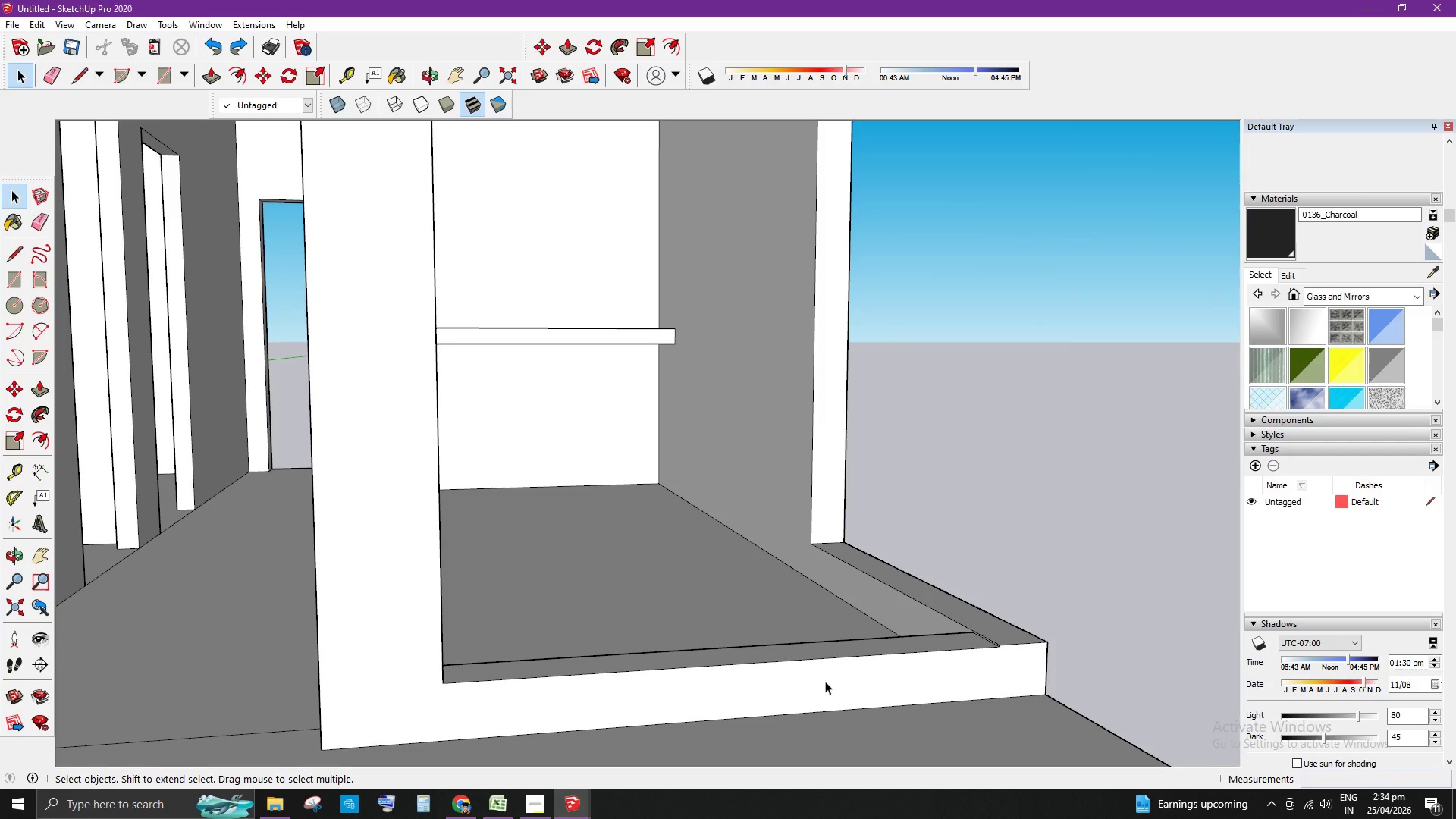 
key(T)
 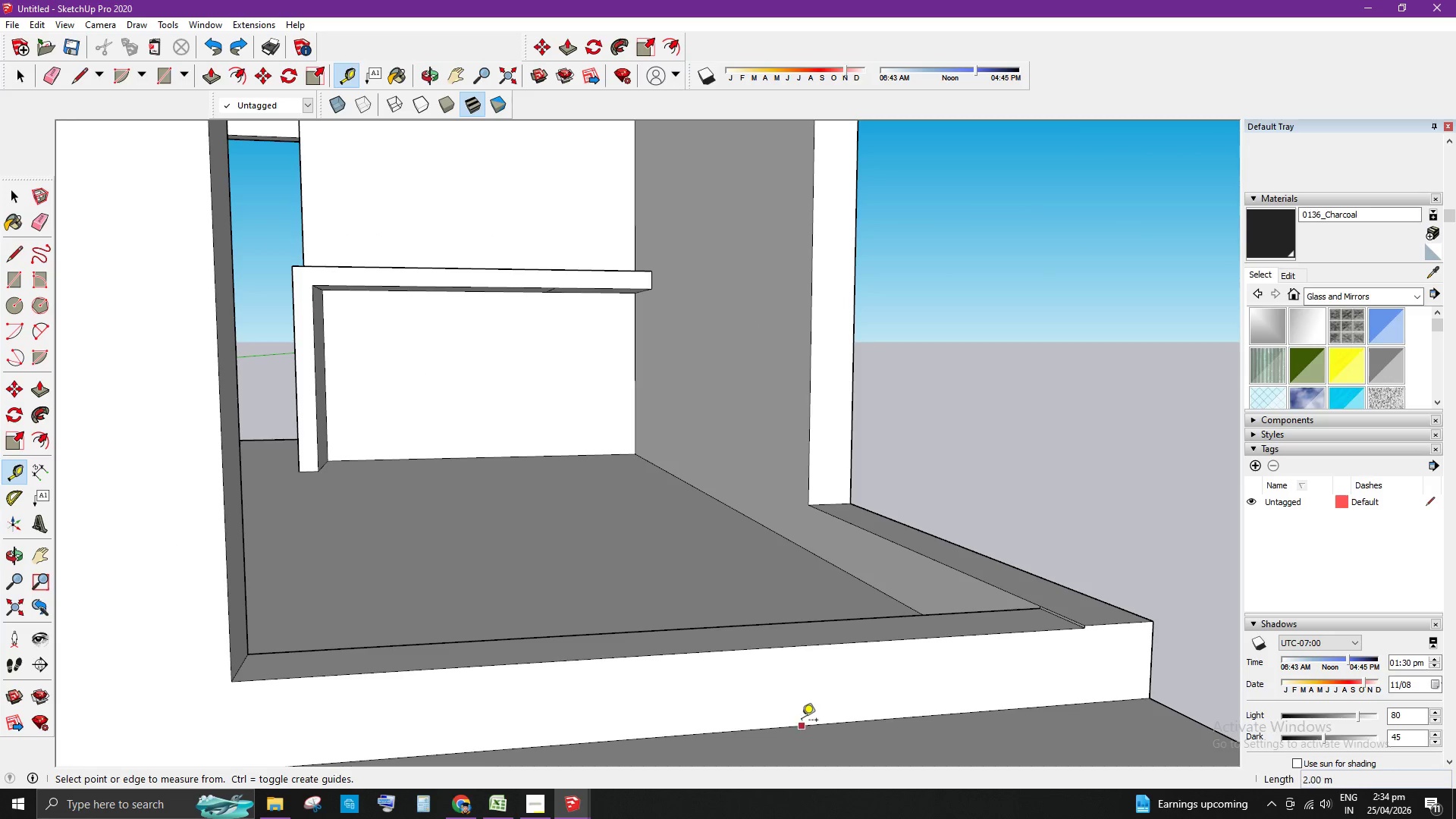 
scroll: coordinate [819, 689], scroll_direction: up, amount: 4.0
 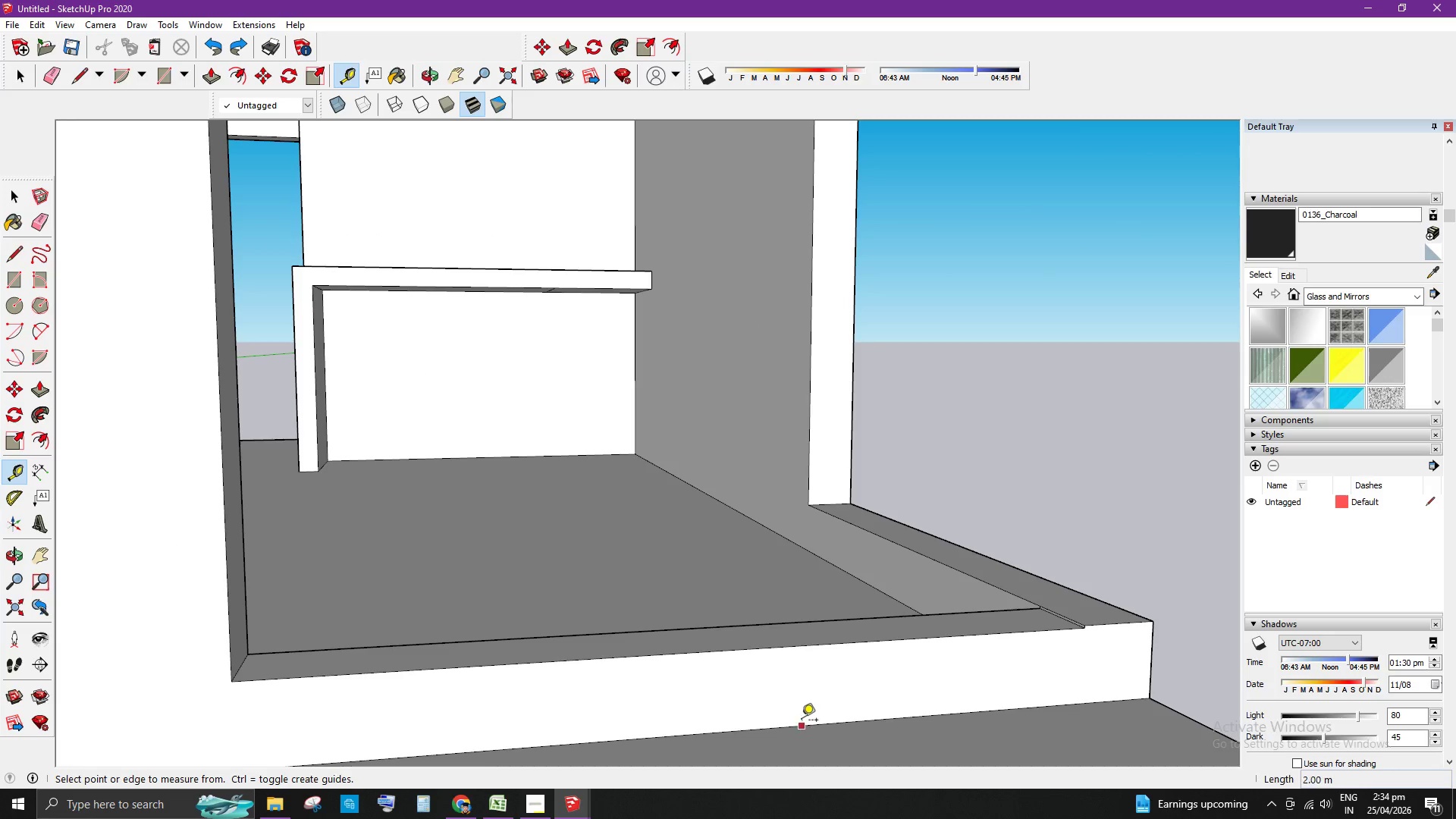 
left_click_drag(start_coordinate=[802, 725], to_coordinate=[801, 719])
 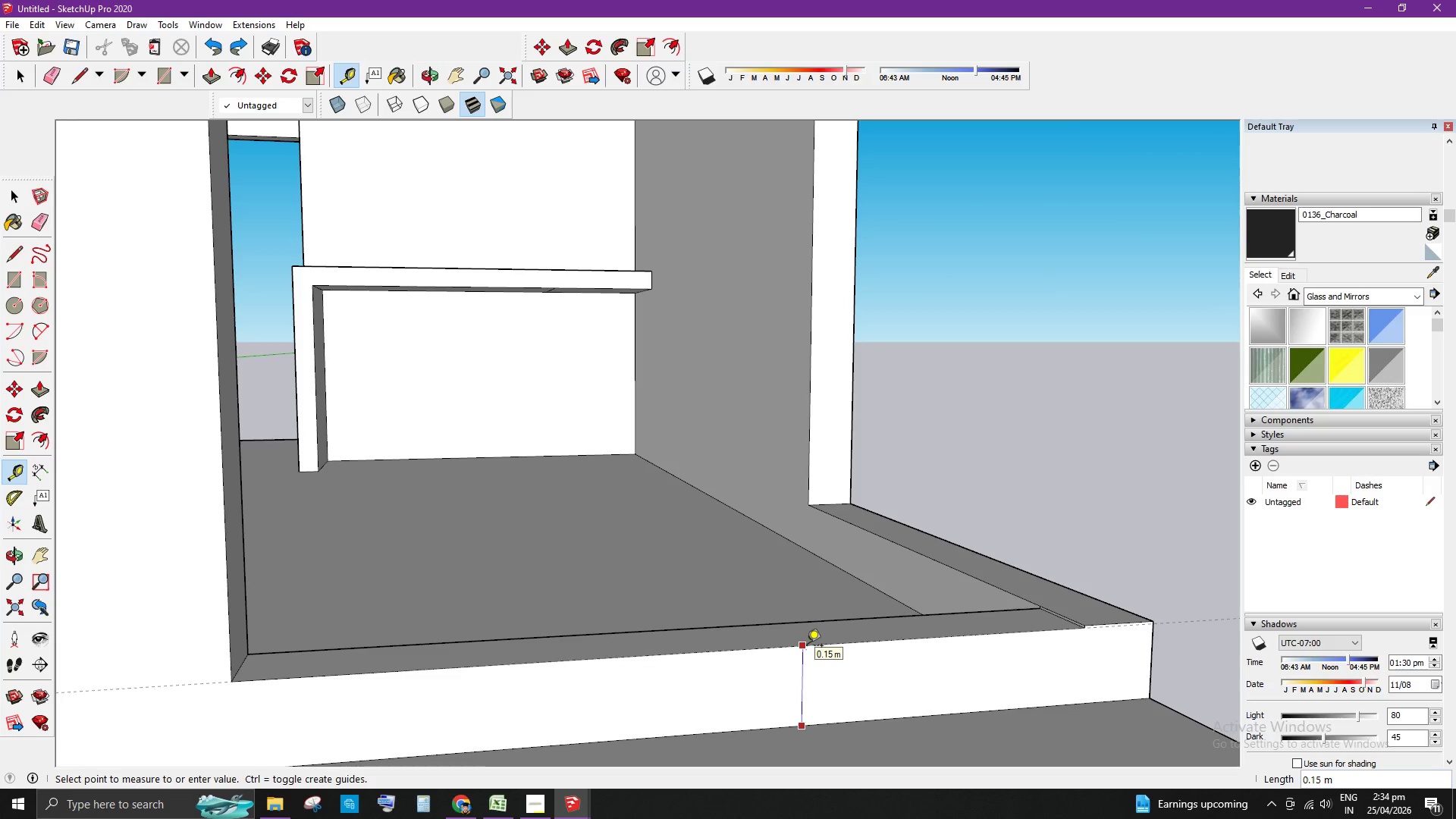 
key(Space)
 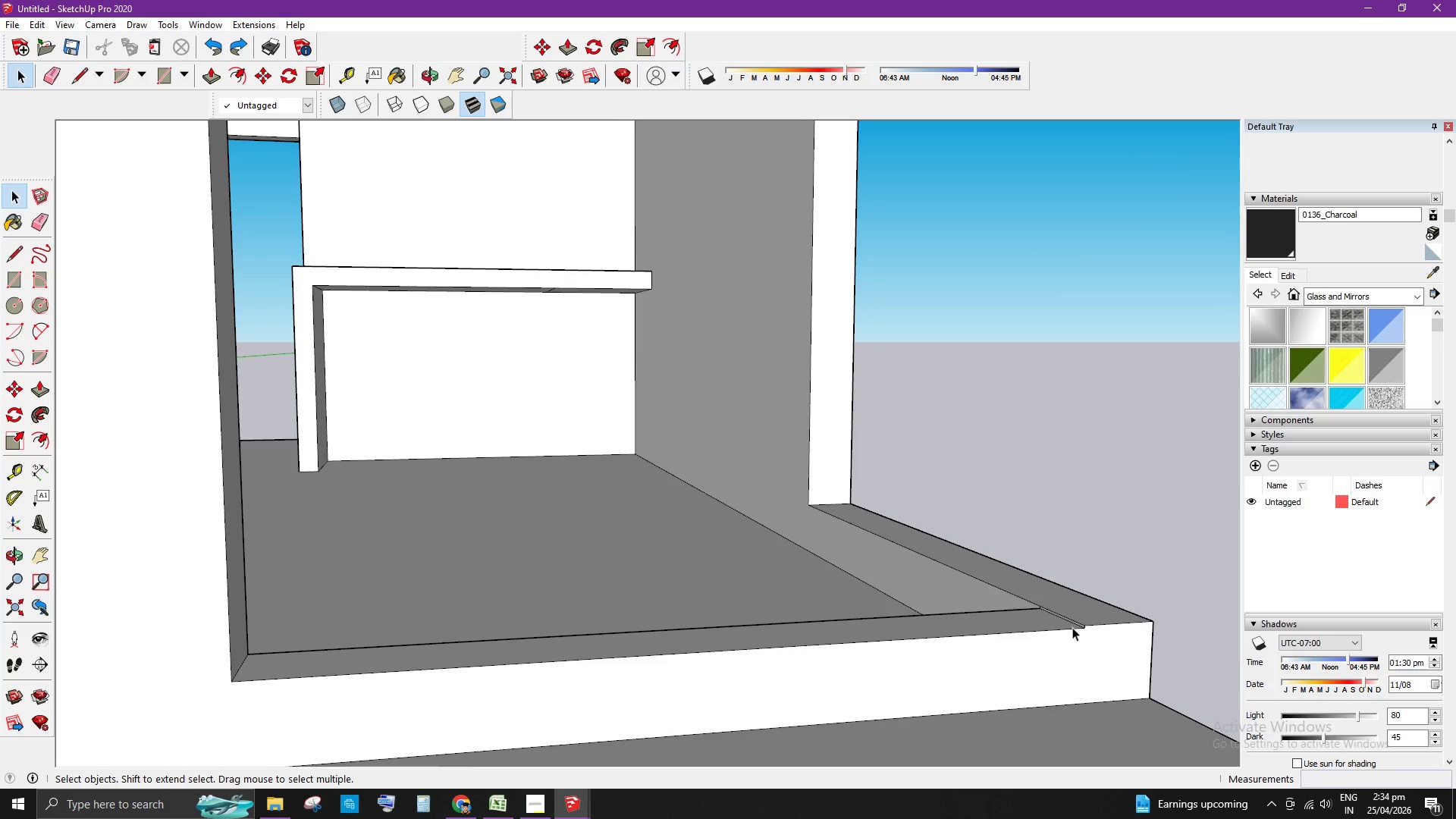 
scroll: coordinate [1079, 628], scroll_direction: up, amount: 15.0
 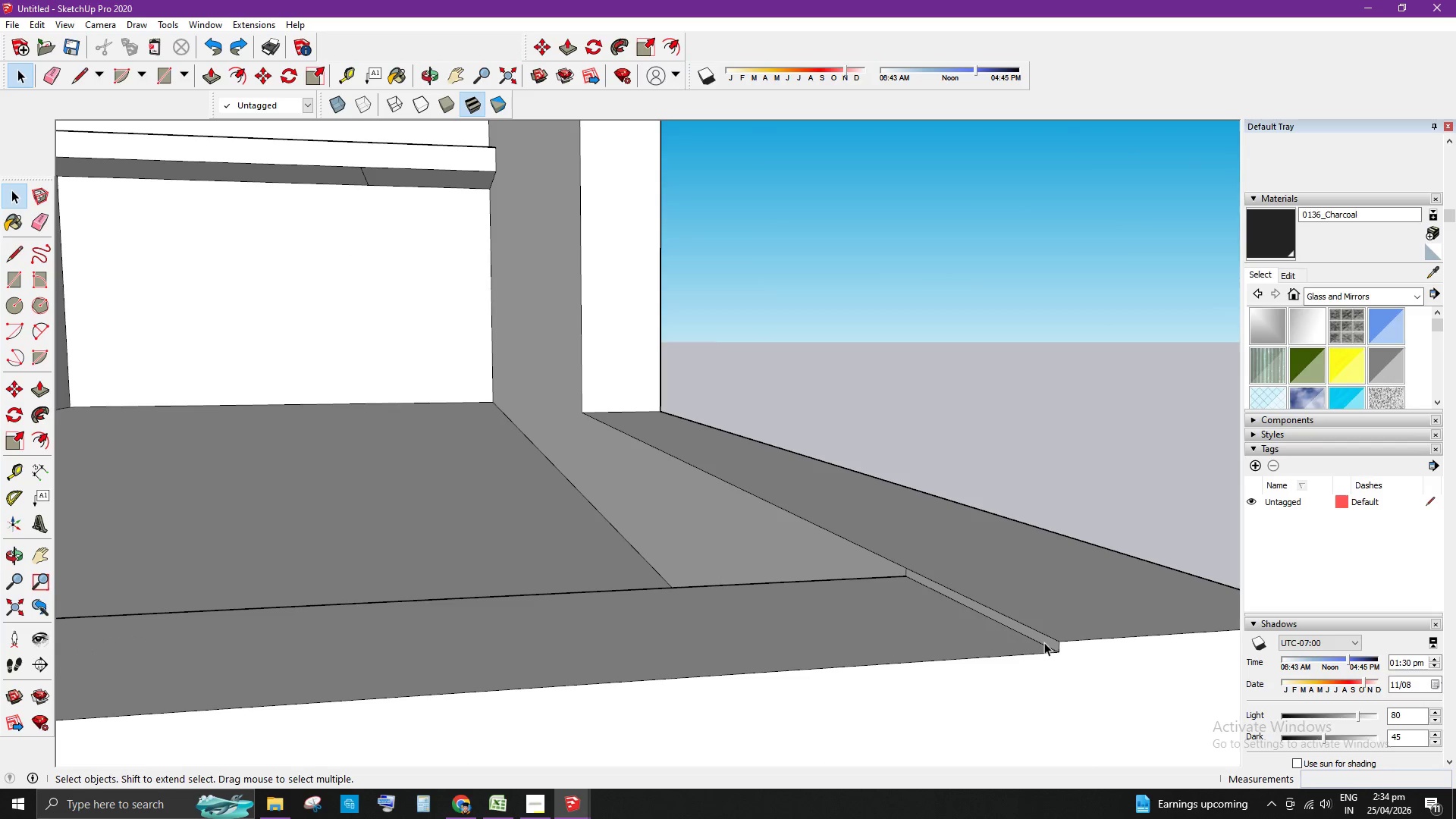 
left_click([1044, 642])
 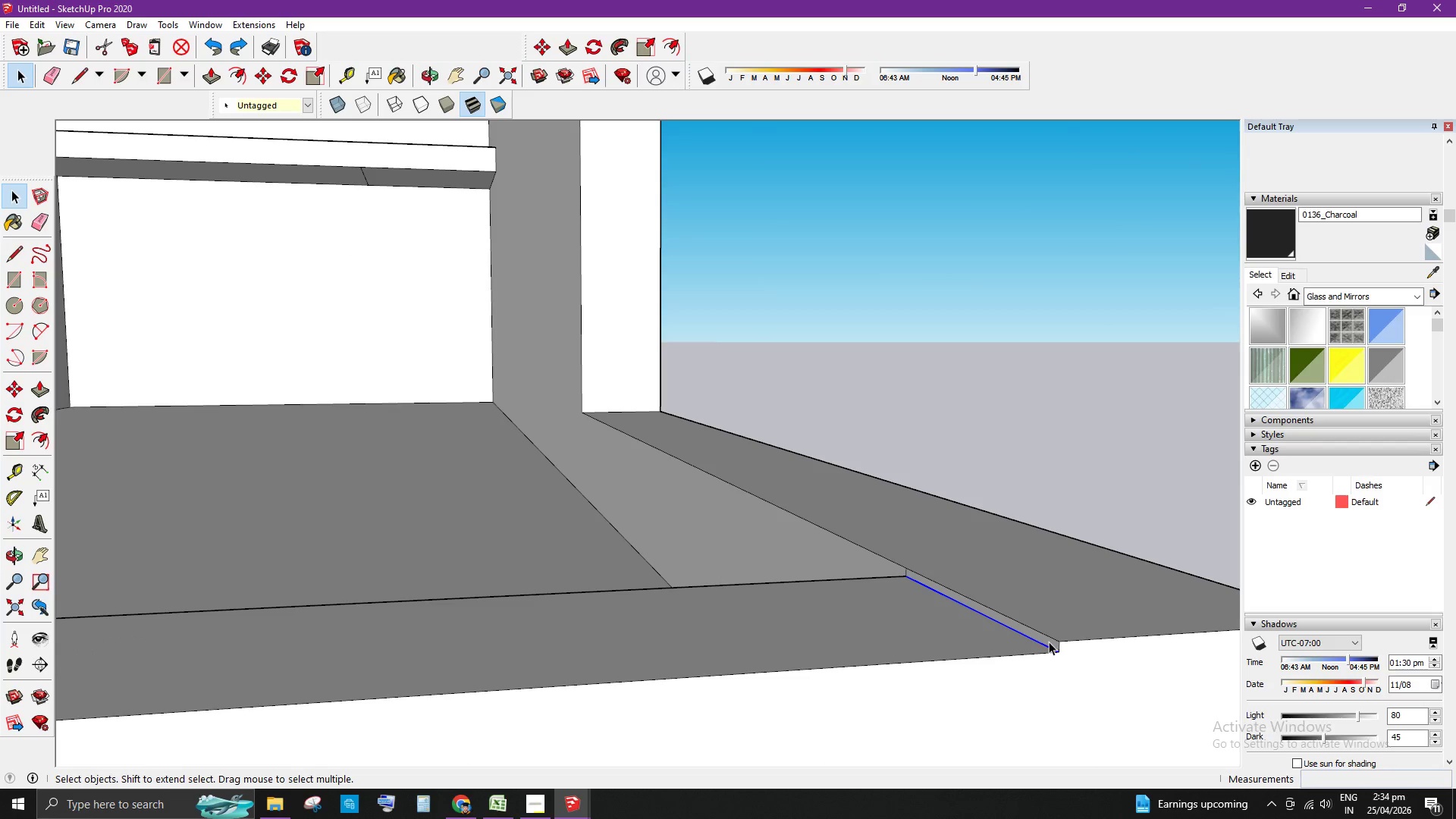 
left_click([1049, 642])
 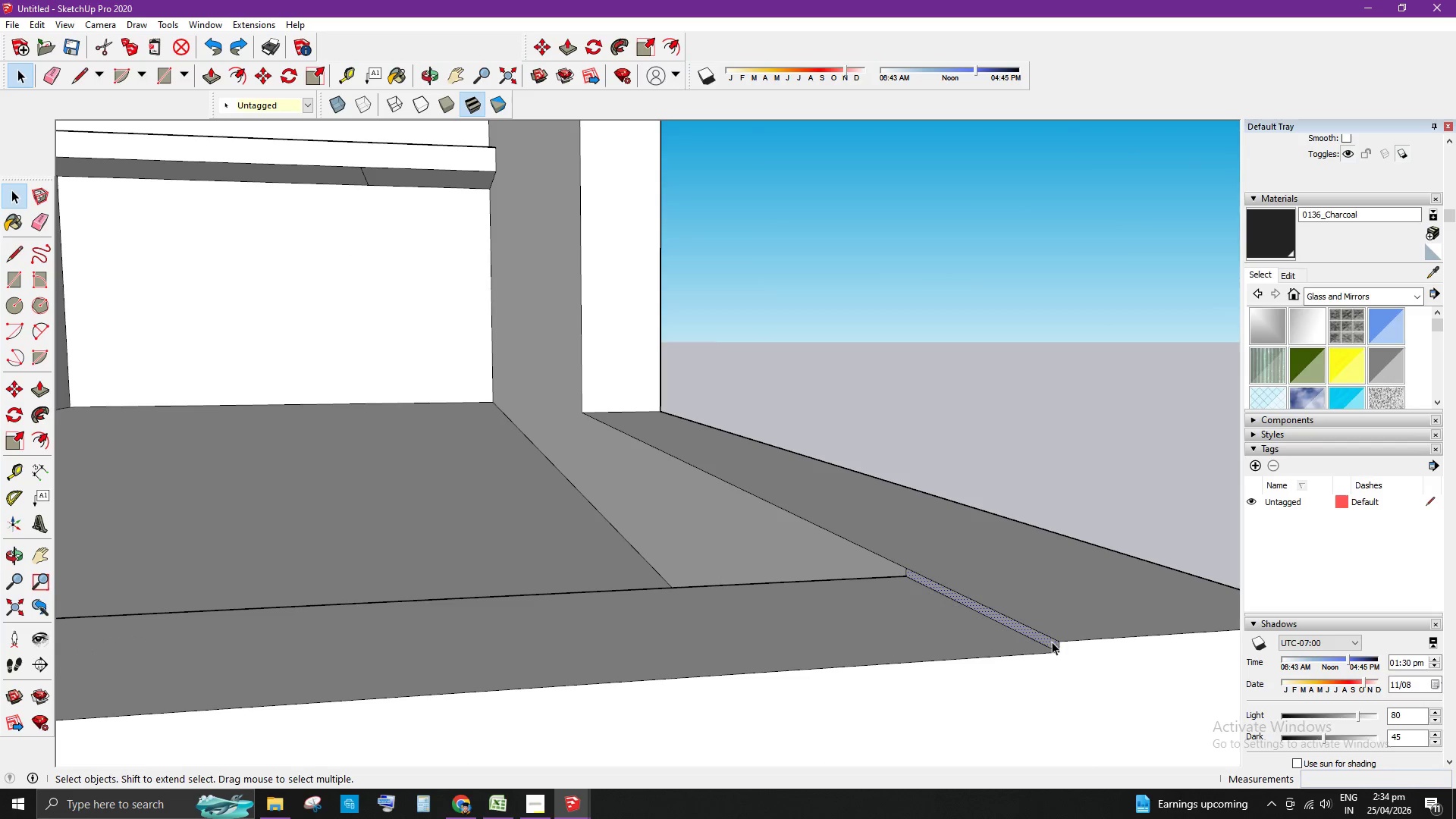 
scroll: coordinate [1053, 642], scroll_direction: up, amount: 2.0
 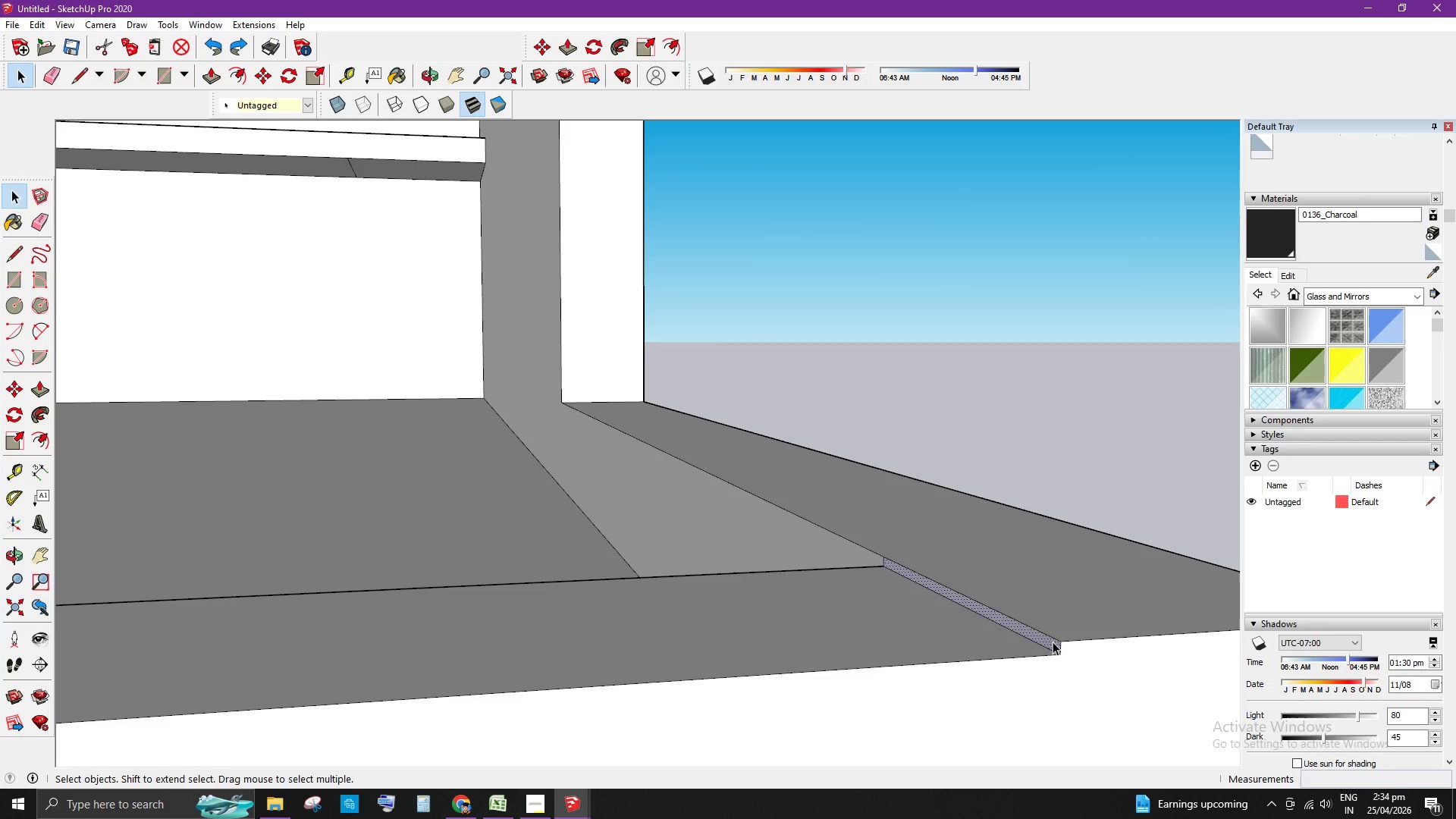 
key(P)
 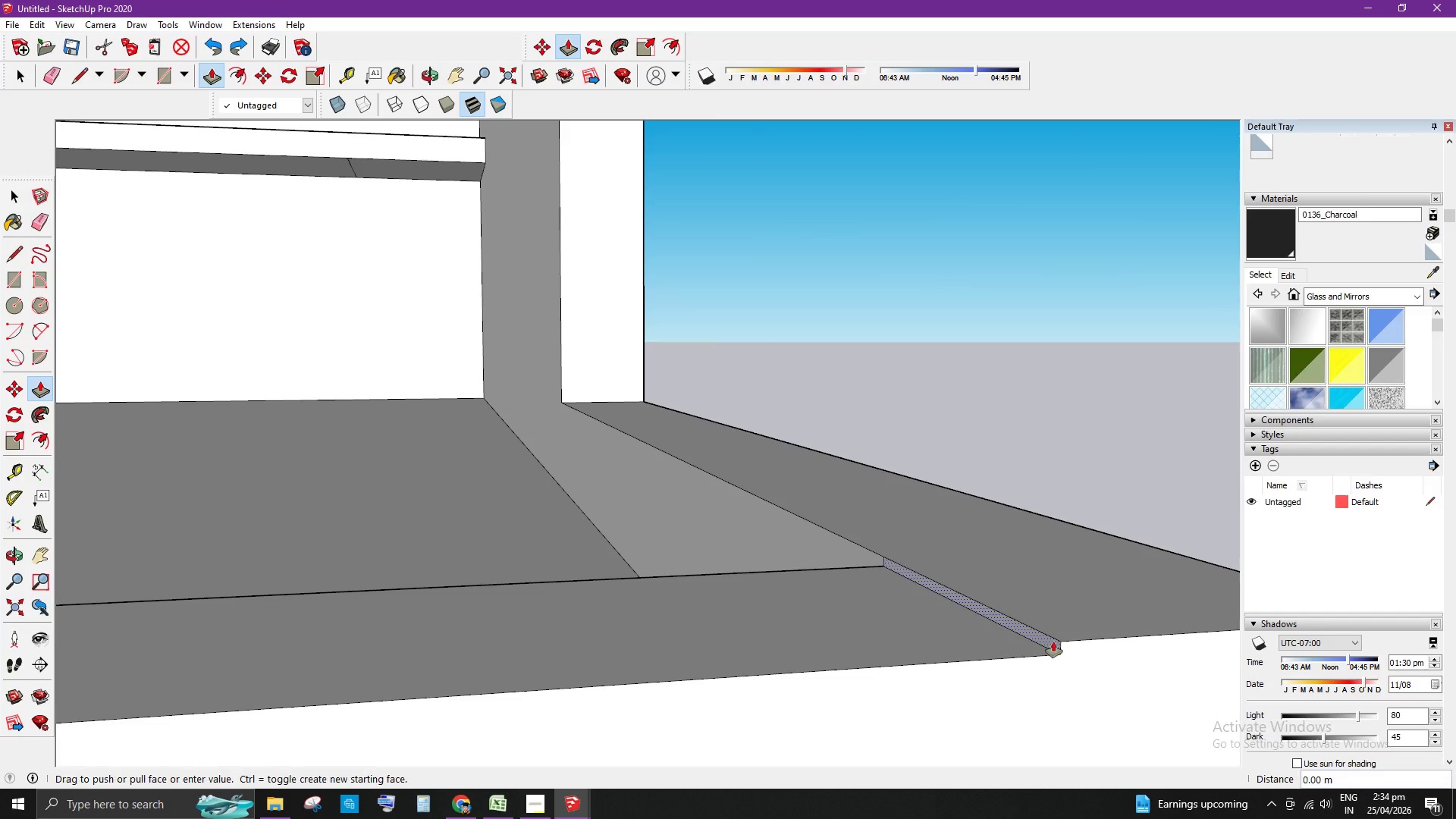 
left_click_drag(start_coordinate=[1053, 642], to_coordinate=[1222, 629])
 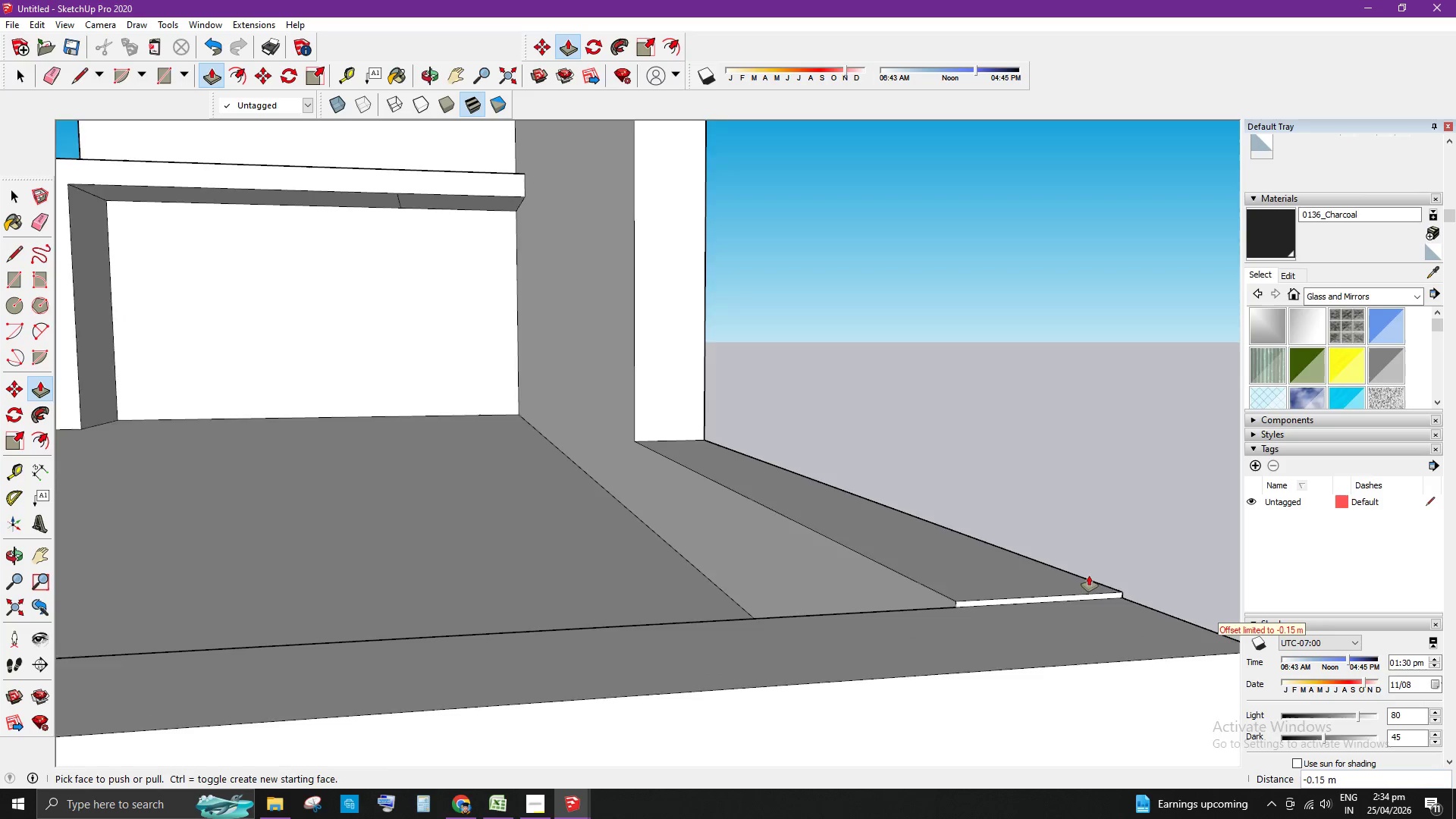 
scroll: coordinate [1069, 629], scroll_direction: down, amount: 10.0
 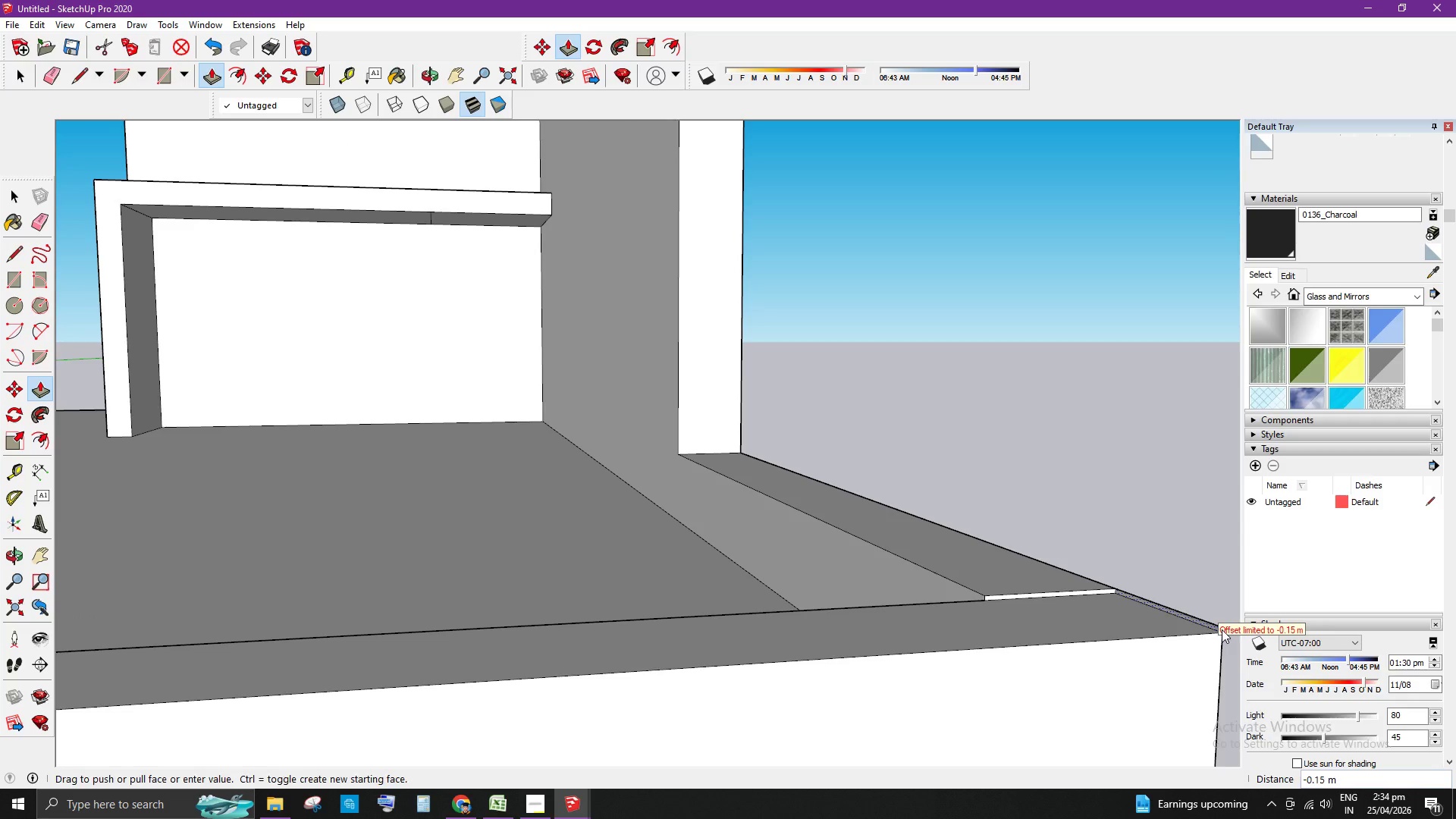 
scroll: coordinate [585, 669], scroll_direction: up, amount: 1.0
 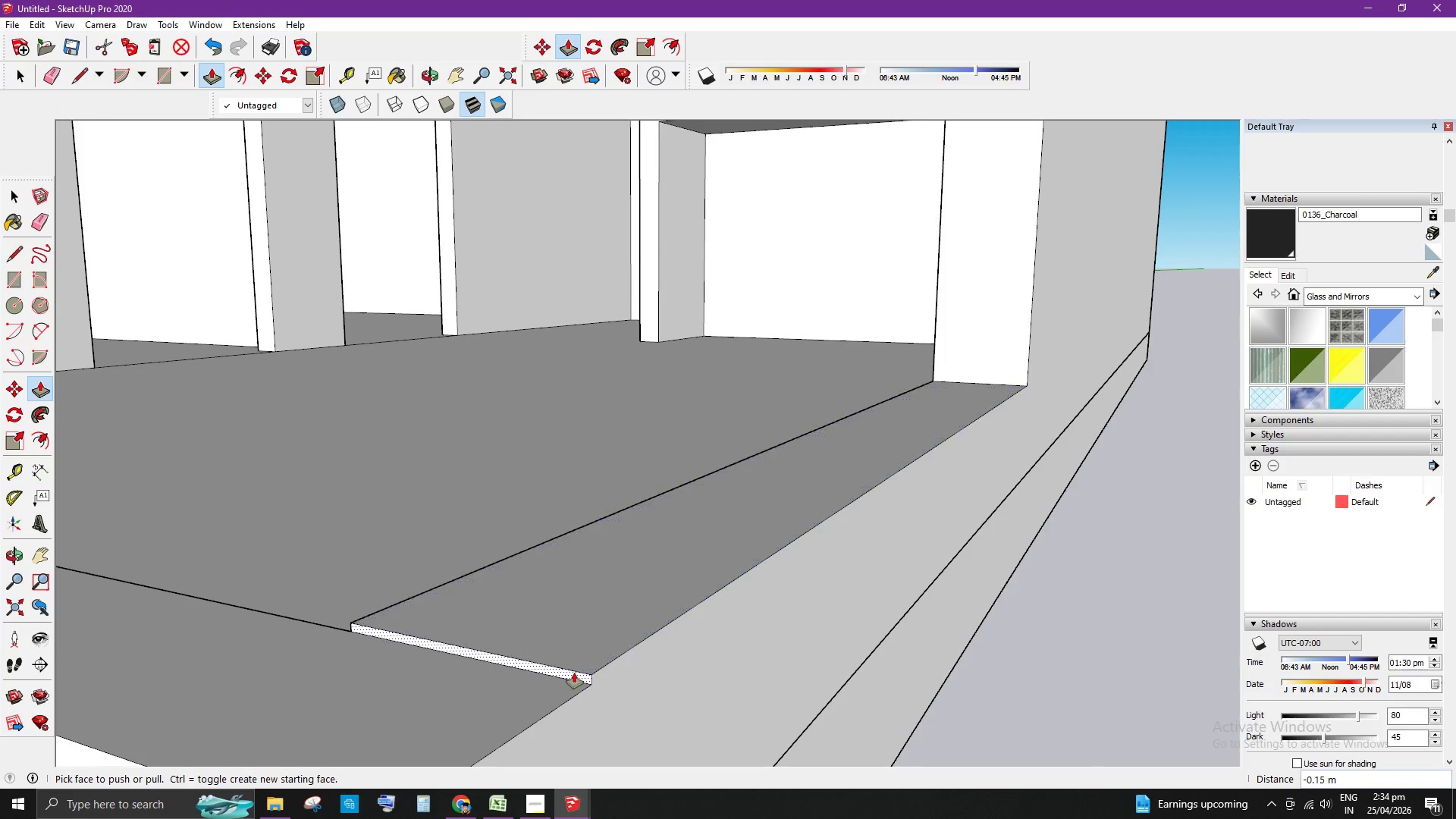 
left_click_drag(start_coordinate=[574, 673], to_coordinate=[1028, 370])
 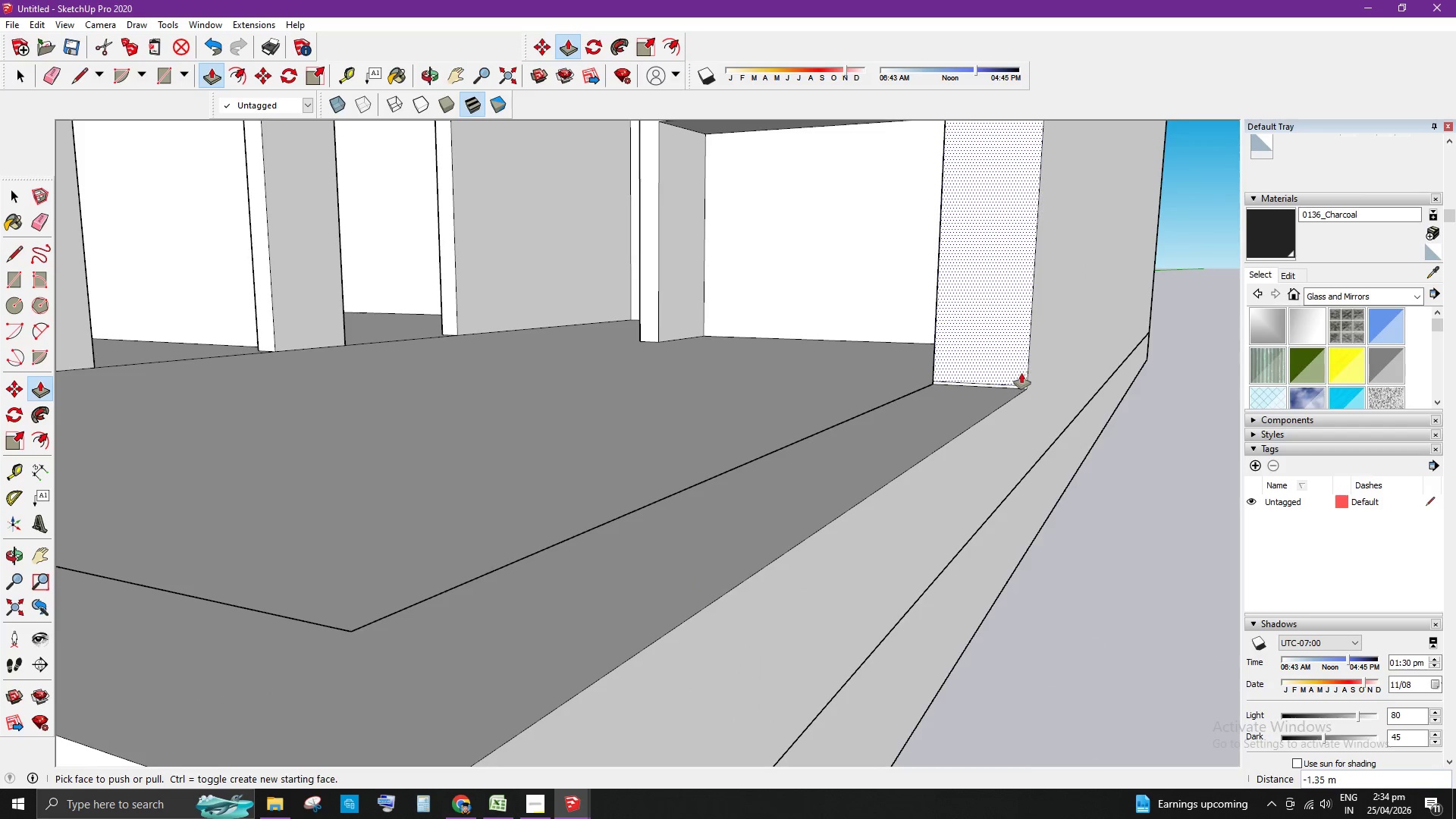 
key(Space)
 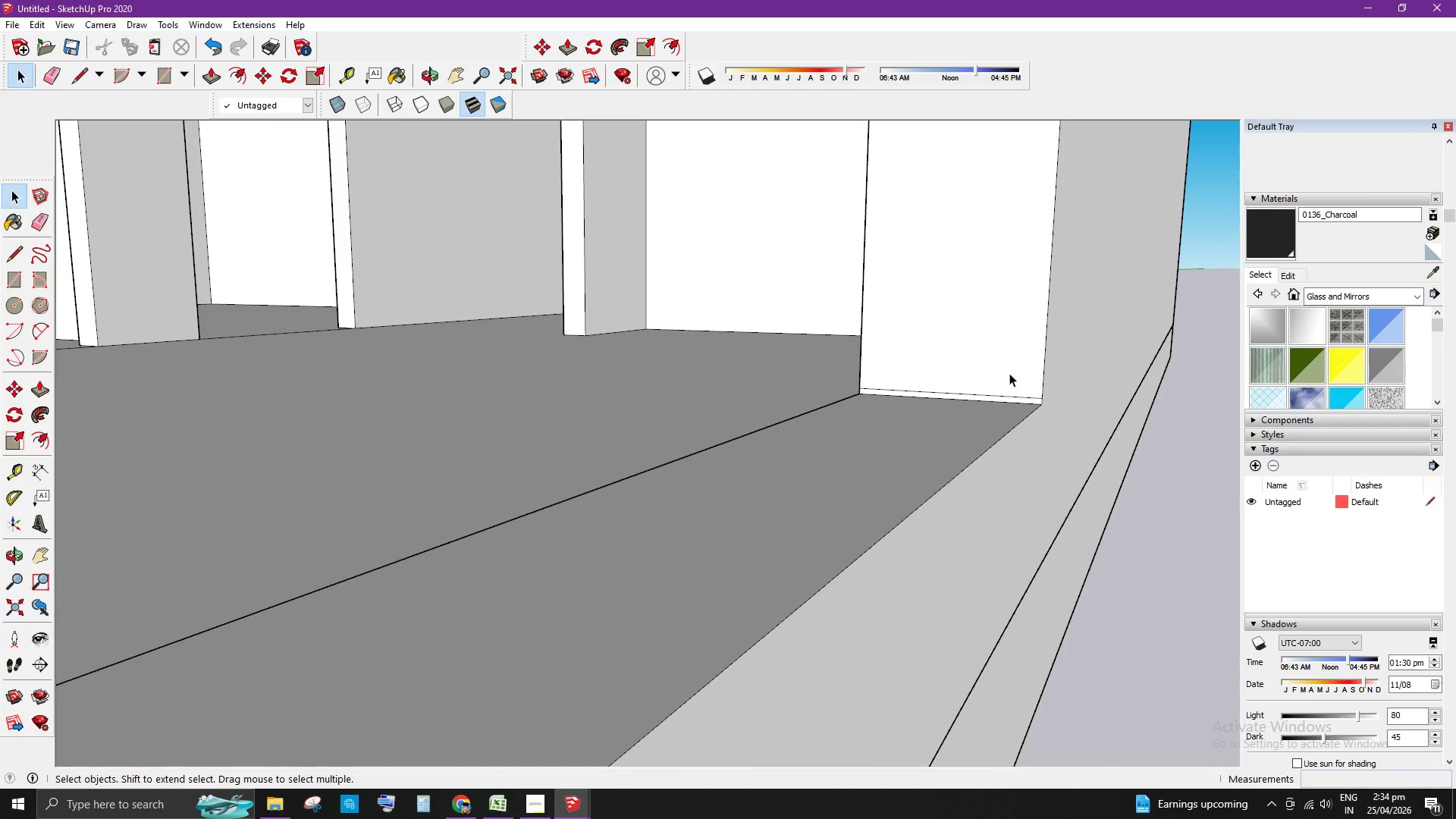 
key(E)
 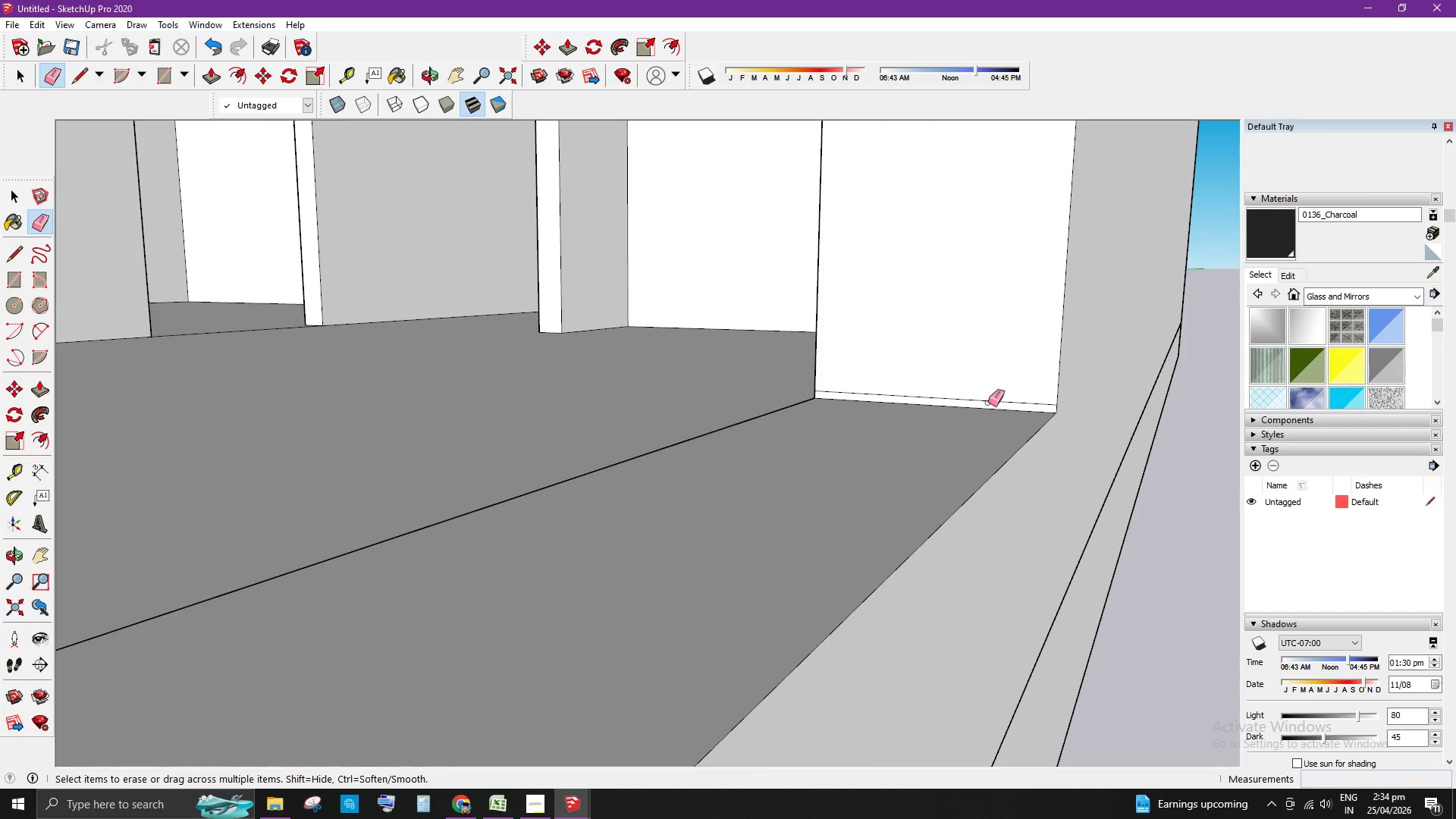 
left_click([990, 403])
 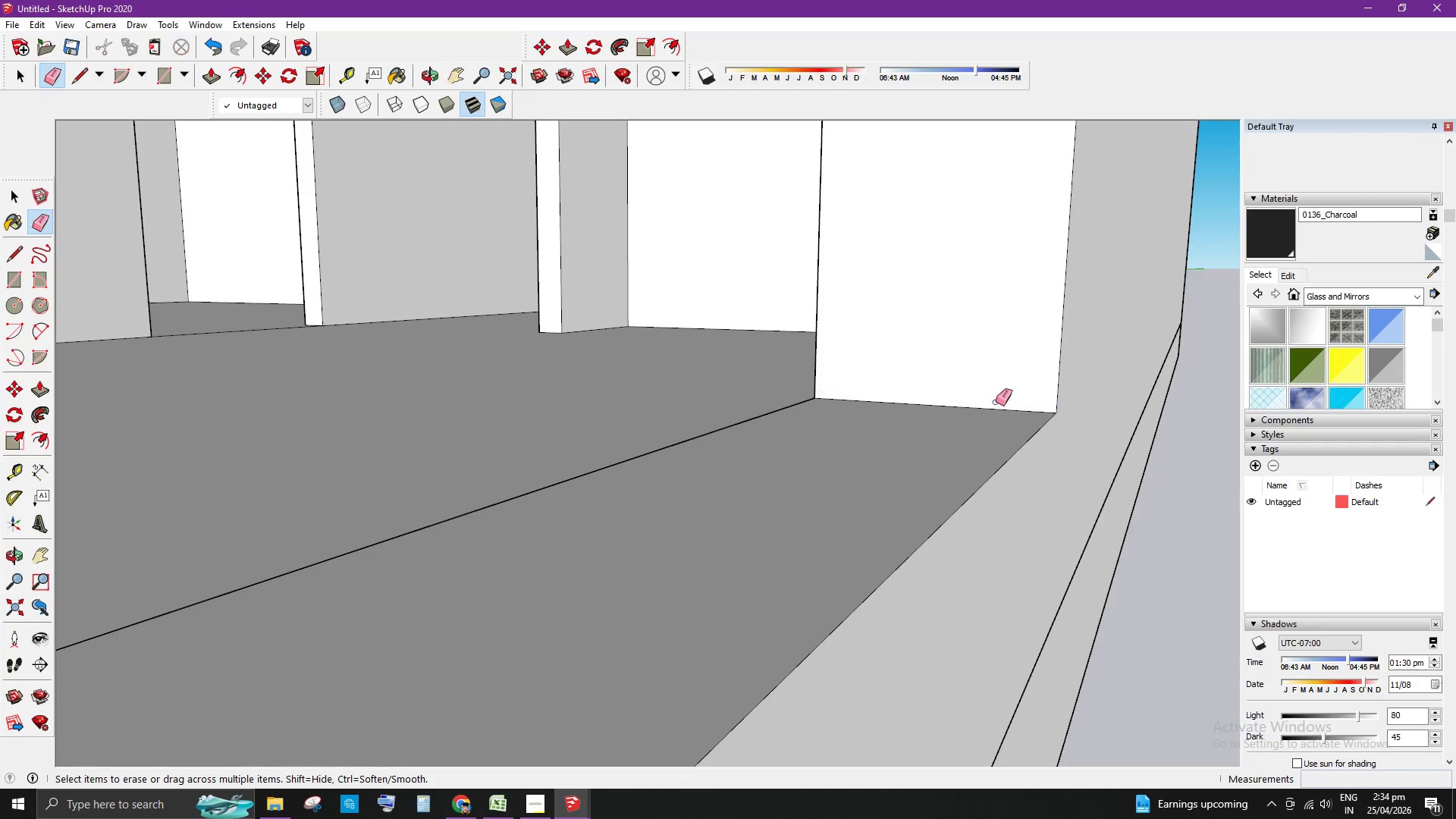 
scroll: coordinate [987, 396], scroll_direction: up, amount: 10.0
 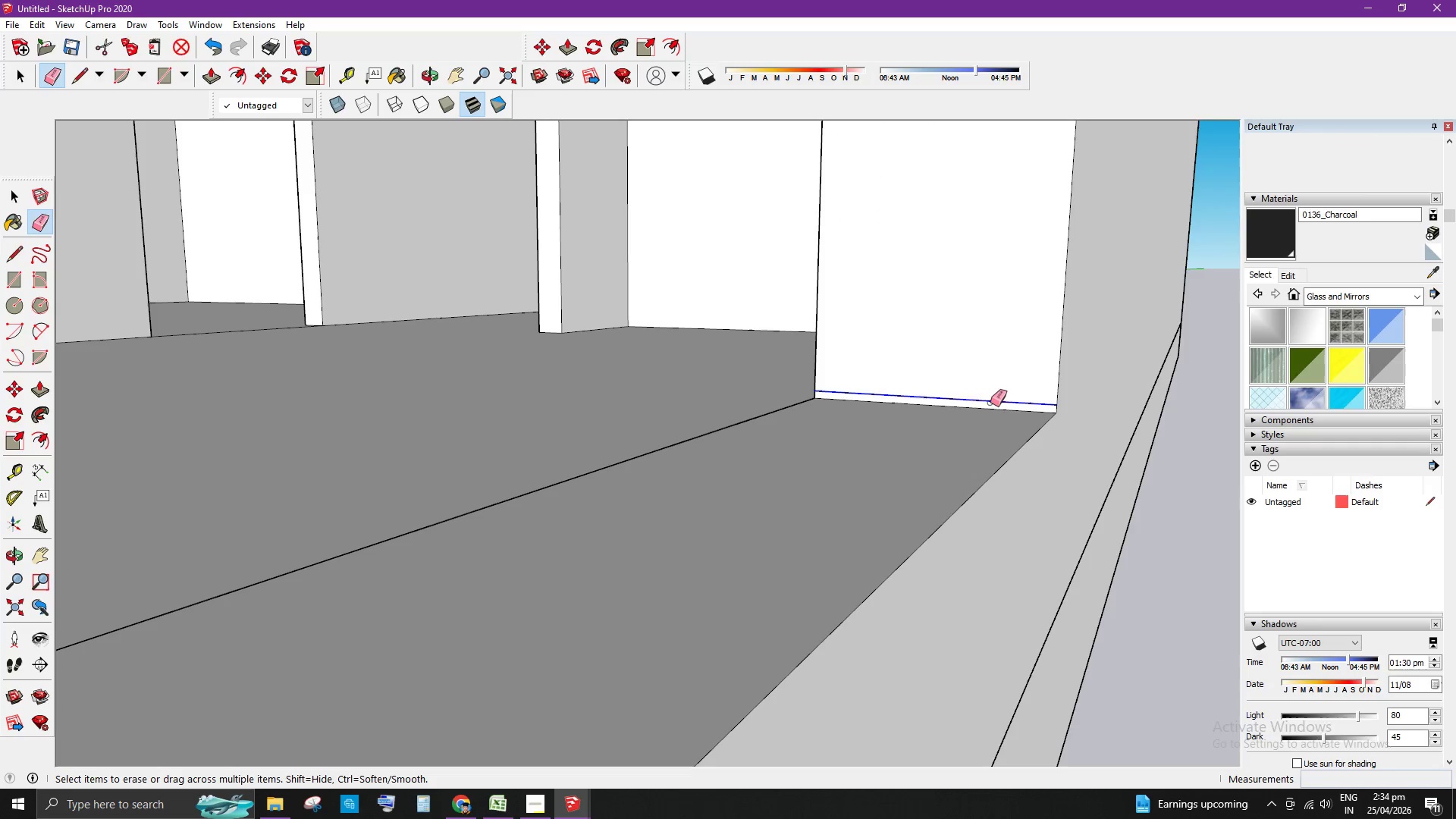 
key(Space)
 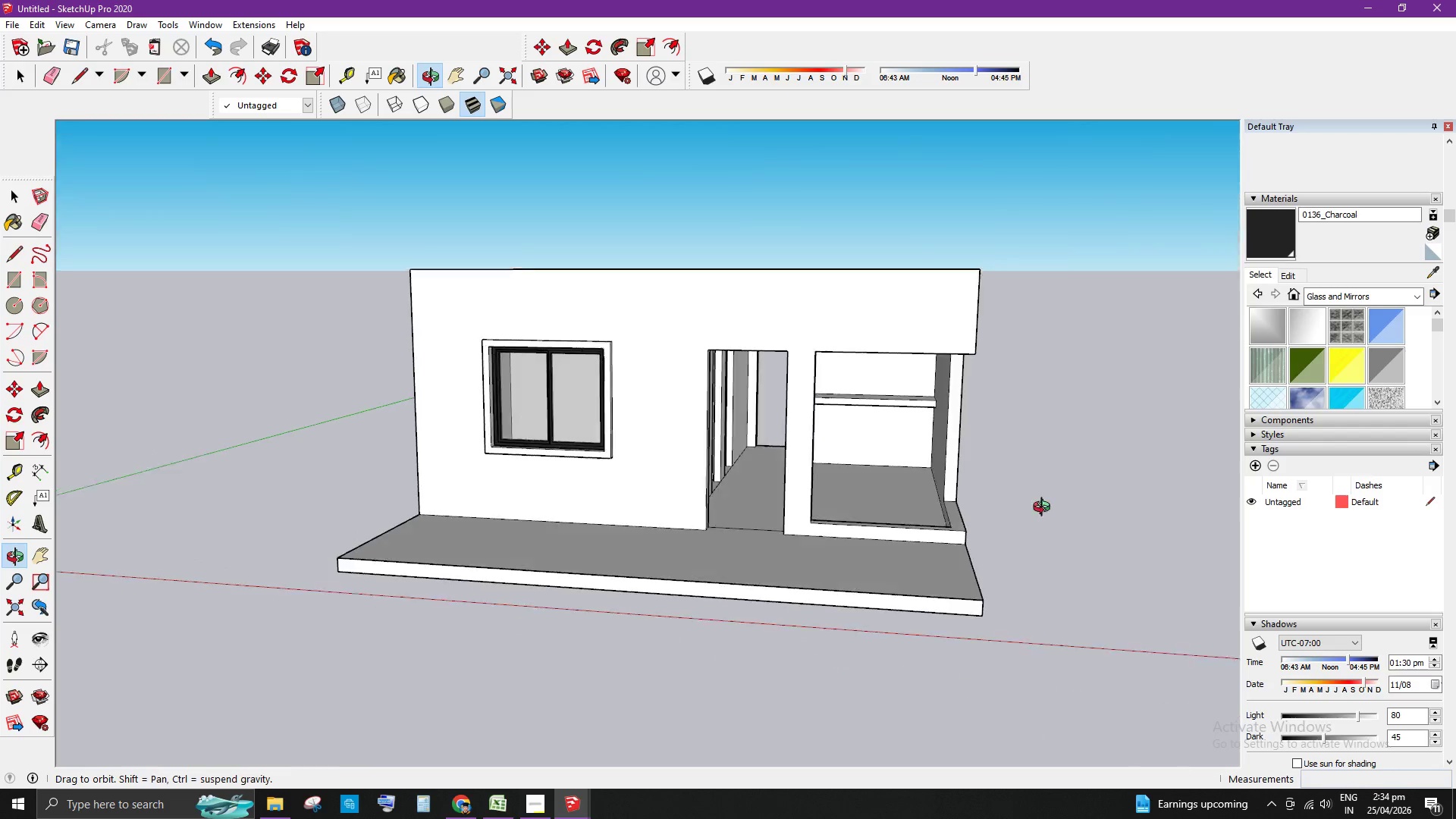 
scroll: coordinate [717, 500], scroll_direction: down, amount: 31.0
 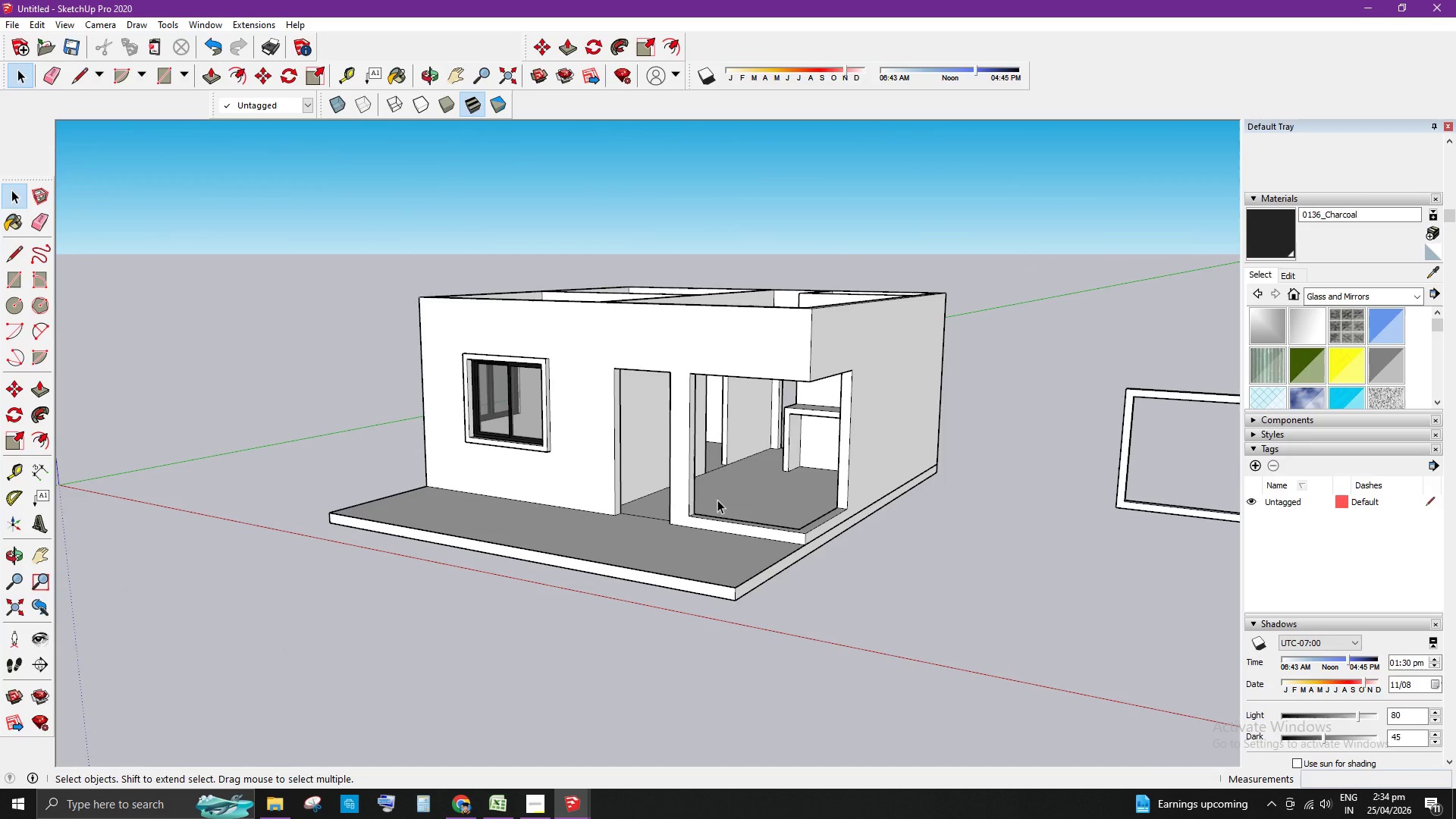 
scroll: coordinate [720, 425], scroll_direction: up, amount: 5.0
 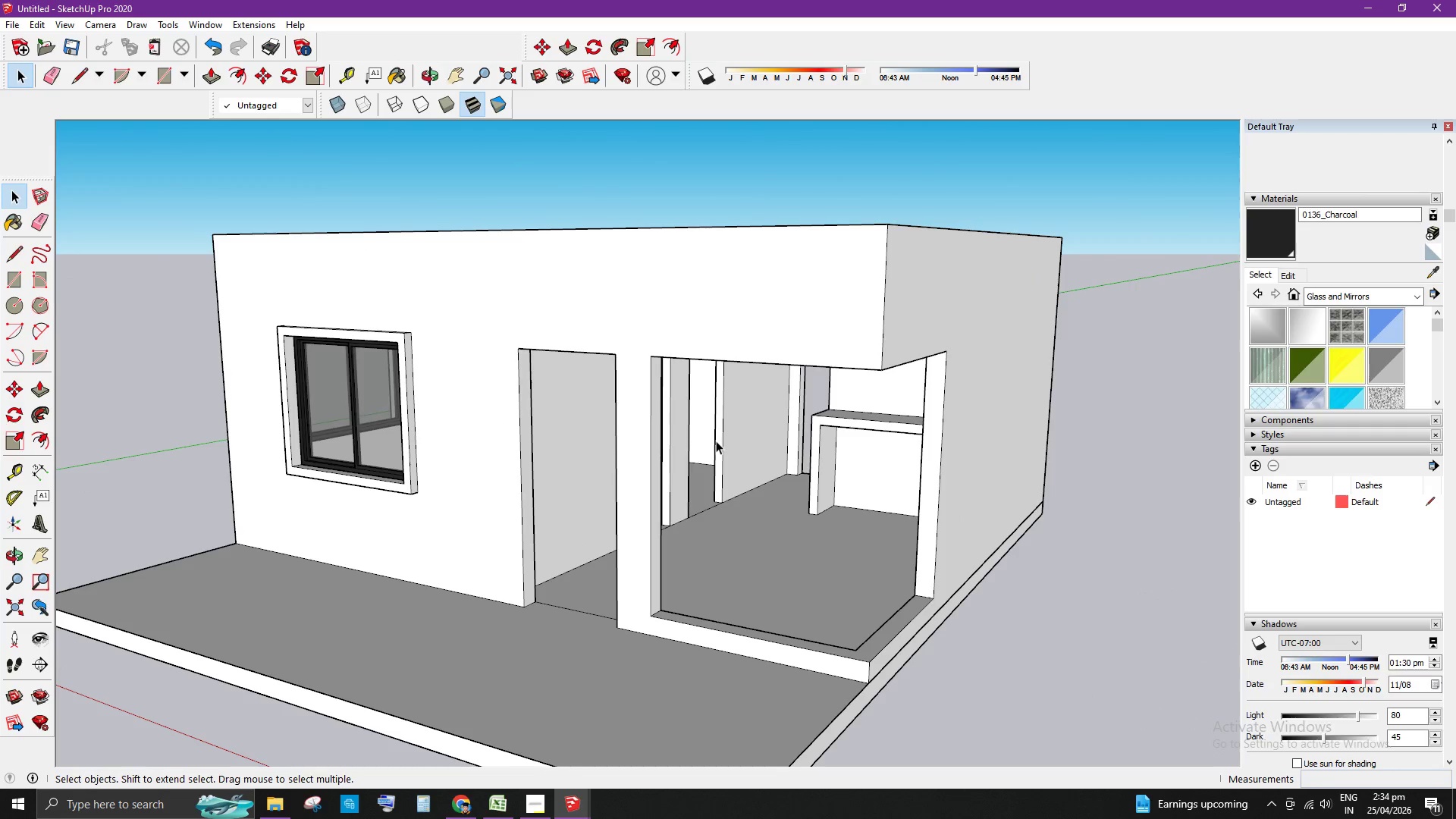 
scroll: coordinate [906, 601], scroll_direction: down, amount: 7.0
 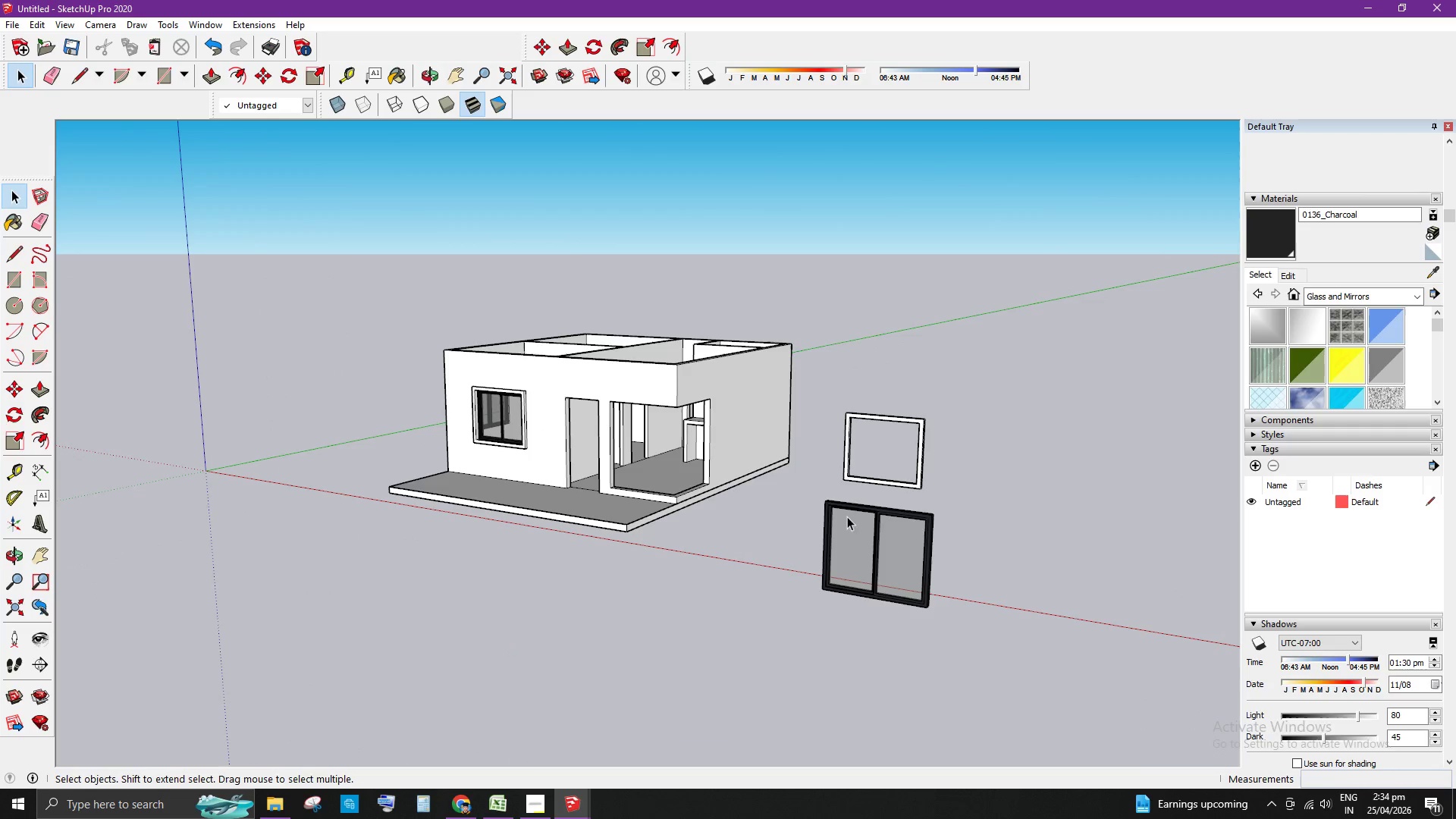 
left_click([847, 508])
 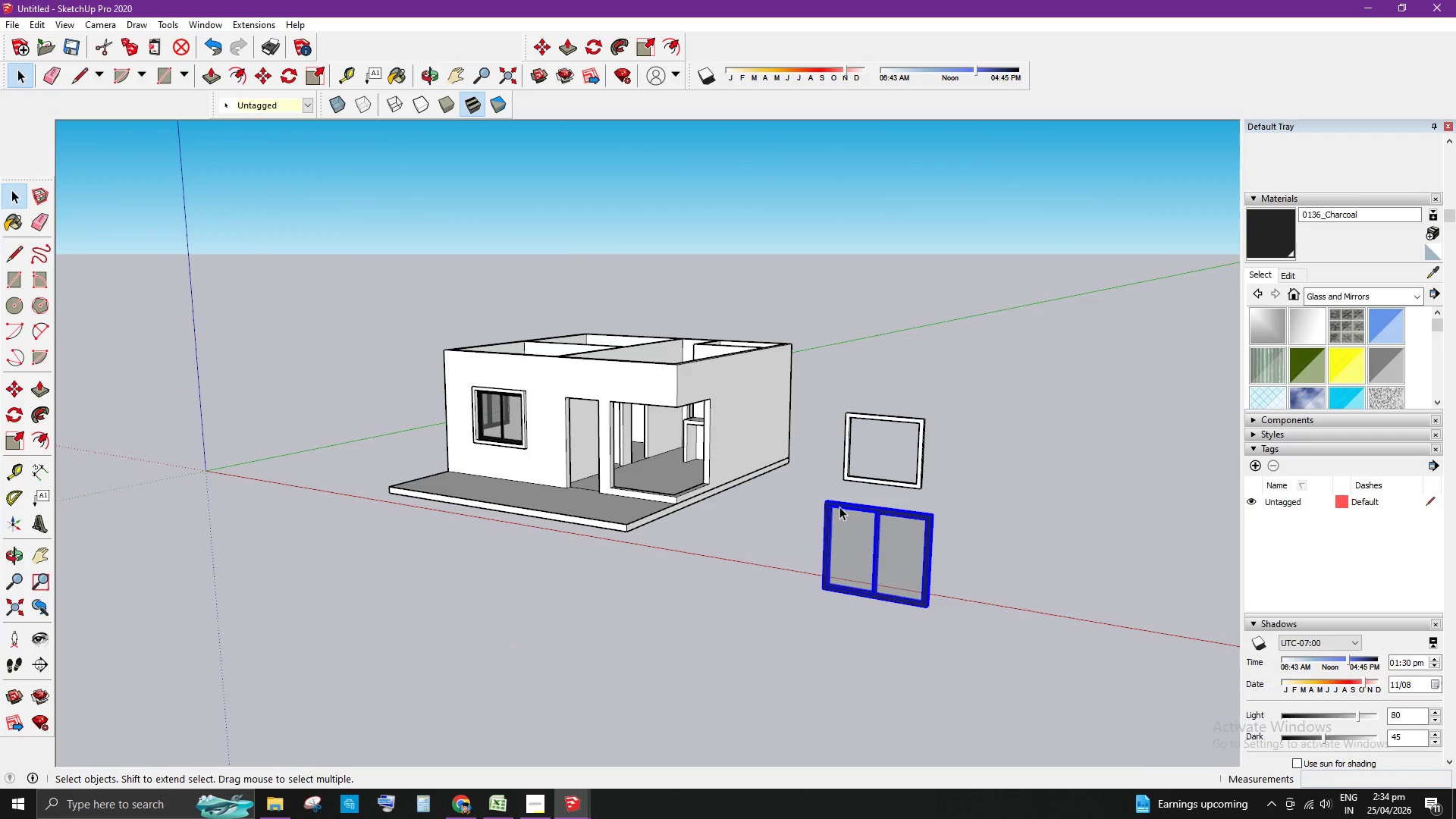 
scroll: coordinate [831, 503], scroll_direction: up, amount: 5.0
 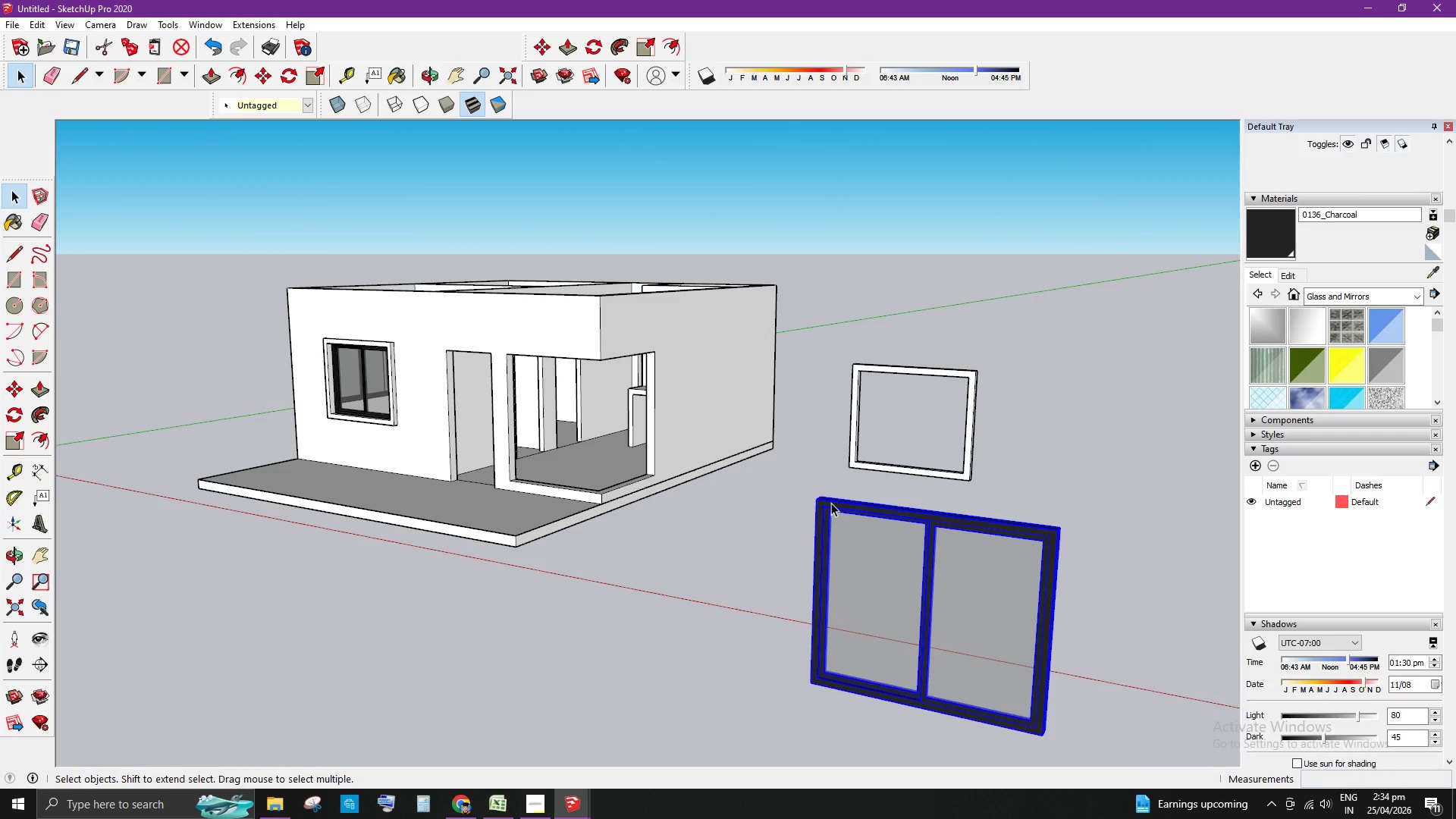 
key(M)
 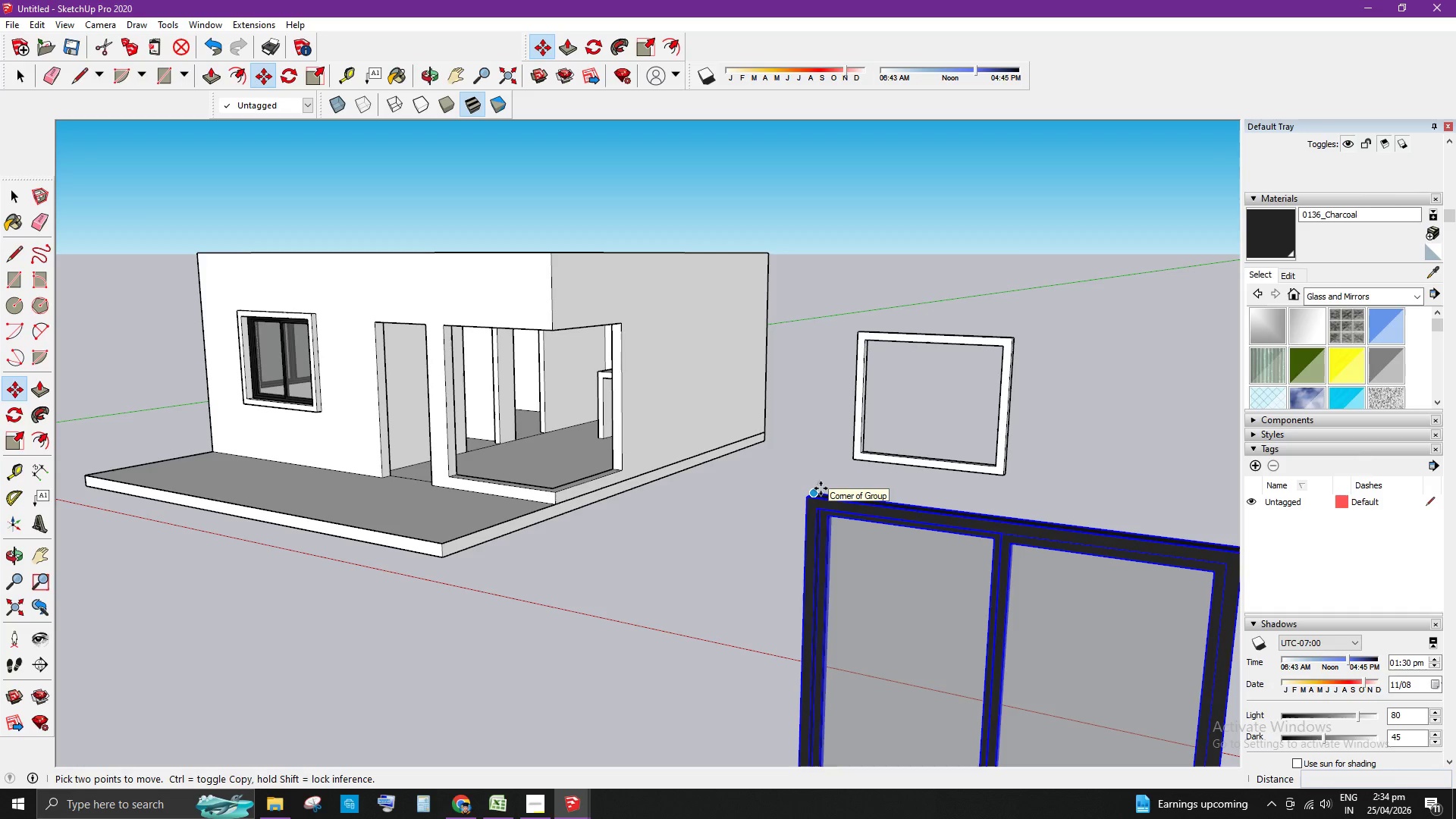 
left_click([821, 488])
 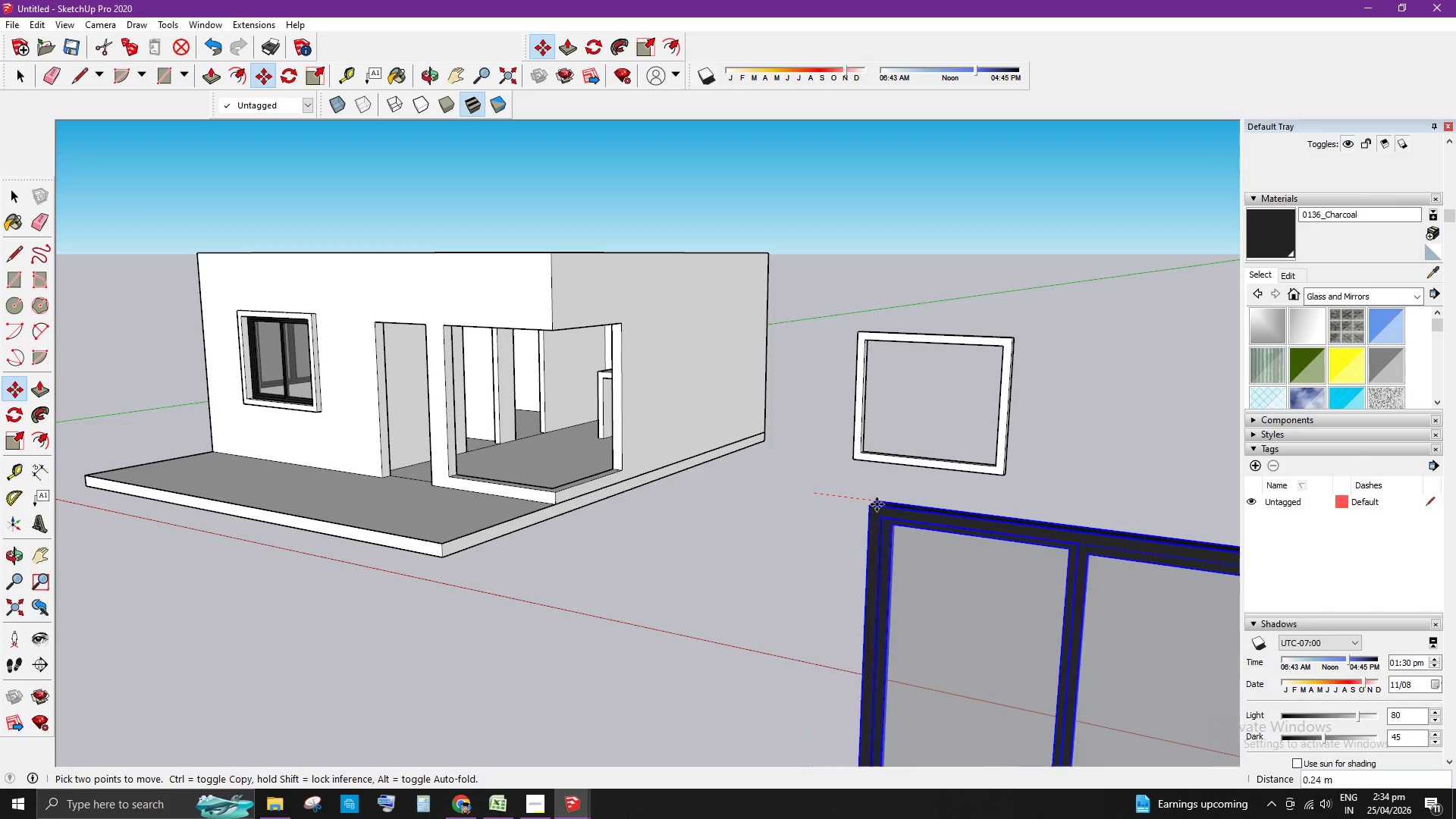 
scroll: coordinate [403, 364], scroll_direction: up, amount: 4.0
 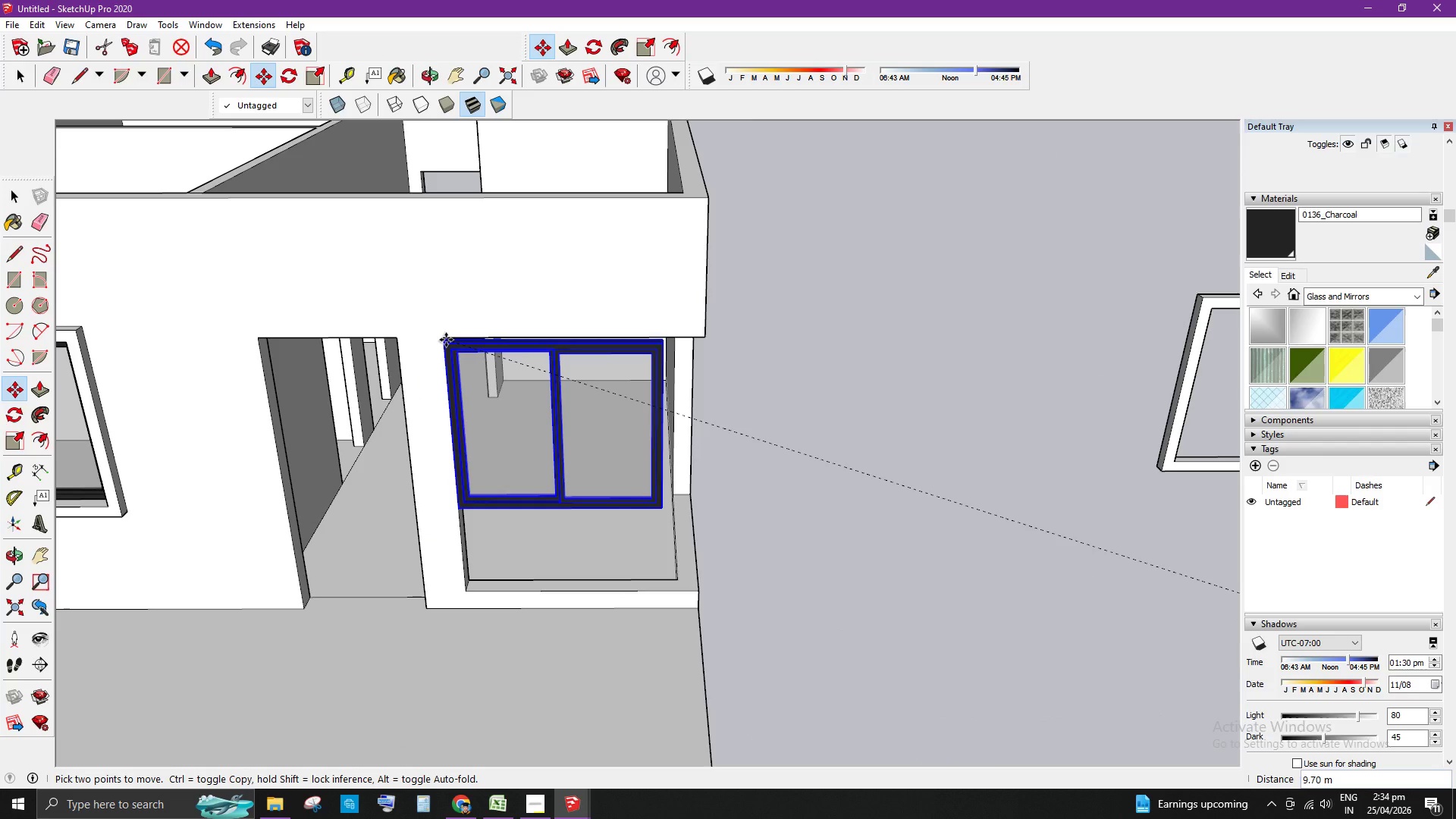 
left_click([446, 340])
 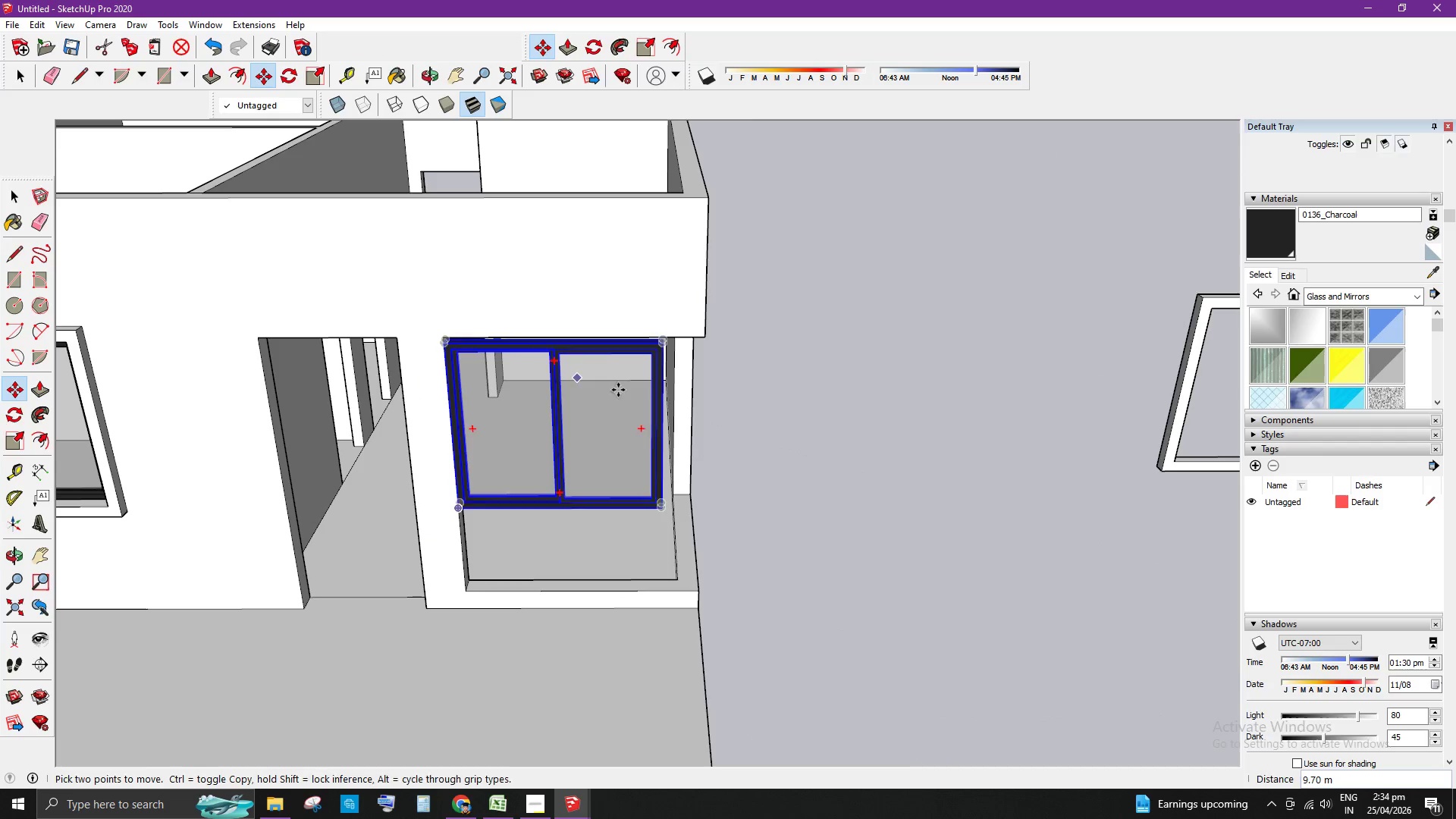 
key(Space)
 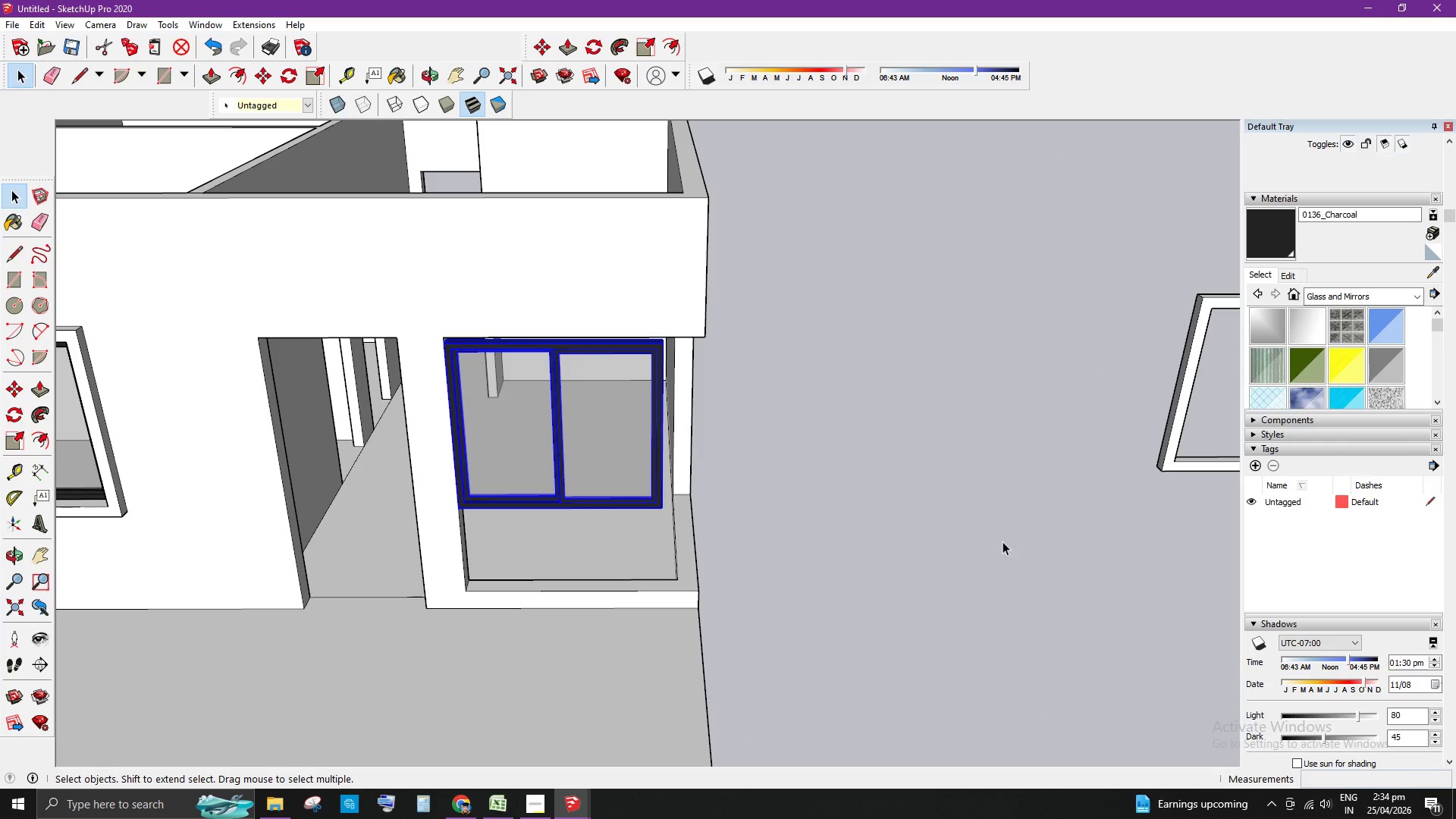 
left_click([1010, 545])
 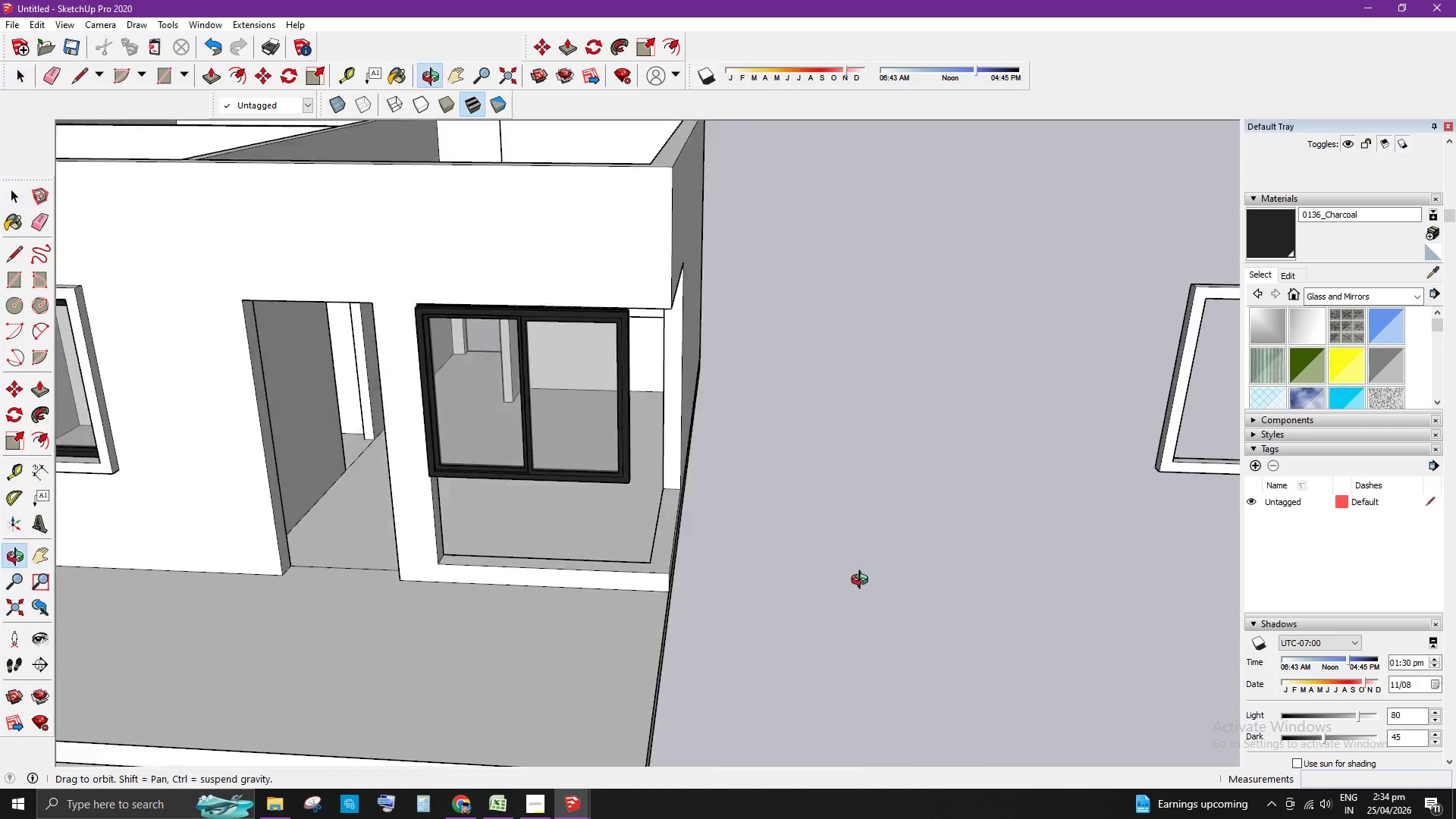 
scroll: coordinate [521, 258], scroll_direction: none, amount: 0.0
 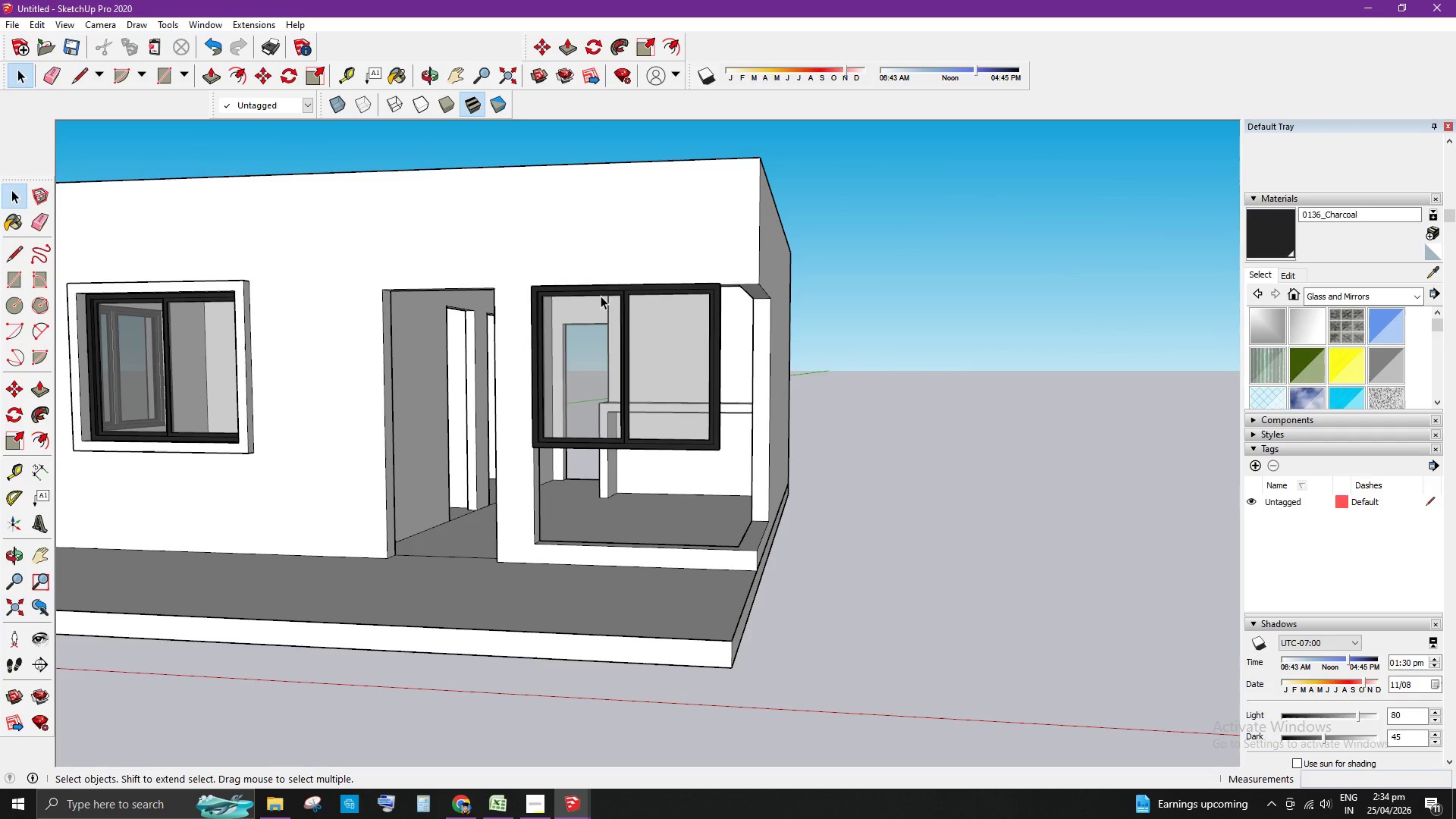 
scroll: coordinate [784, 309], scroll_direction: up, amount: 5.0
 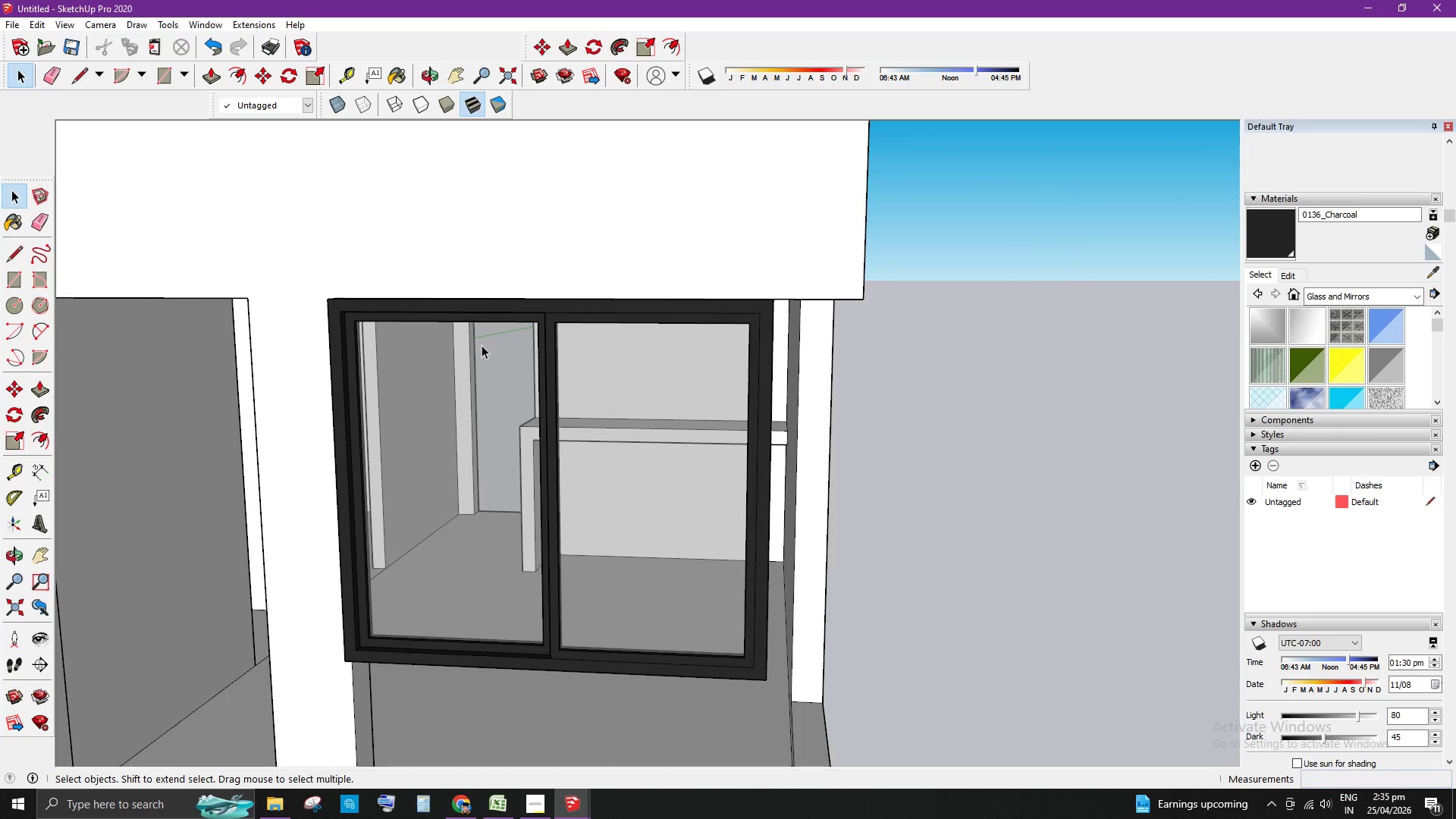 
scroll: coordinate [482, 345], scroll_direction: down, amount: 4.0
 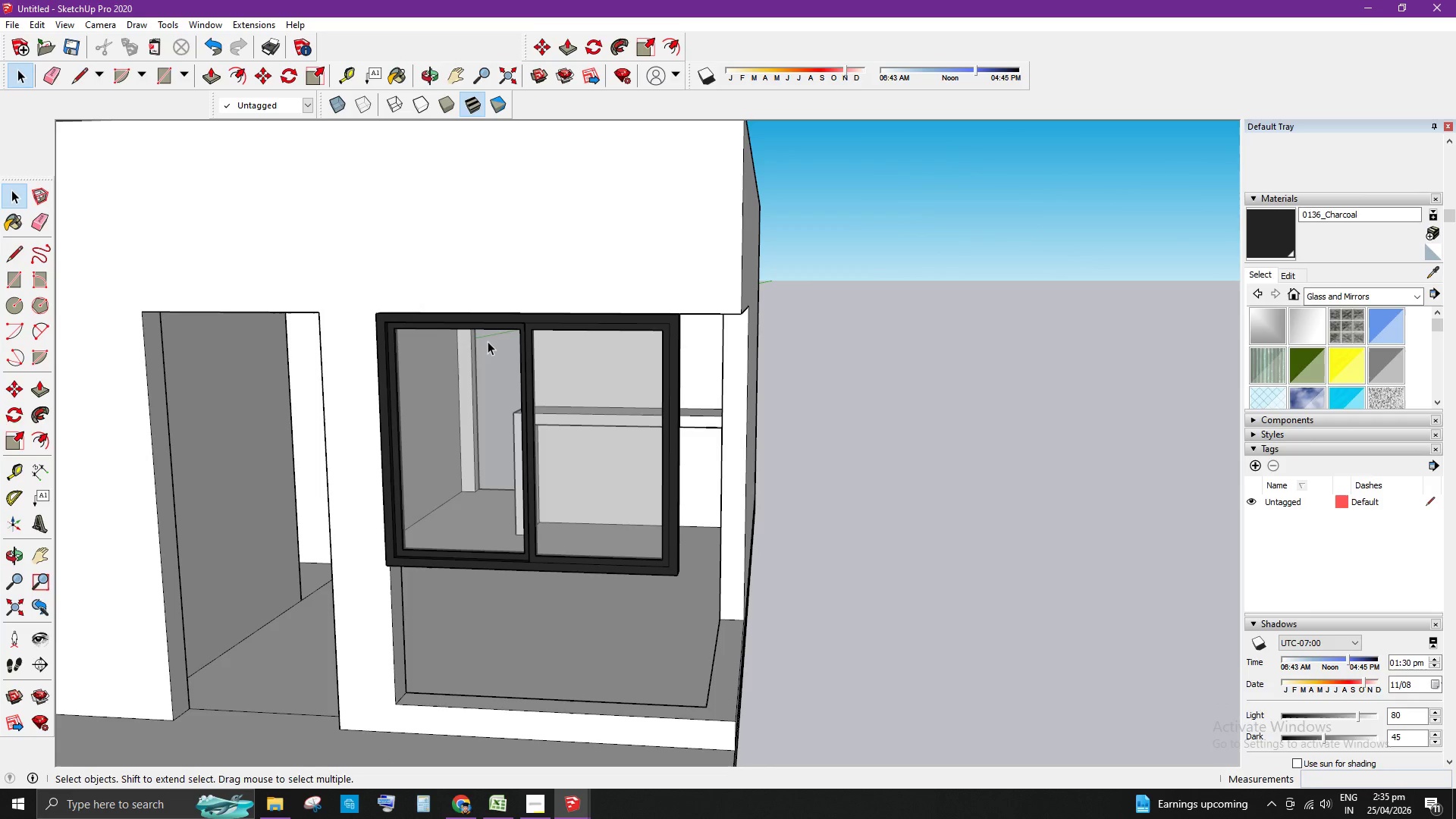 
key(M)
 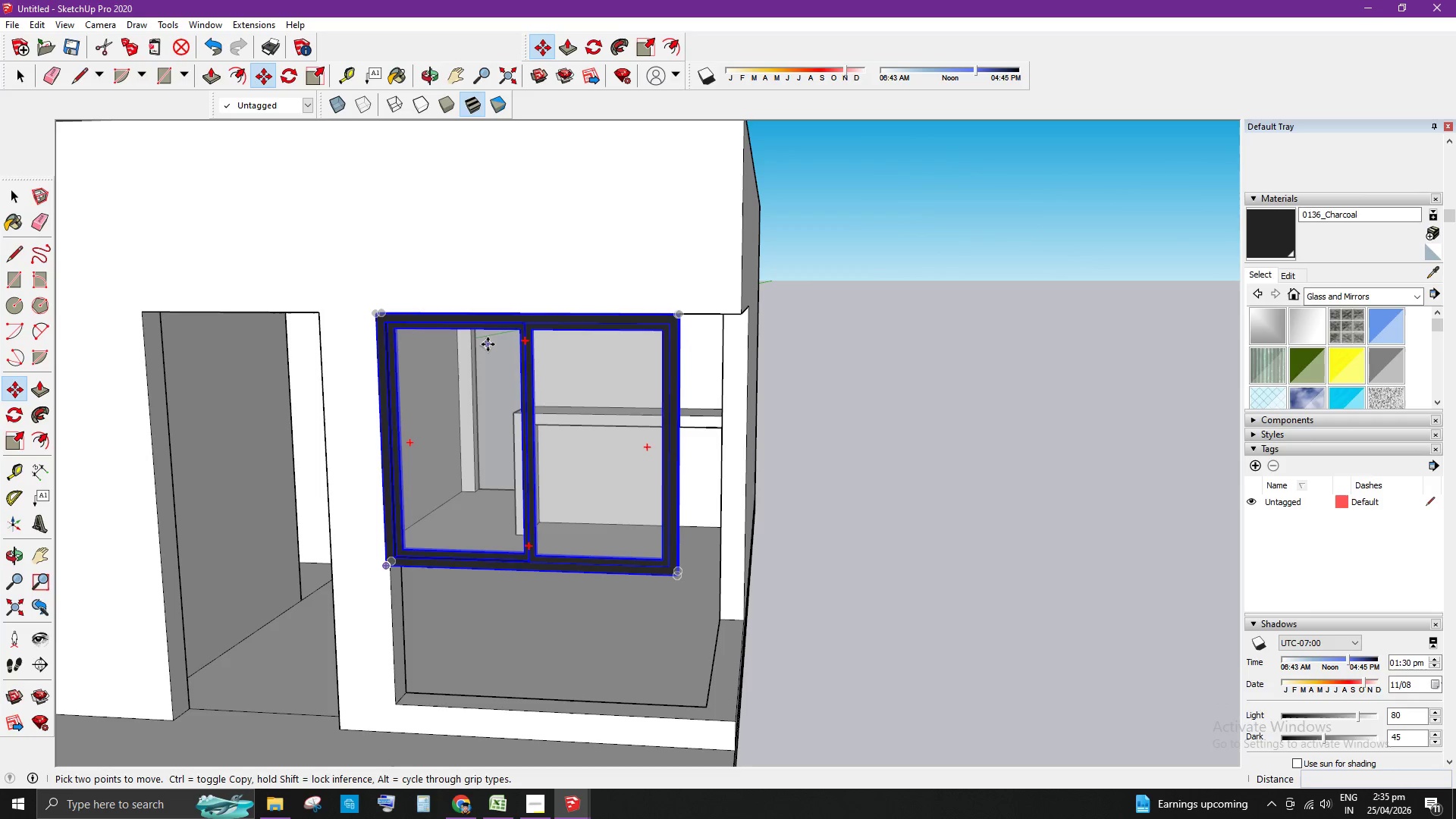 
left_click([488, 344])
 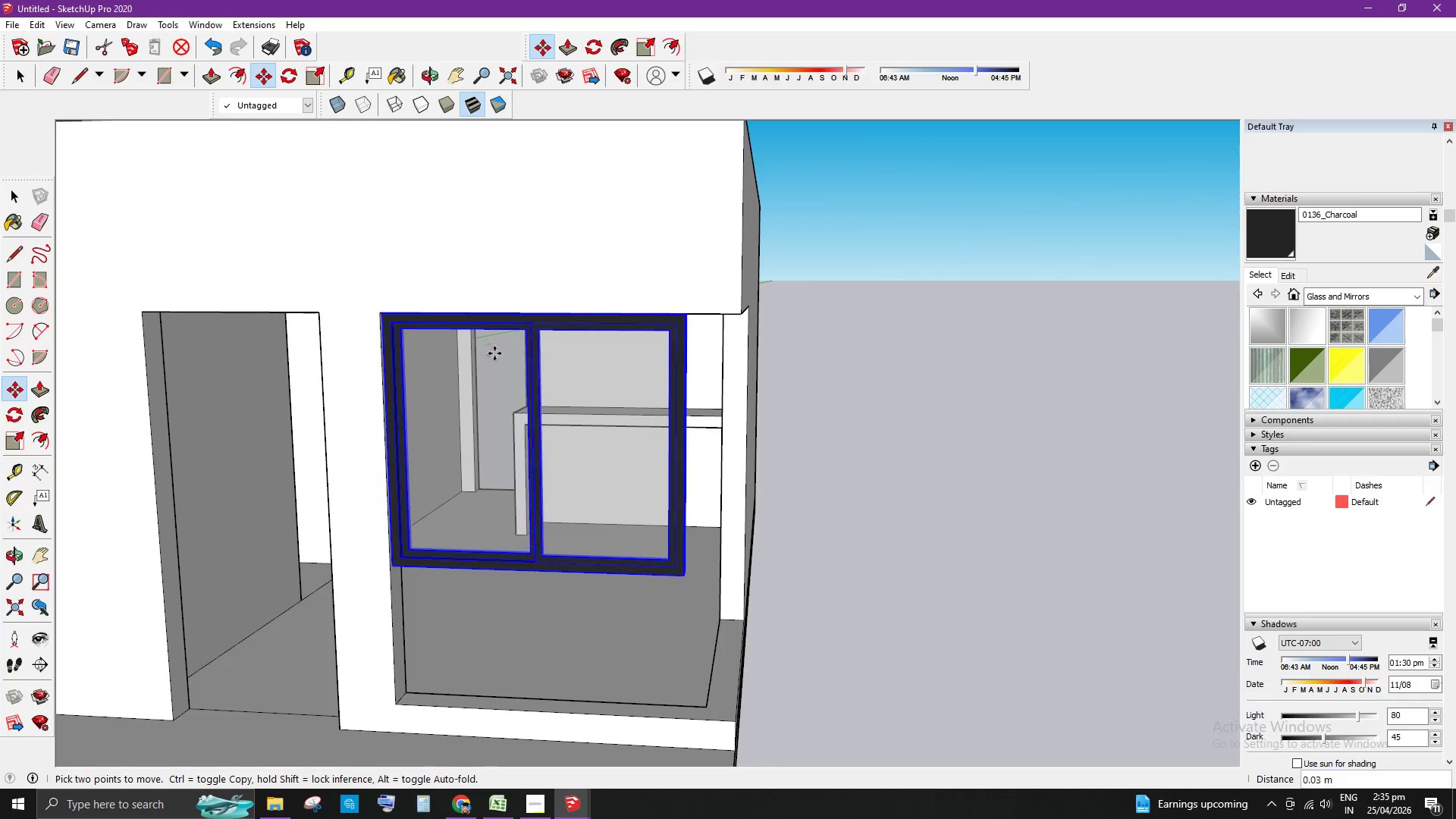 
left_click([1040, 271])
 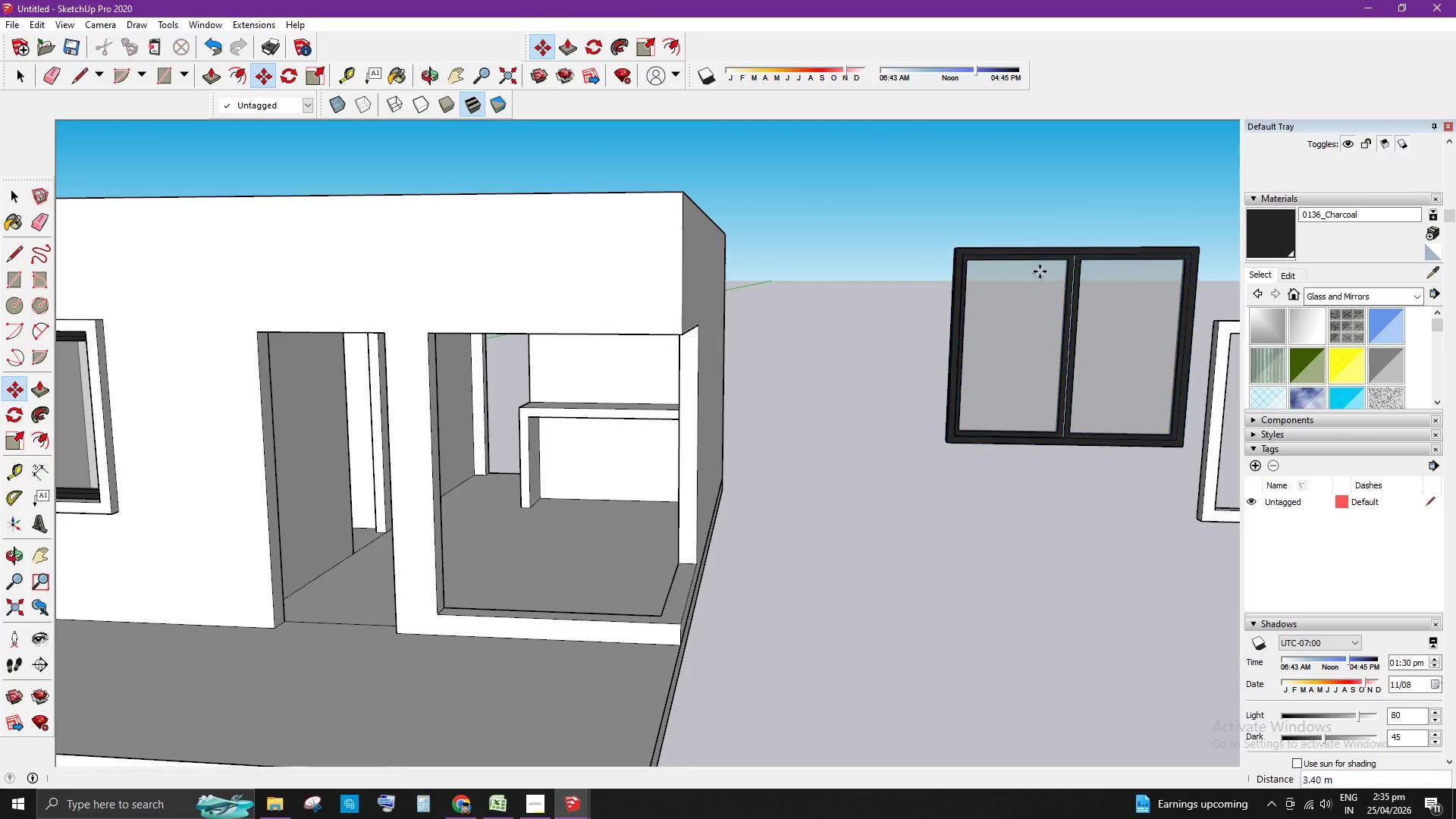 
scroll: coordinate [607, 385], scroll_direction: down, amount: 4.0
 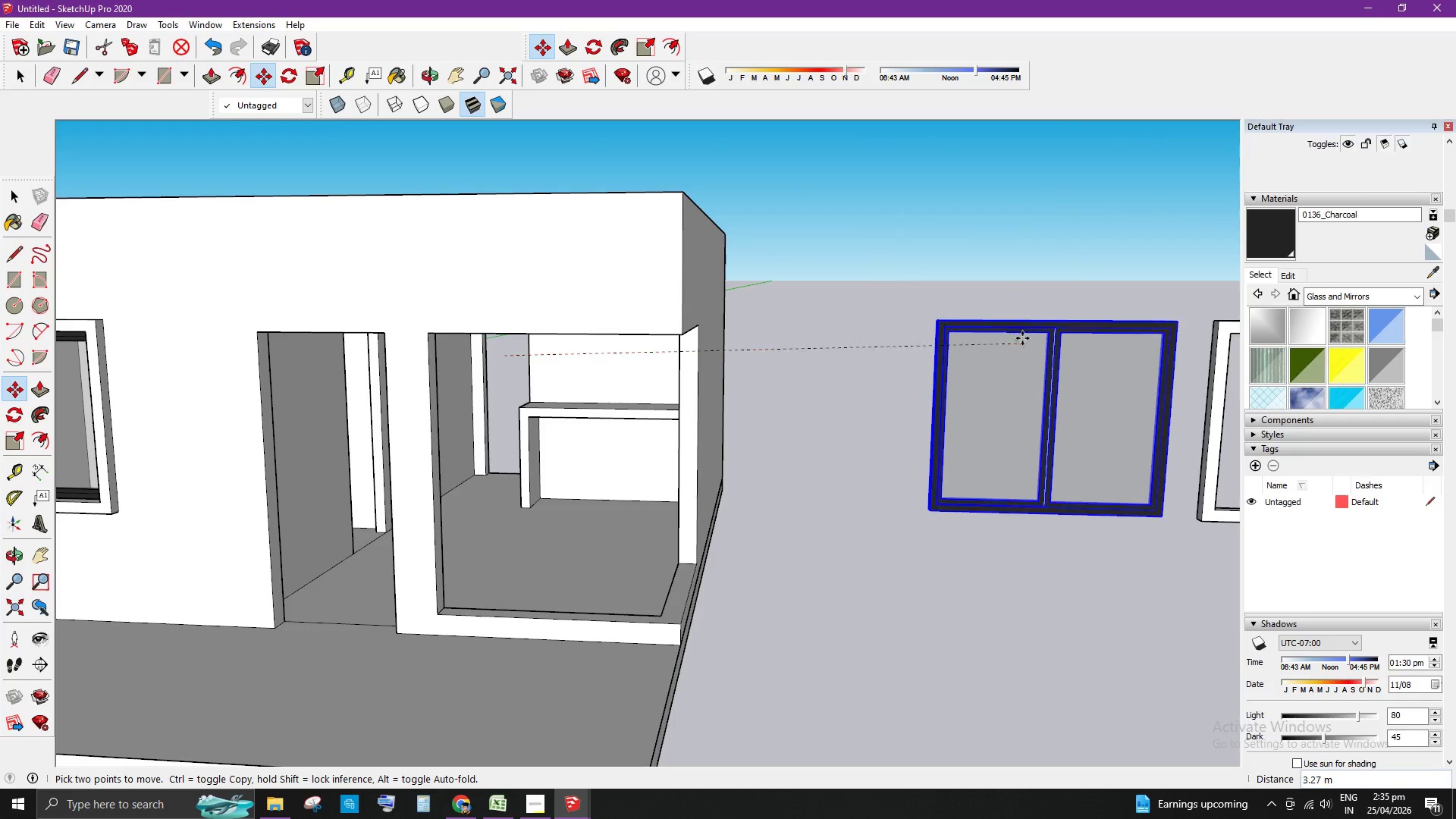 
key(Space)
 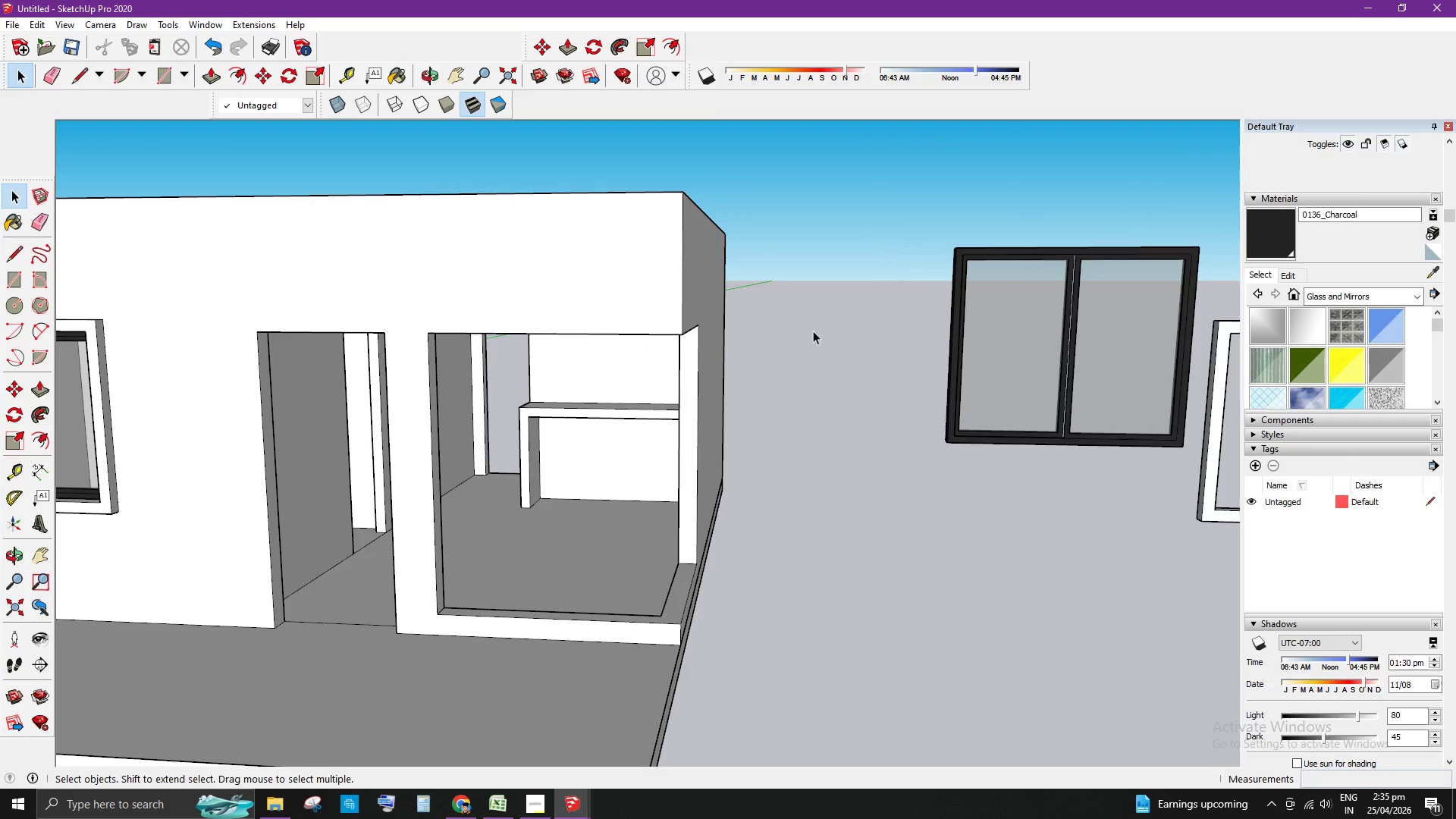 
scroll: coordinate [403, 284], scroll_direction: up, amount: 4.0
 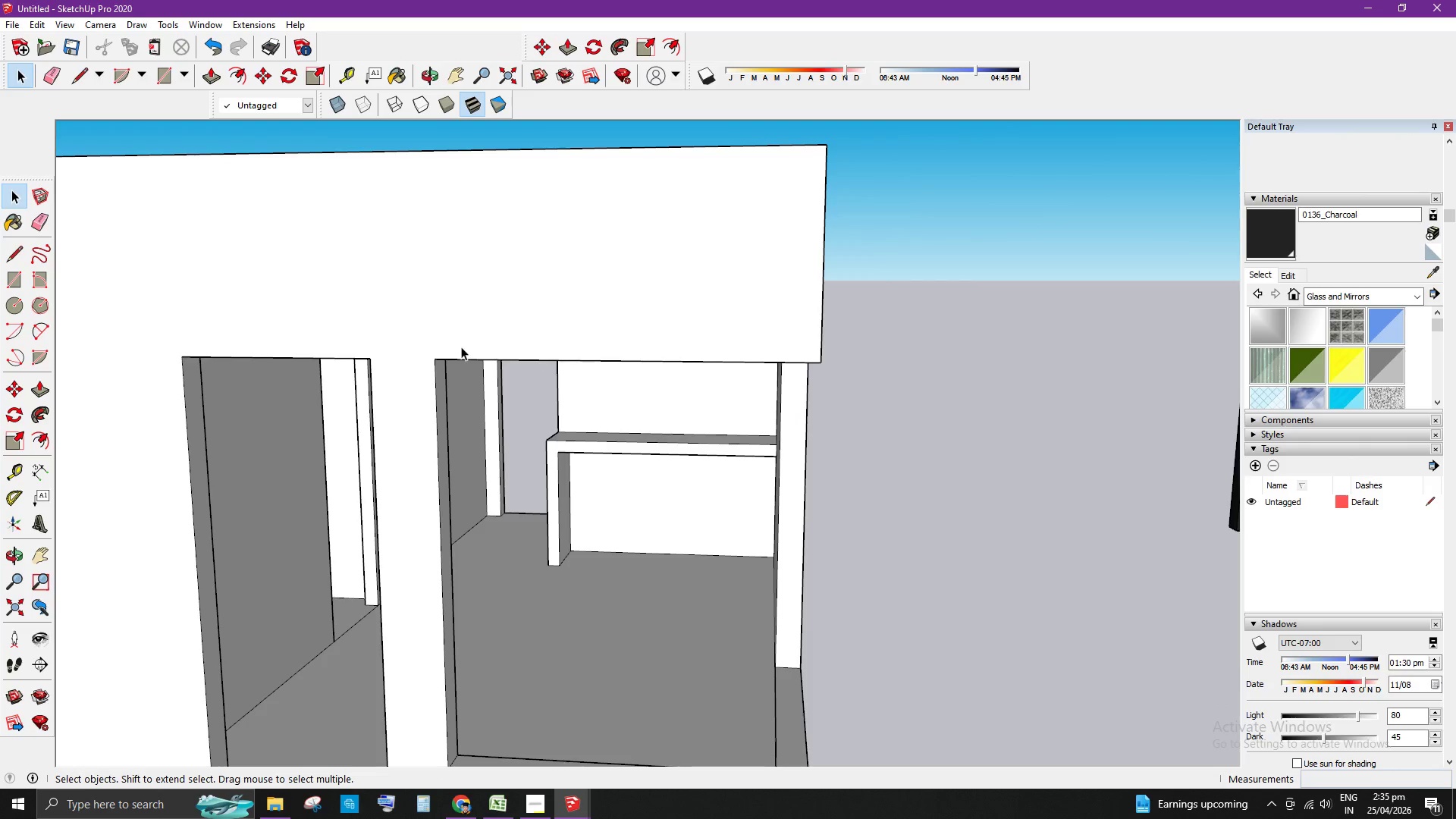 
key(T)
 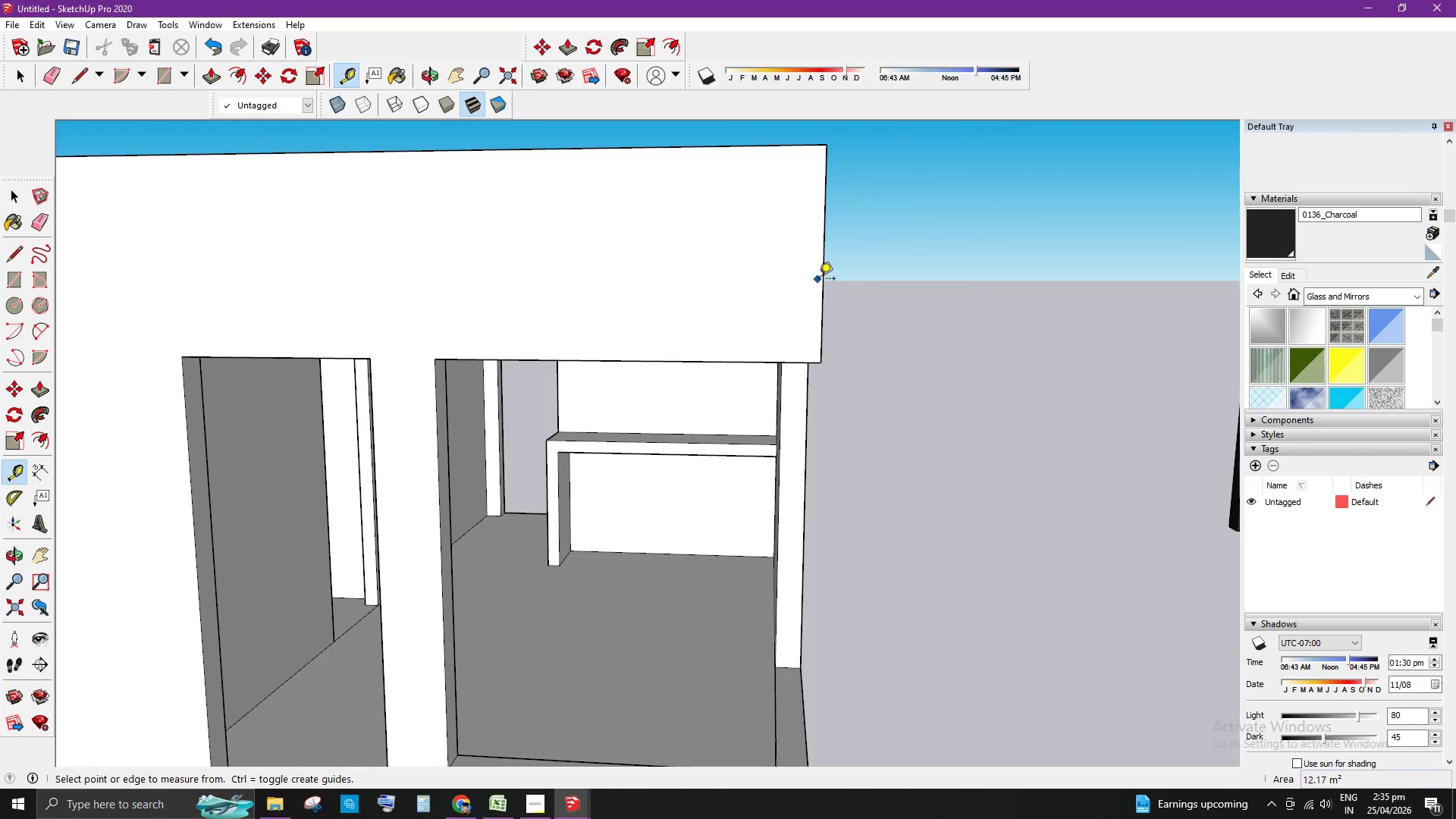 
left_click([821, 281])
 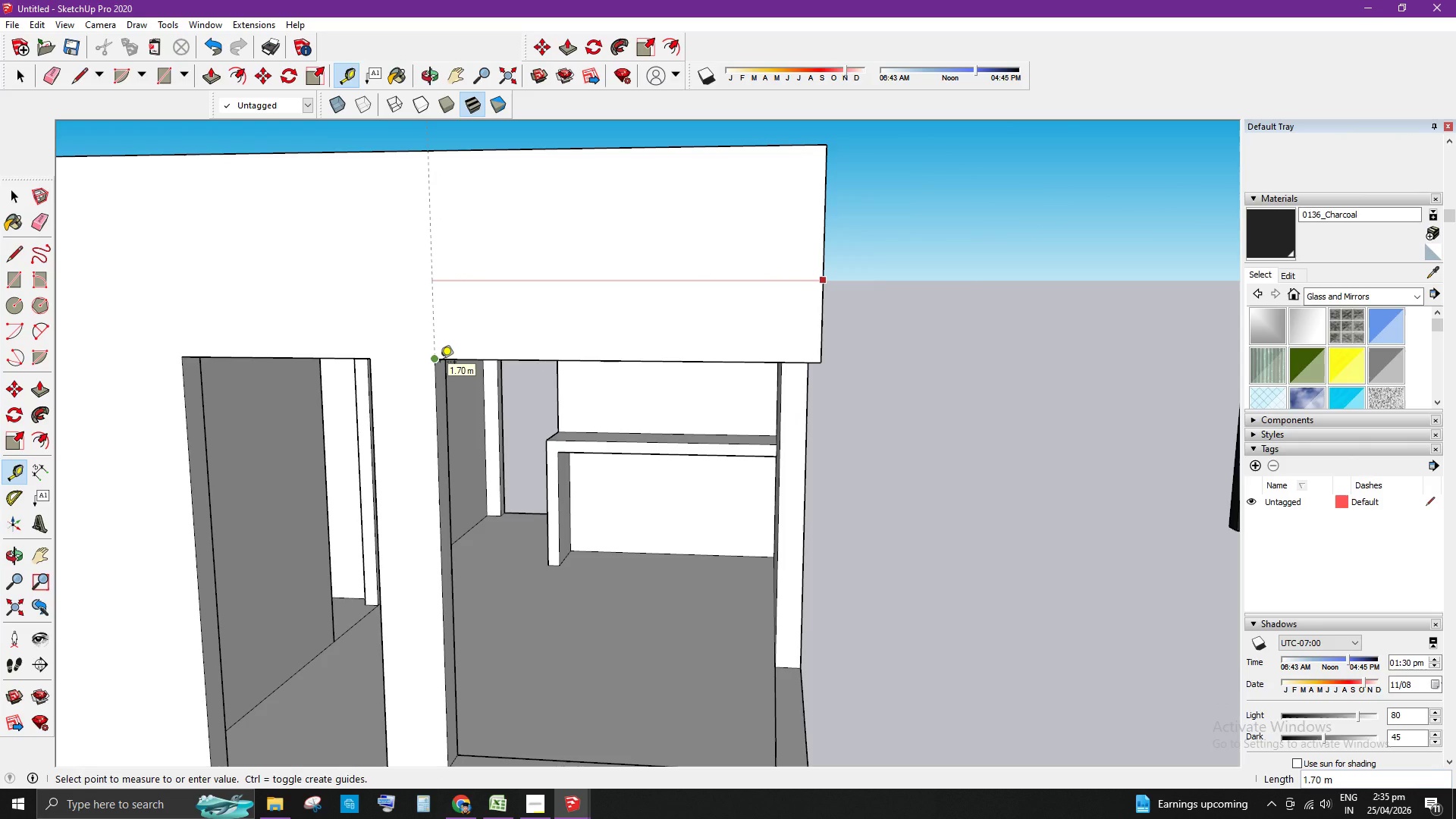 
key(Space)
 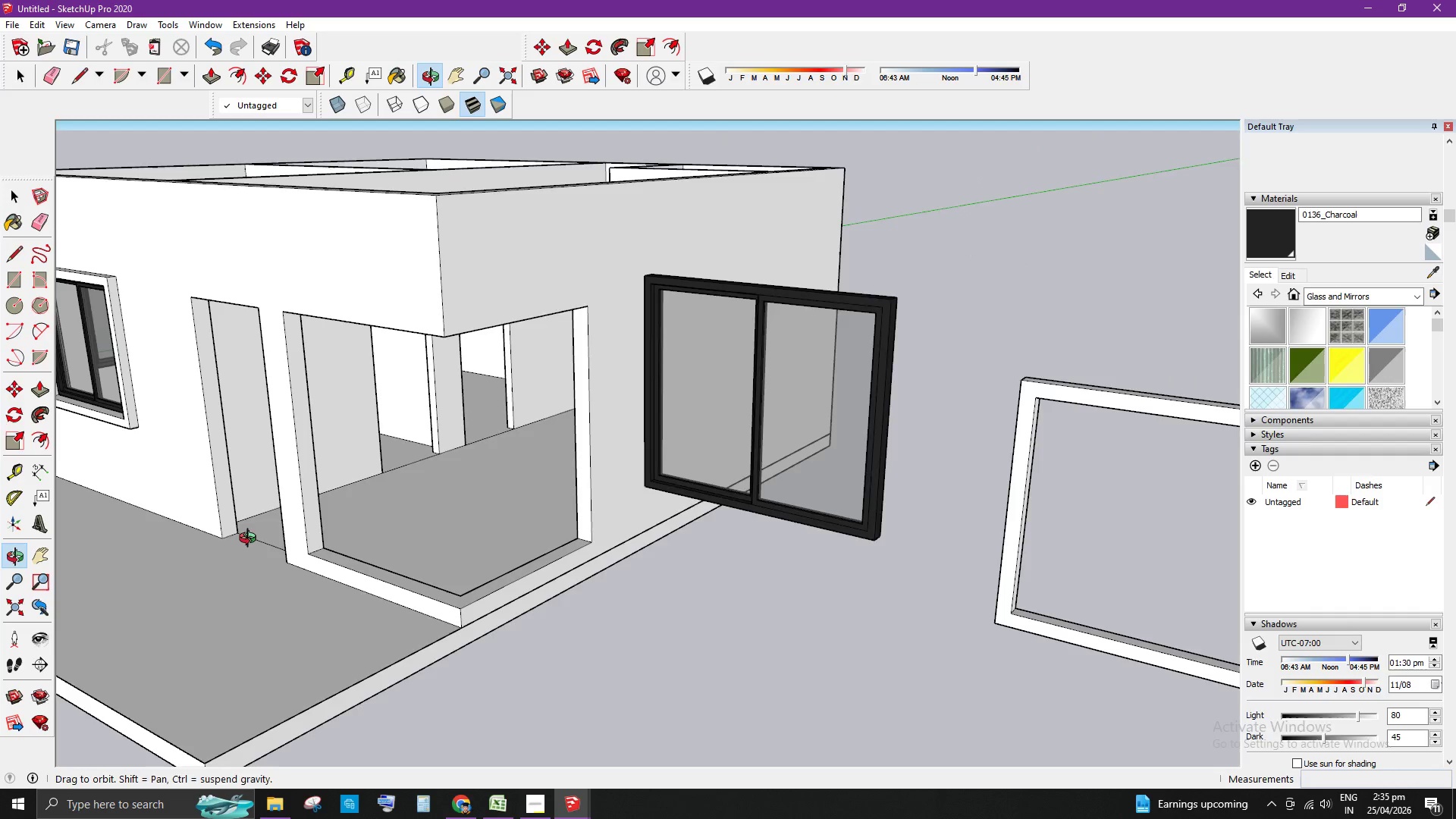 
scroll: coordinate [469, 471], scroll_direction: down, amount: 6.0
 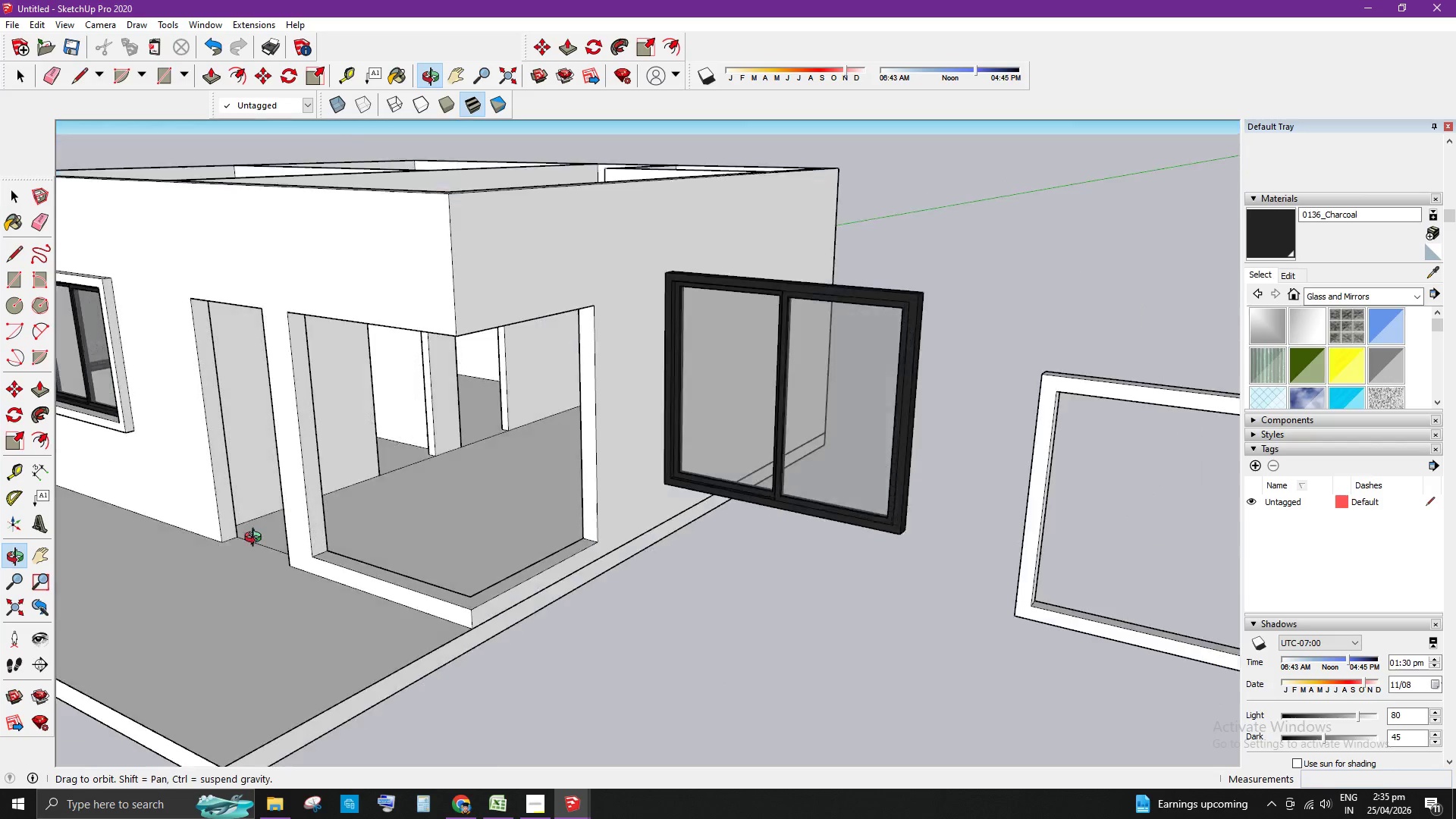 
scroll: coordinate [453, 381], scroll_direction: up, amount: 1.0
 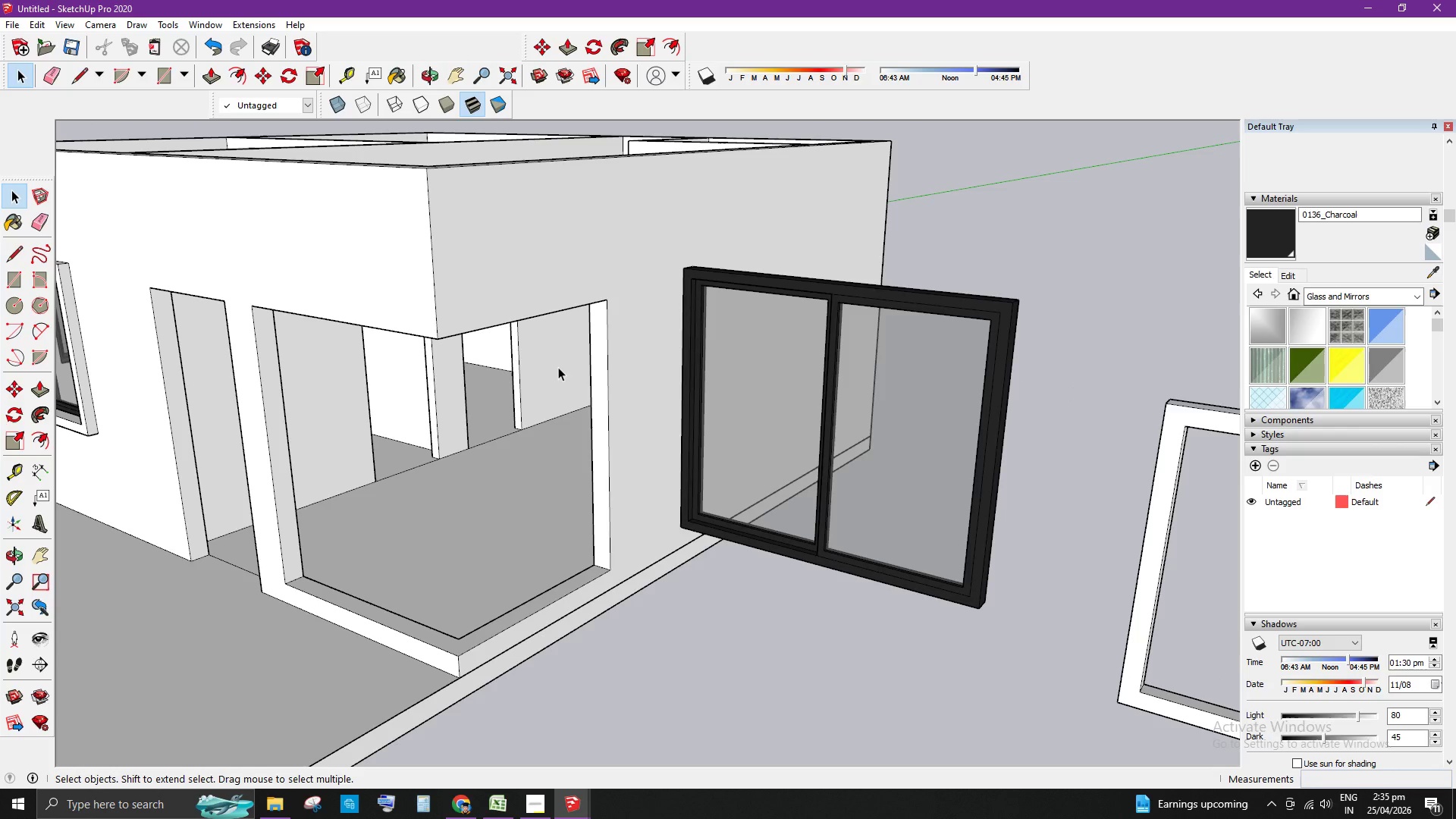 
key(T)
 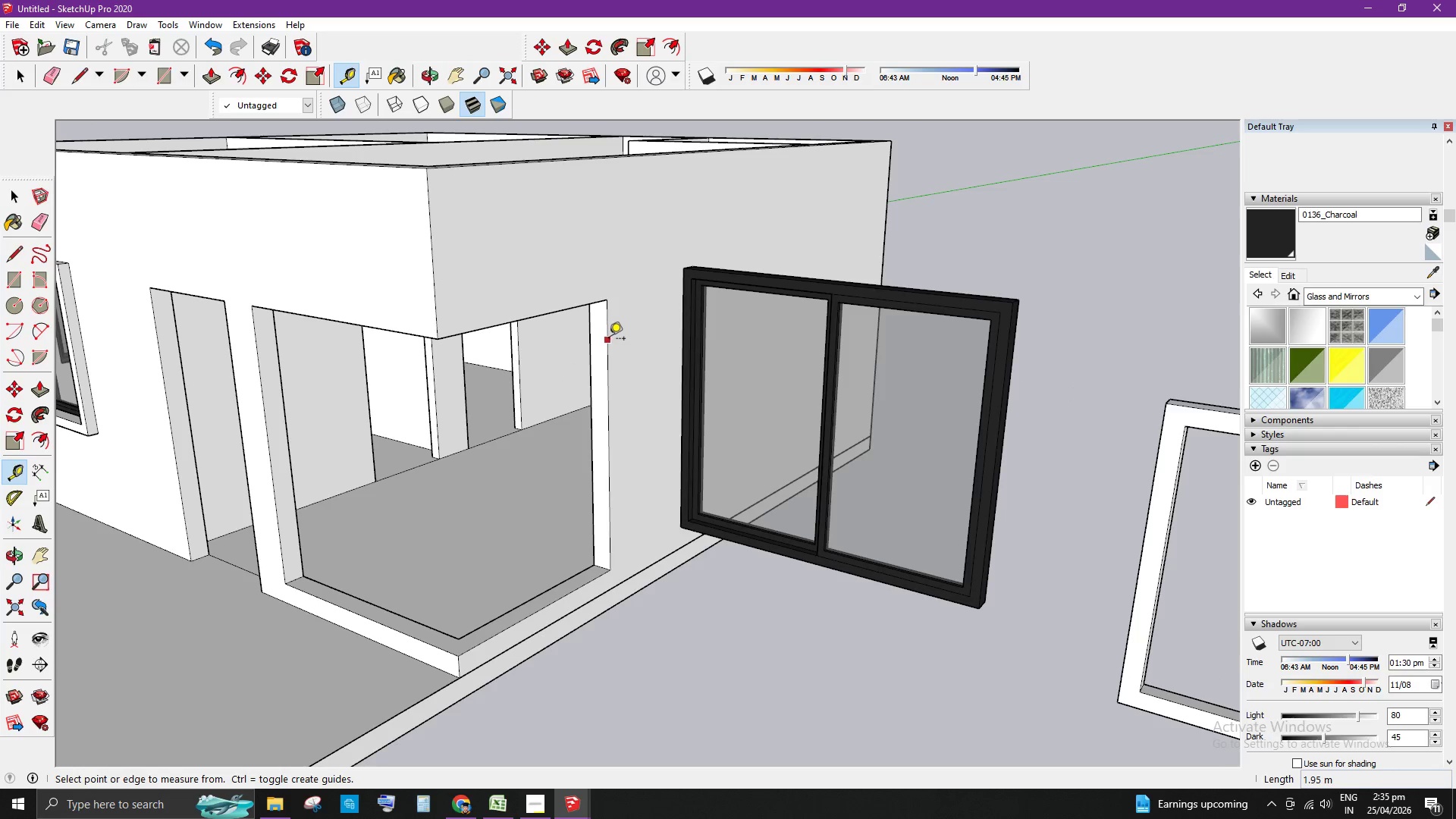 
left_click([609, 338])
 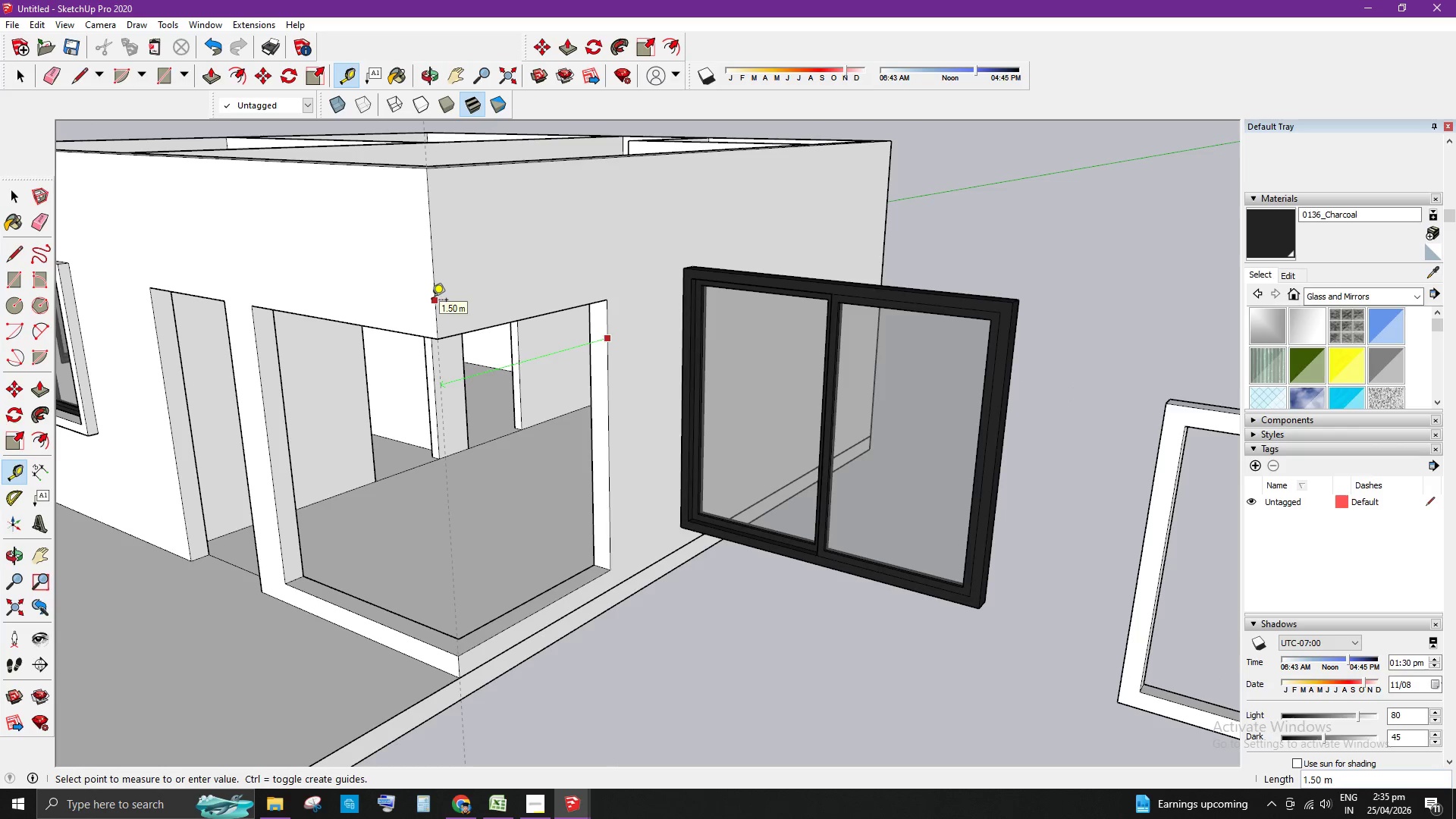 
type( tt1.5)
 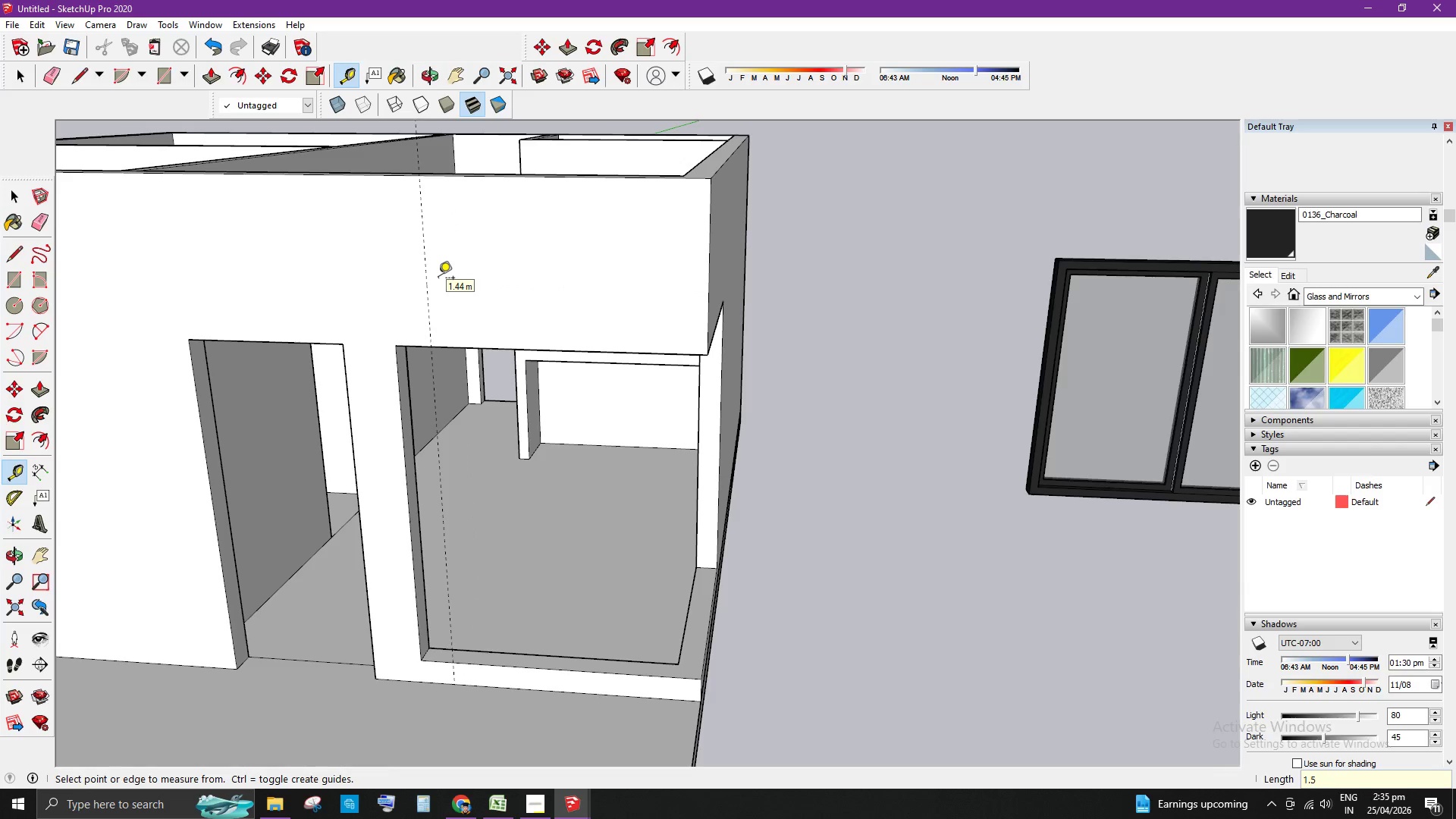 
left_click_drag(start_coordinate=[709, 291], to_coordinate=[683, 287])
 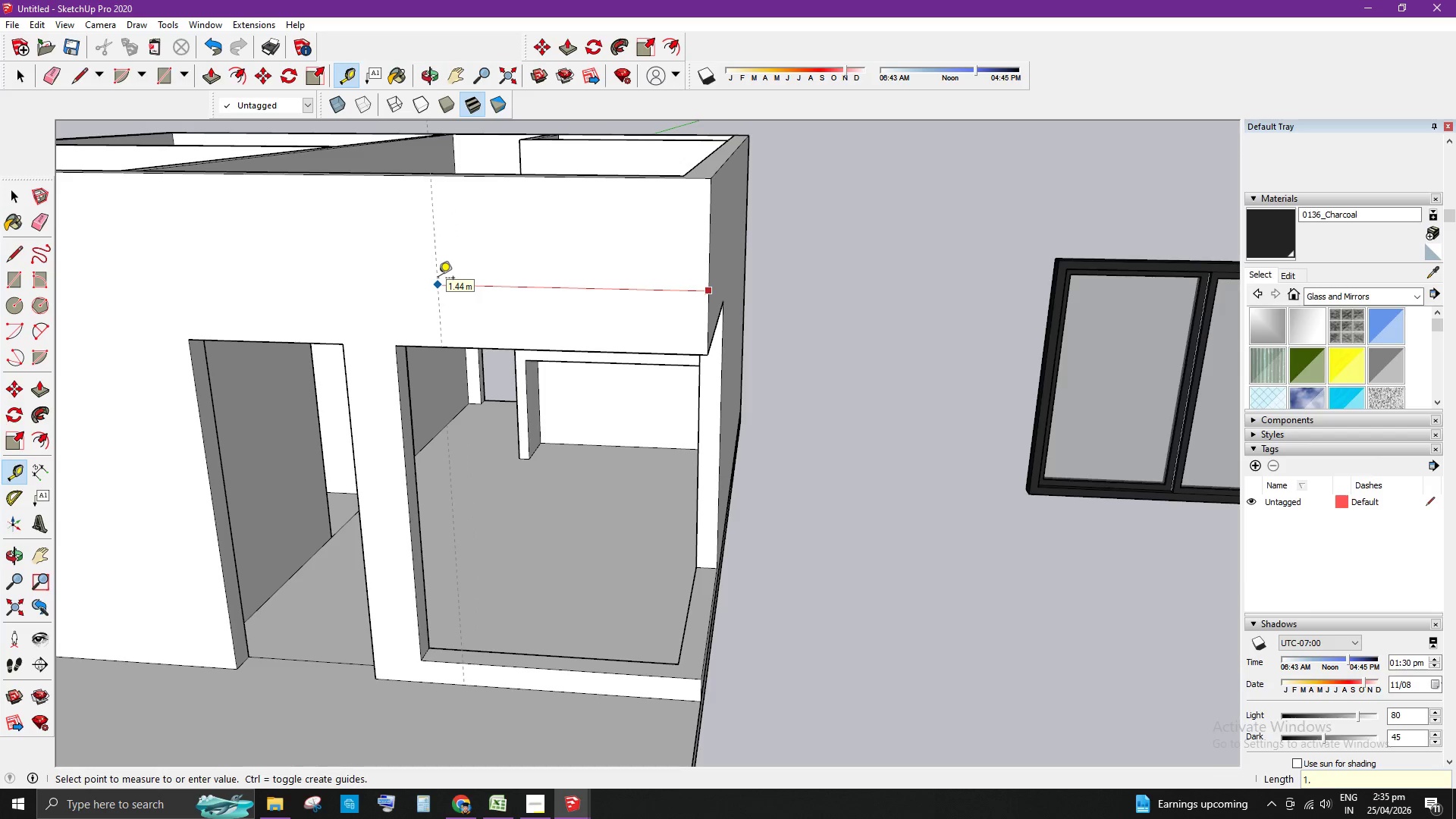 
key(Enter)
 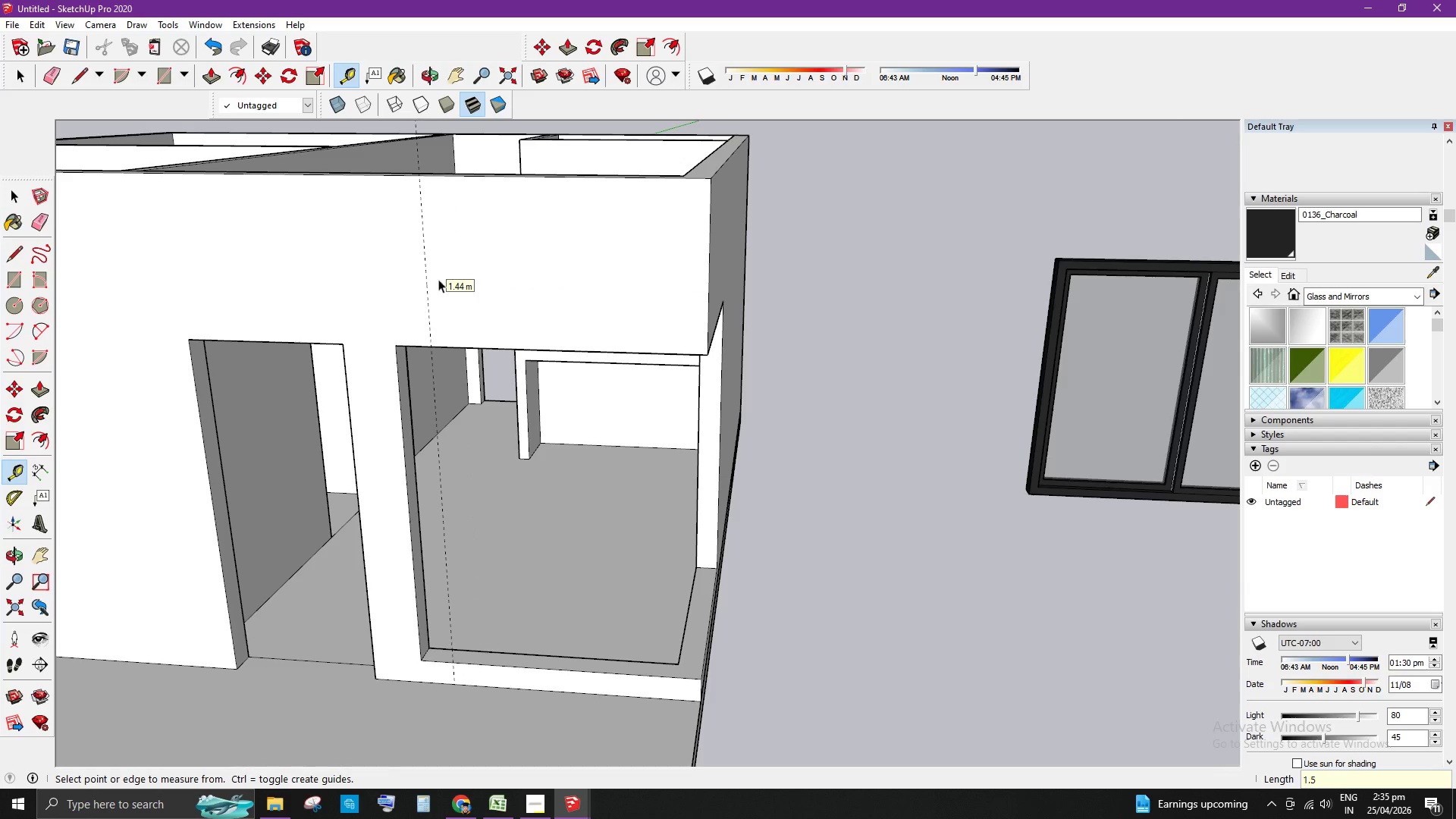 
key(Space)
 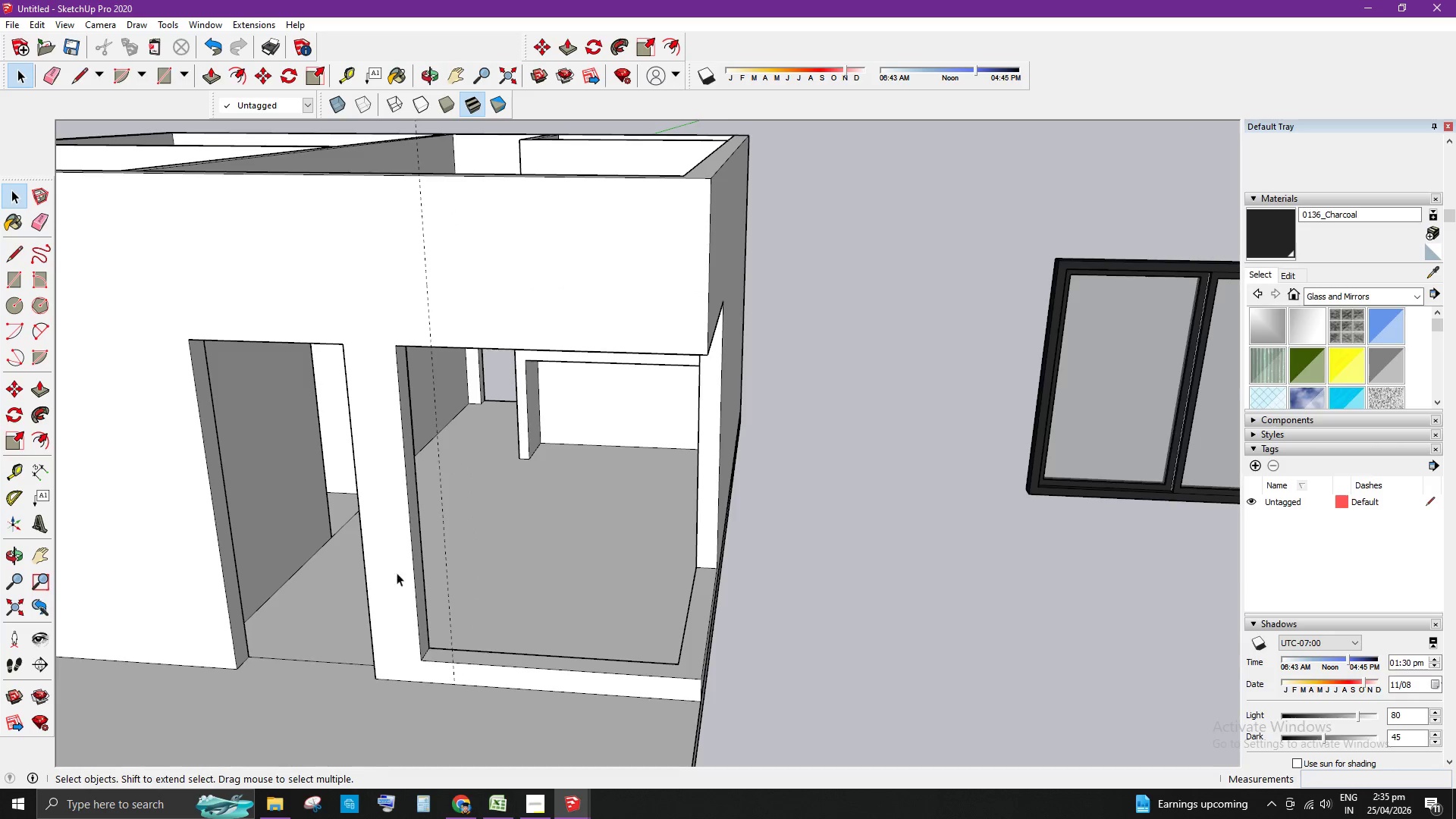 
scroll: coordinate [391, 601], scroll_direction: up, amount: 3.0
 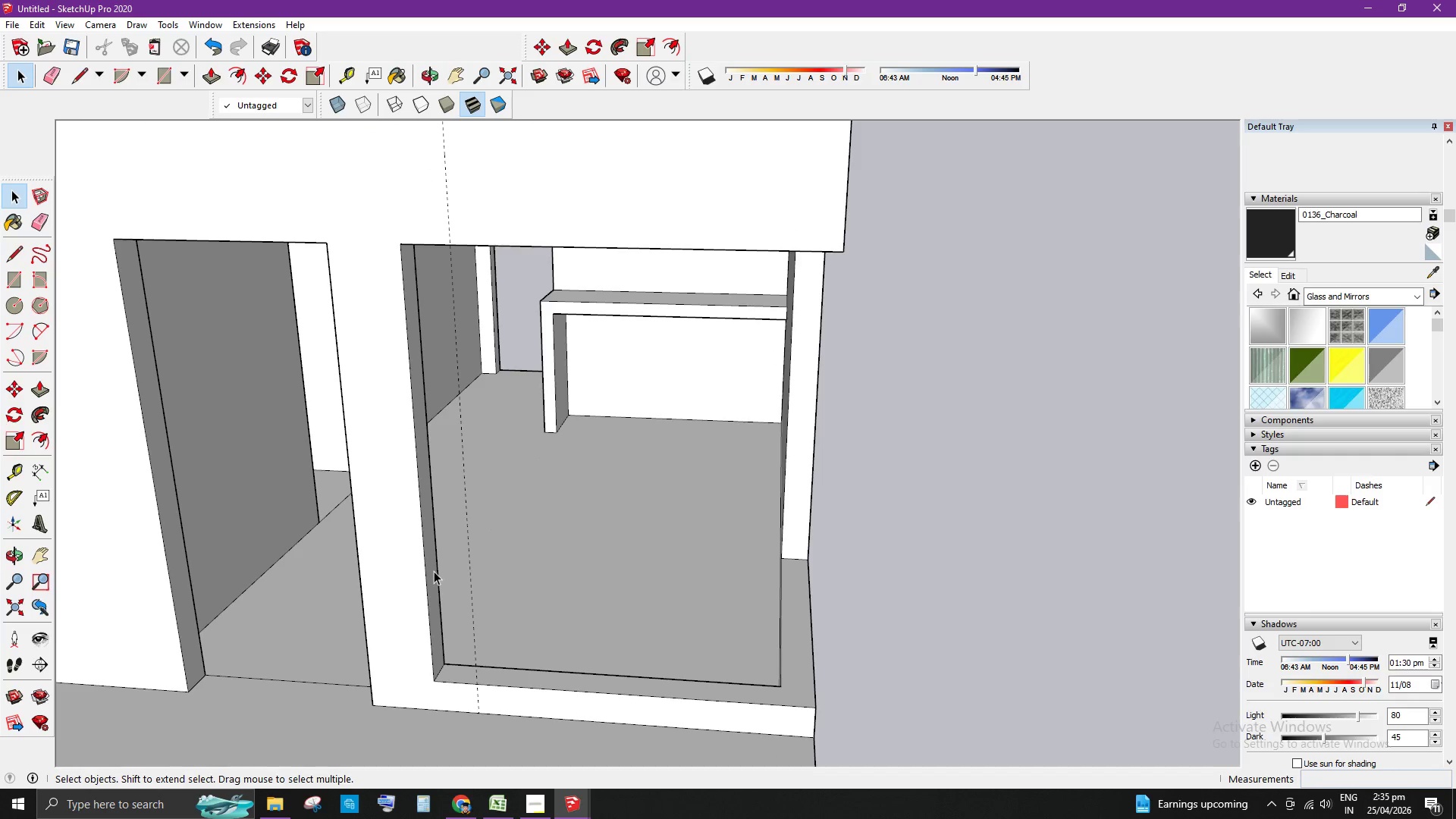 
left_click([434, 570])
 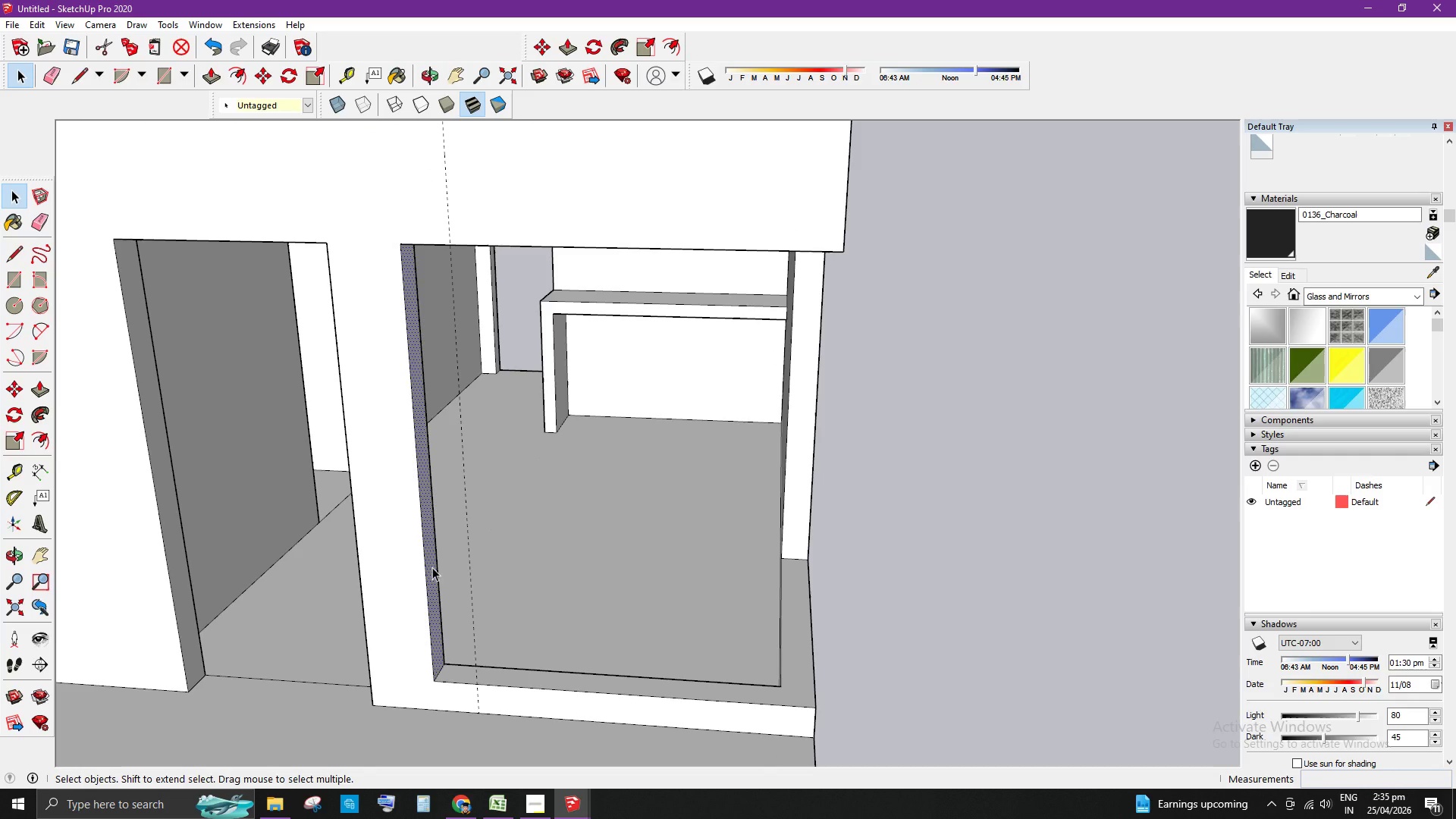 
key(P)
 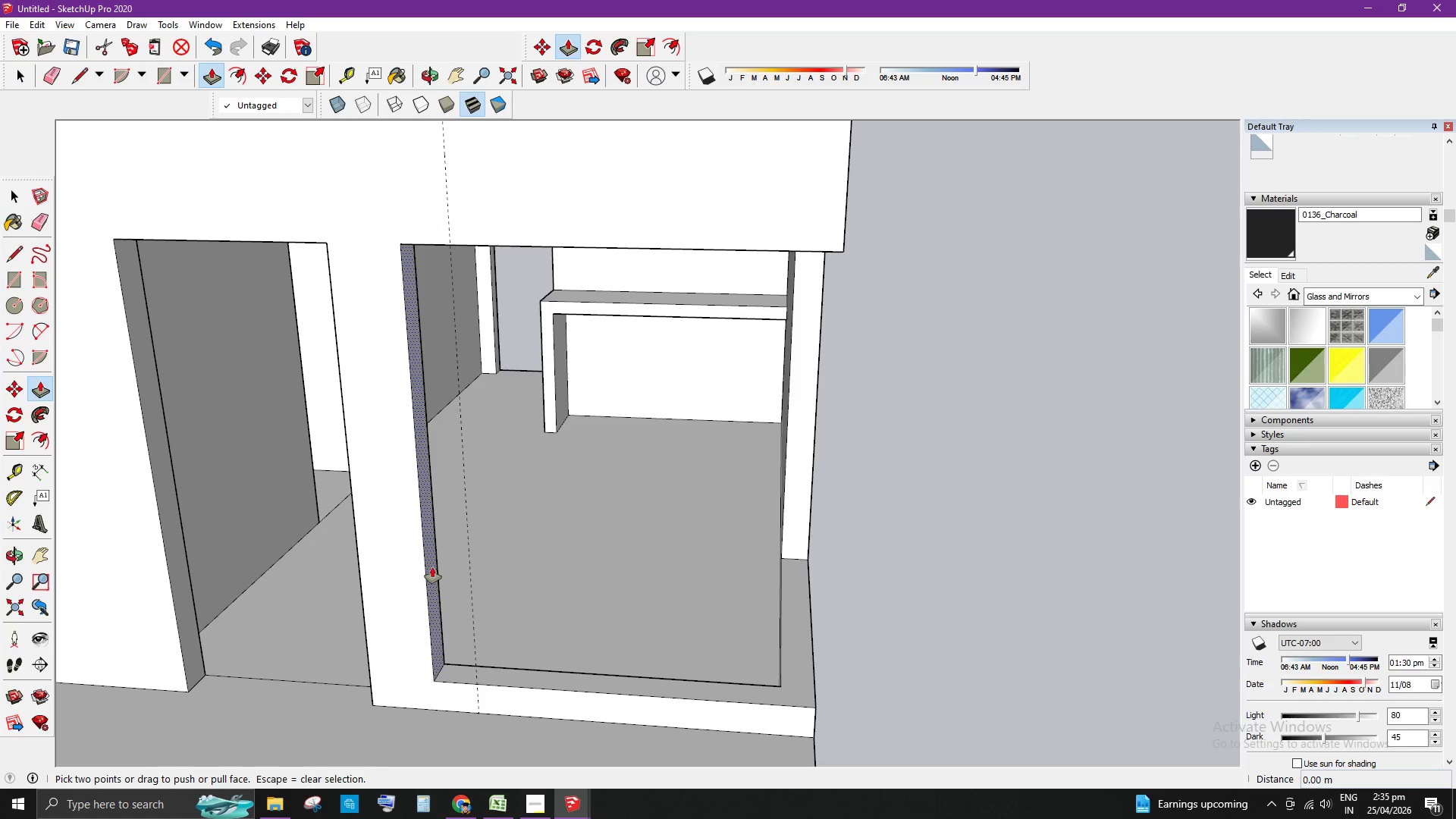 
left_click_drag(start_coordinate=[432, 567], to_coordinate=[469, 554])
 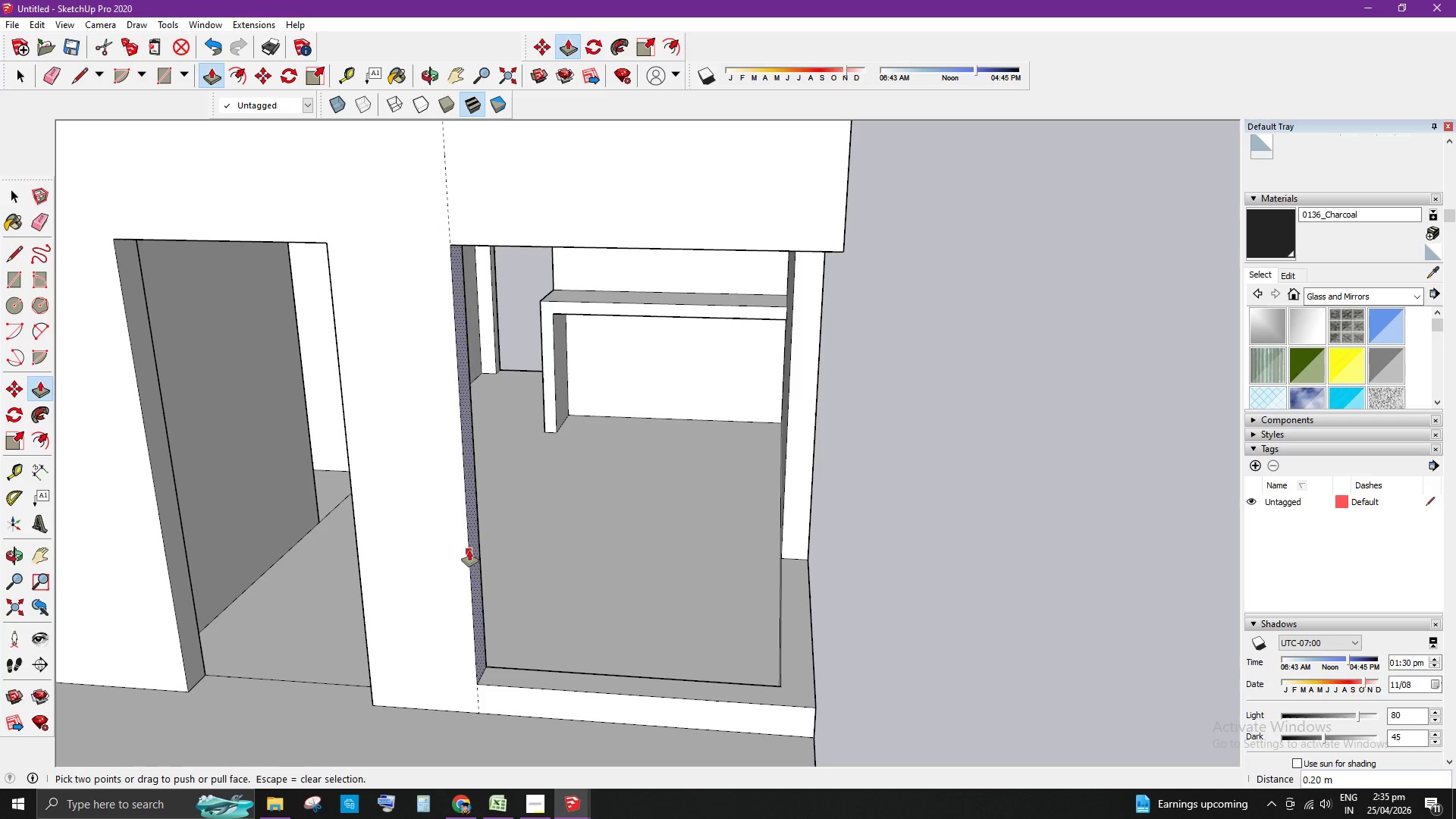 
key(Space)
 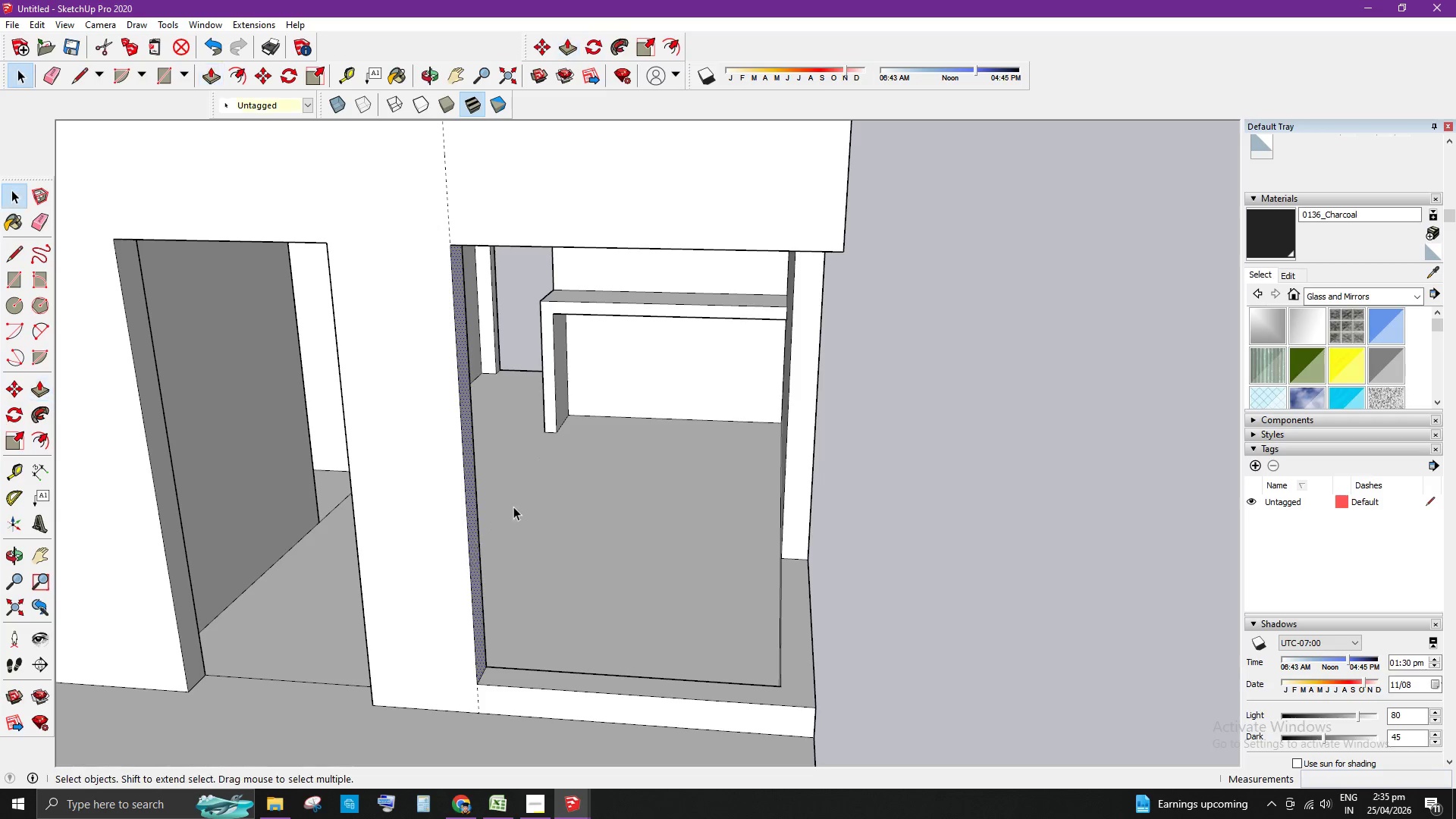 
scroll: coordinate [583, 500], scroll_direction: down, amount: 8.0
 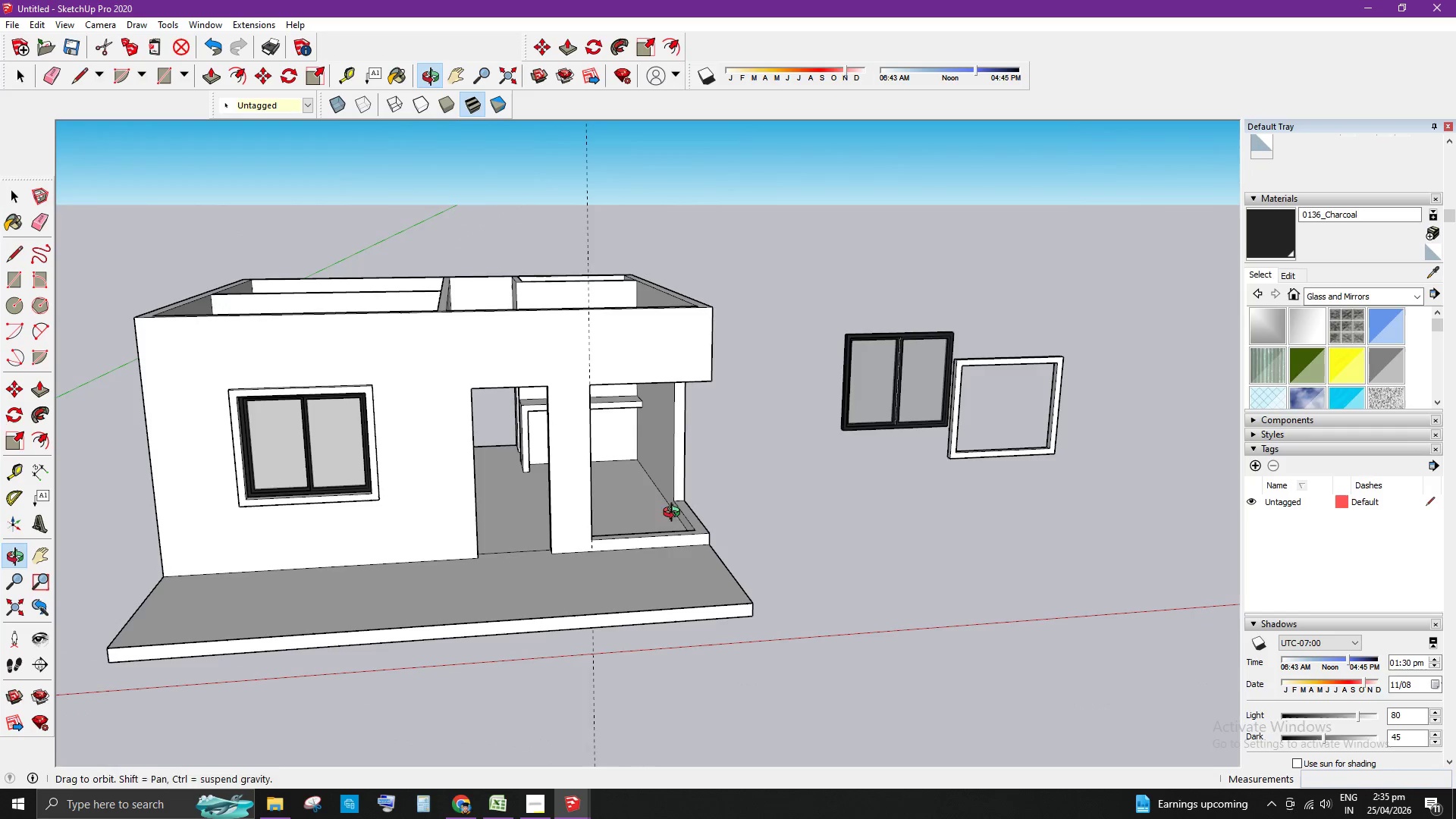 
scroll: coordinate [549, 543], scroll_direction: up, amount: 8.0
 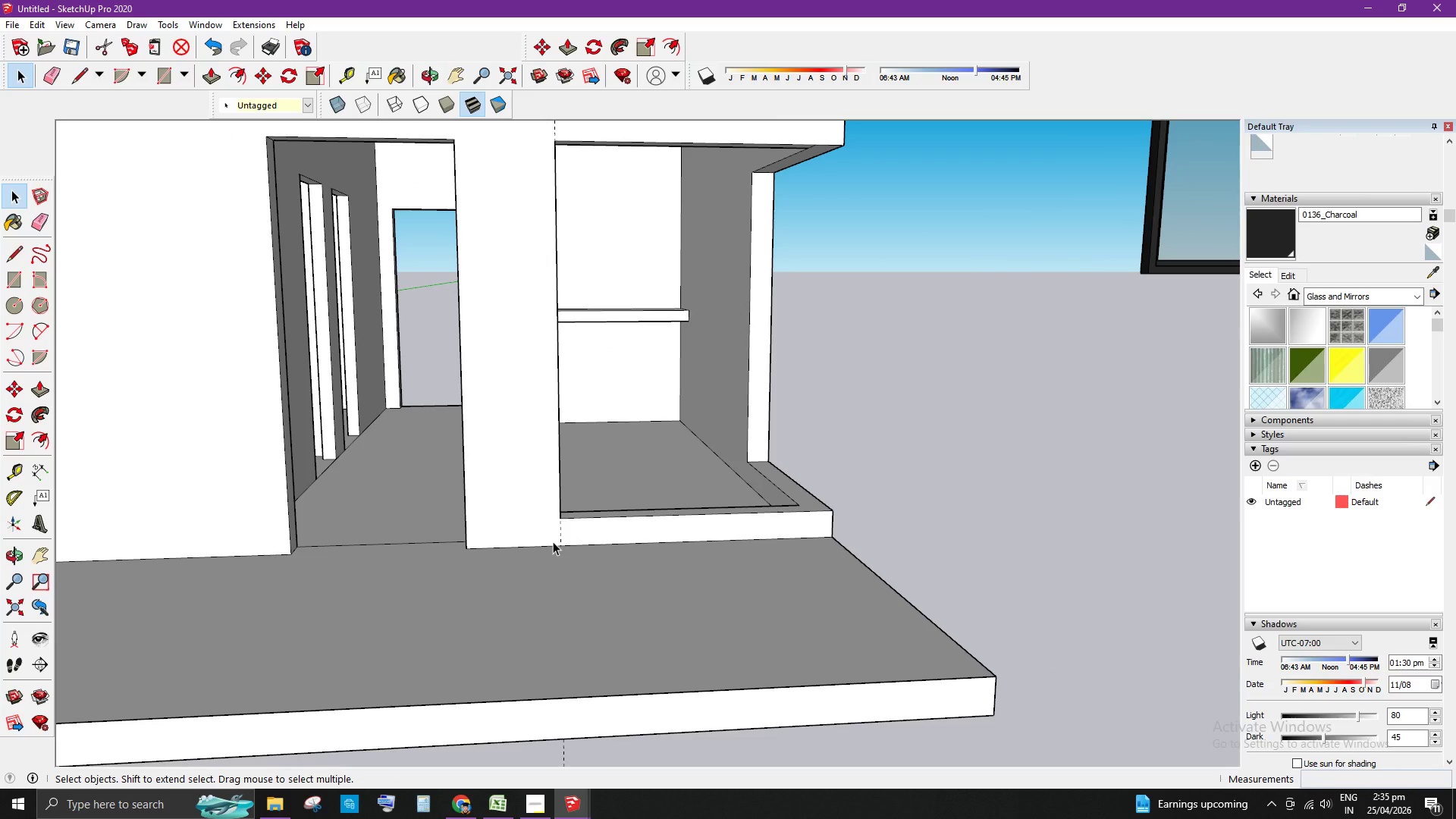 
key(E)
 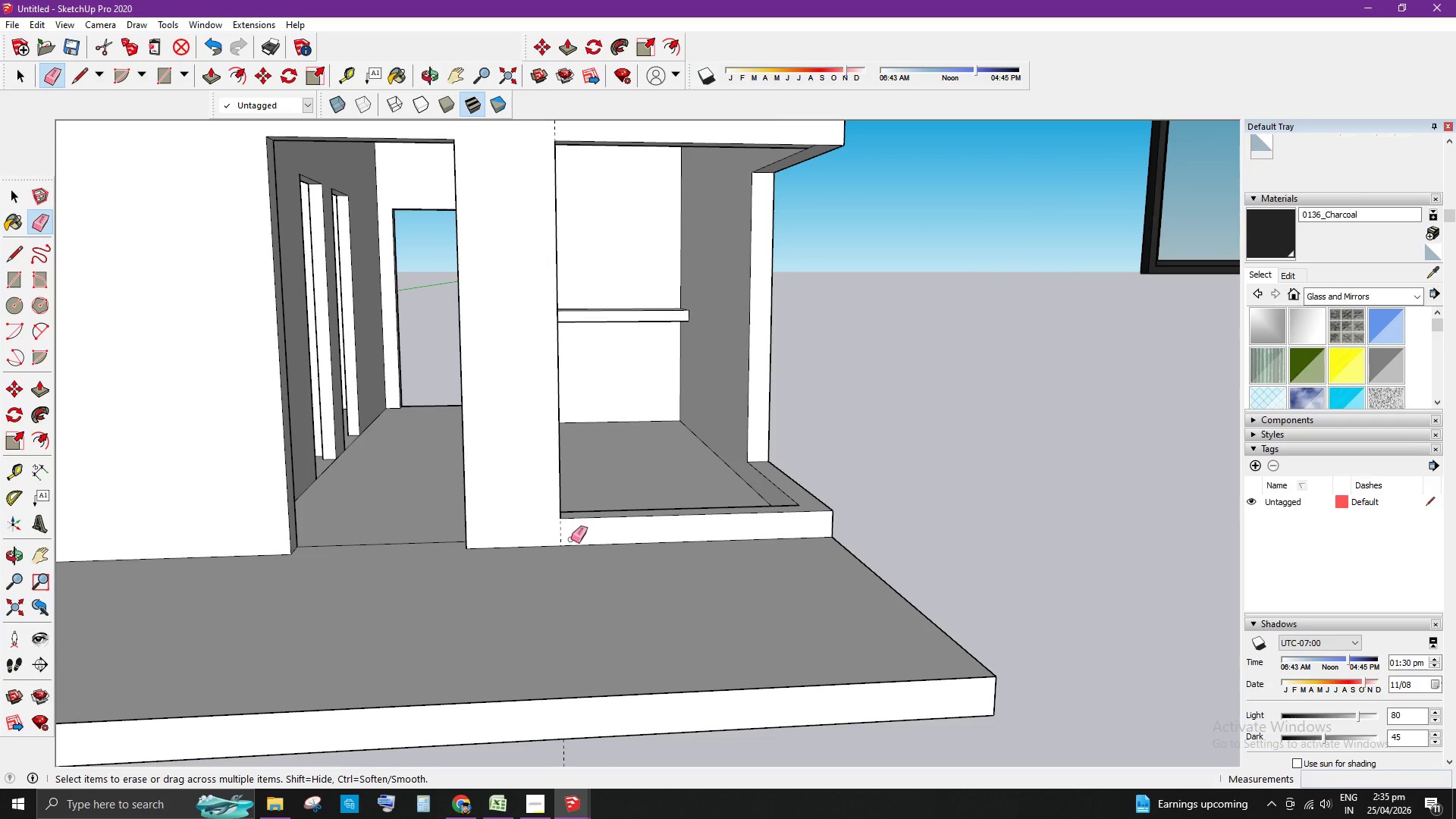 
left_click_drag(start_coordinate=[572, 538], to_coordinate=[551, 535])
 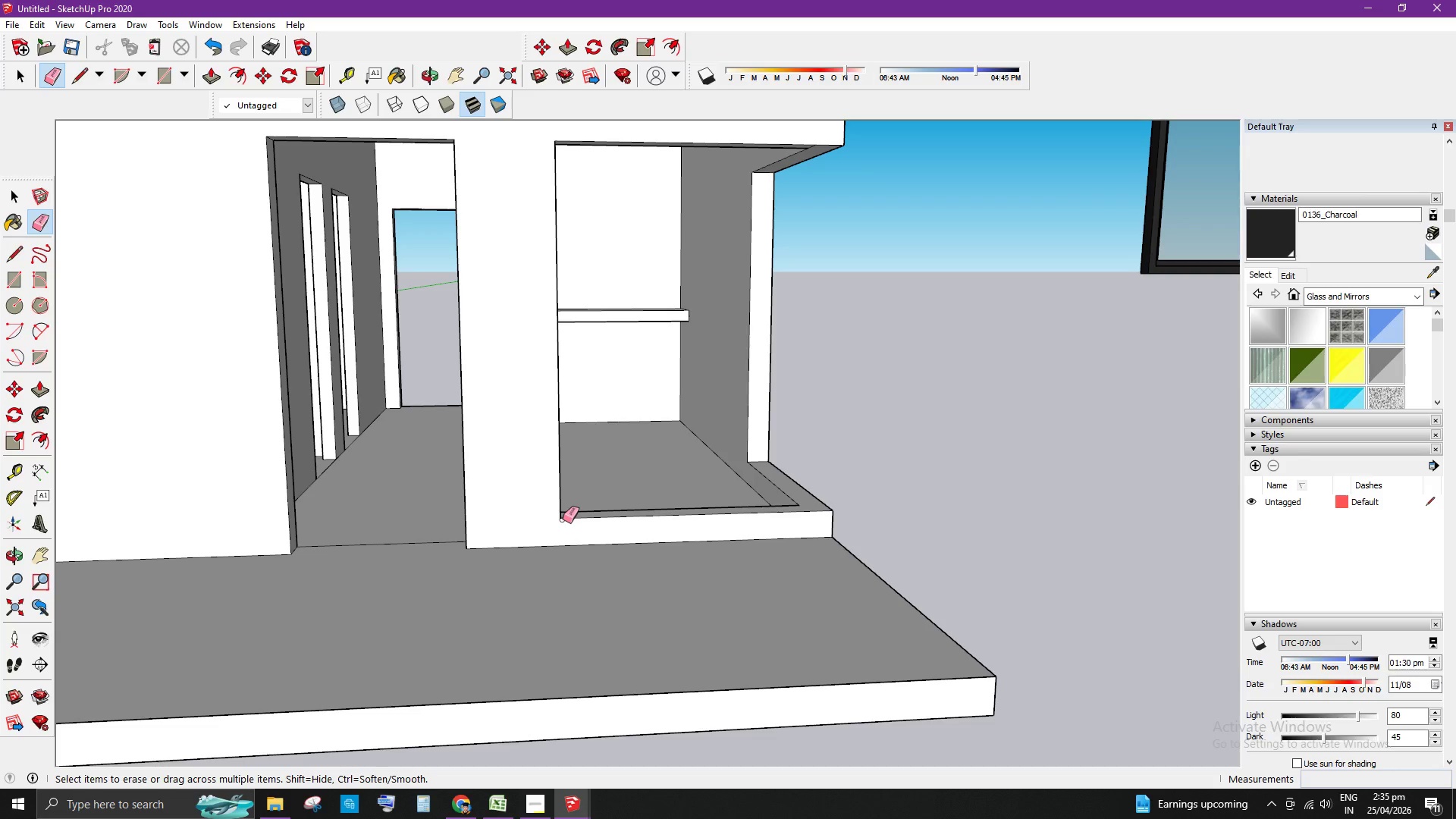 
wait(14.62)
 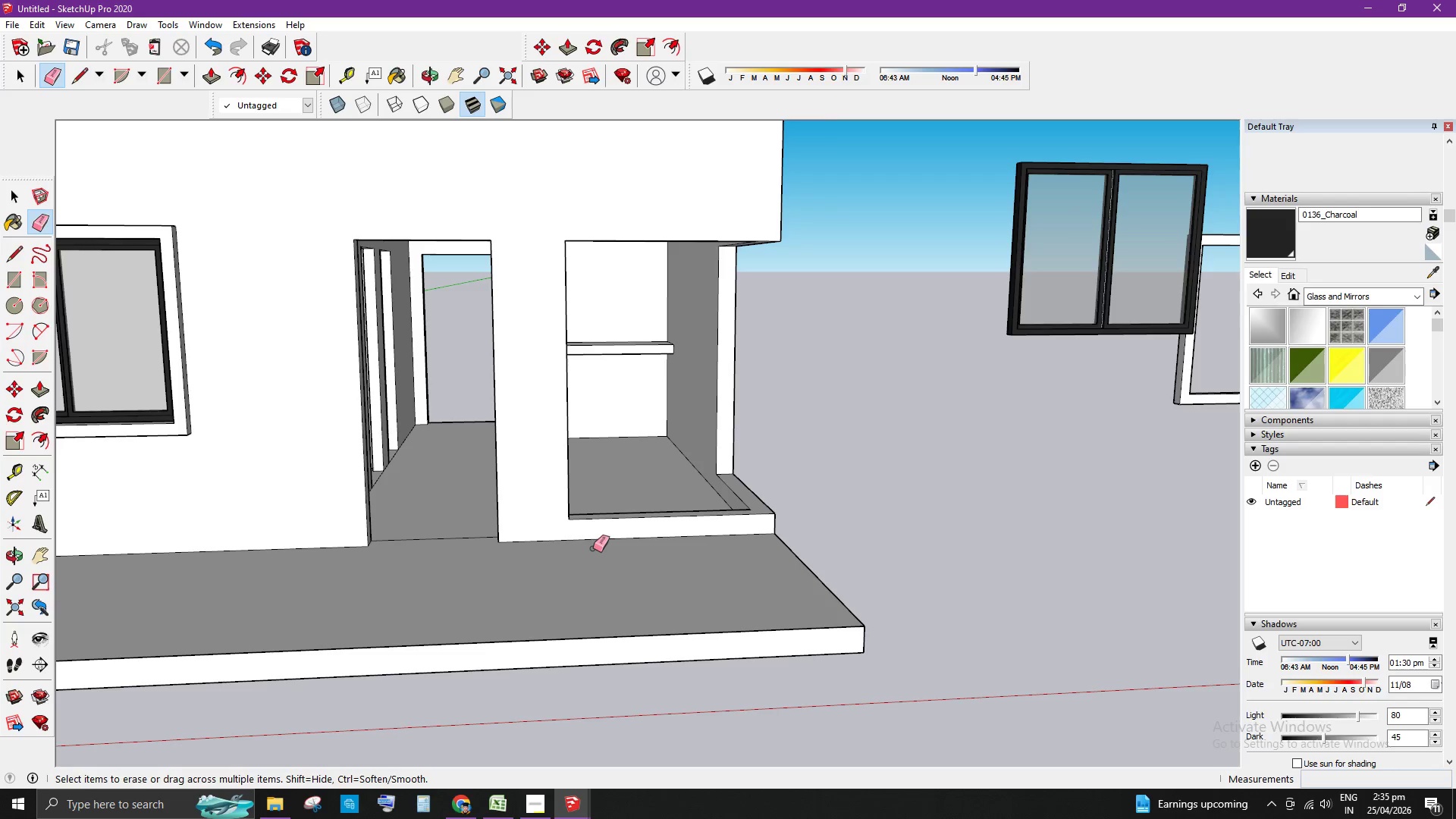 
key(Space)
 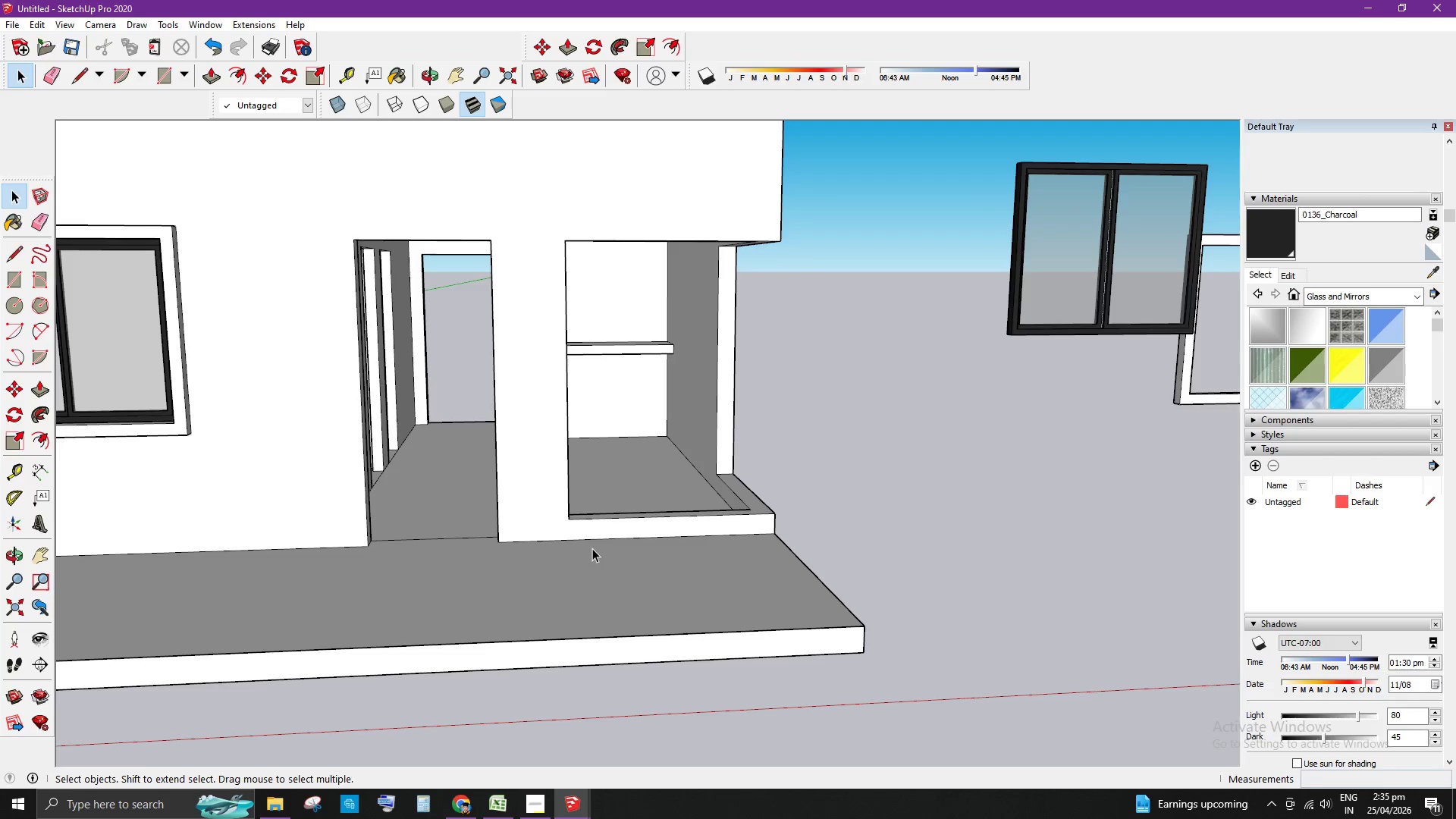 
scroll: coordinate [751, 472], scroll_direction: down, amount: 9.0
 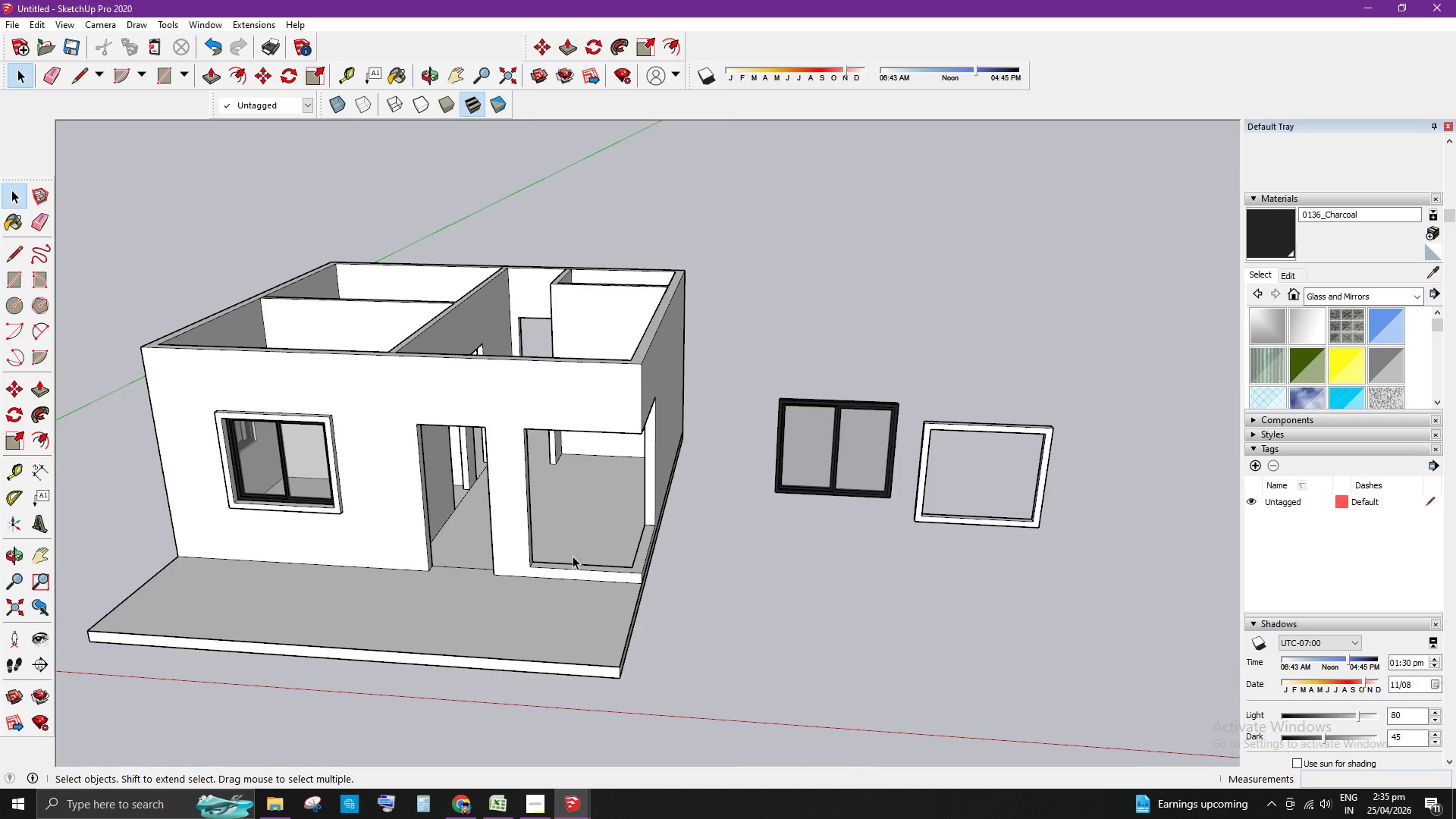 
left_click([1006, 523])
 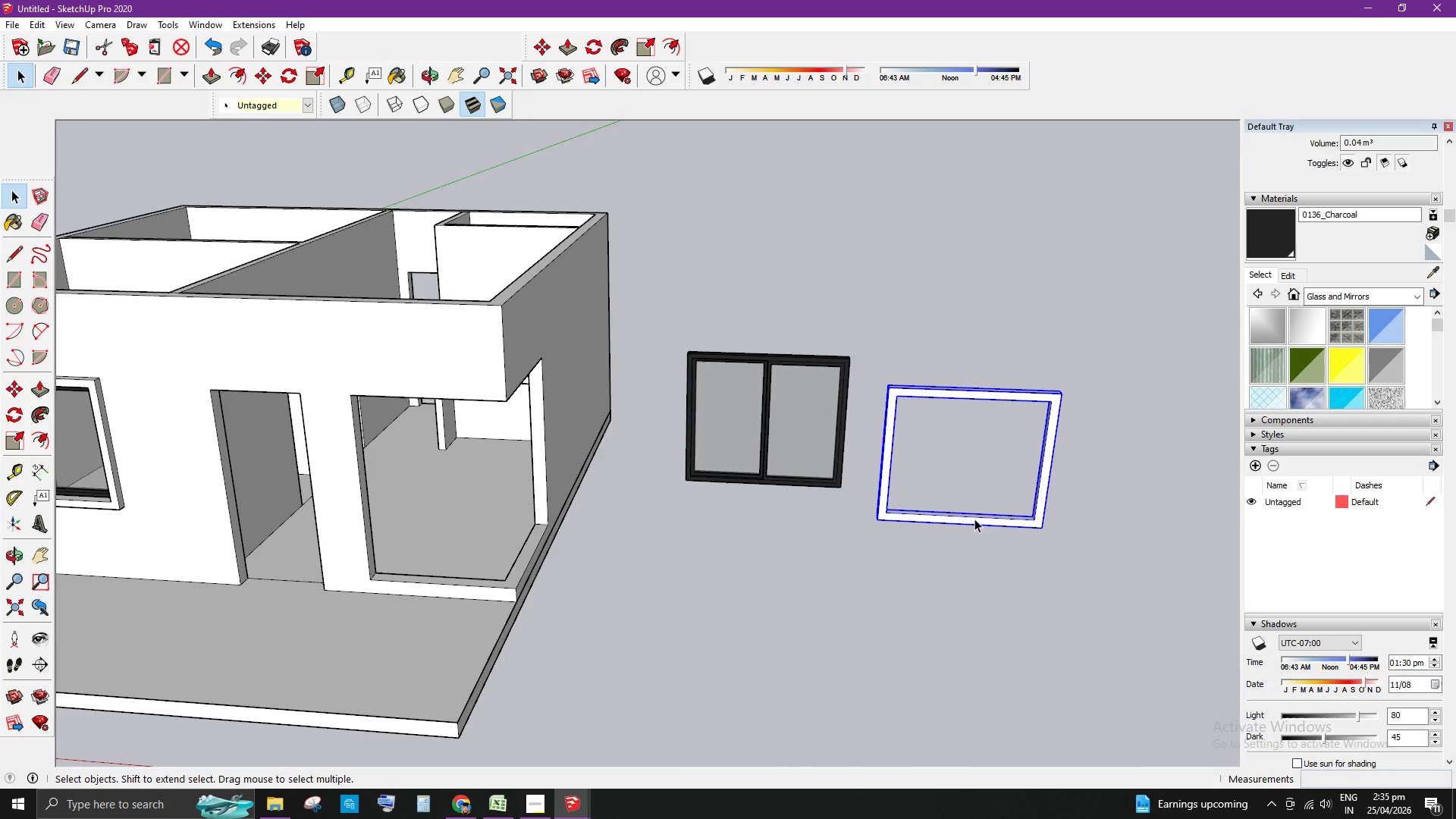 
scroll: coordinate [382, 570], scroll_direction: up, amount: 6.0
 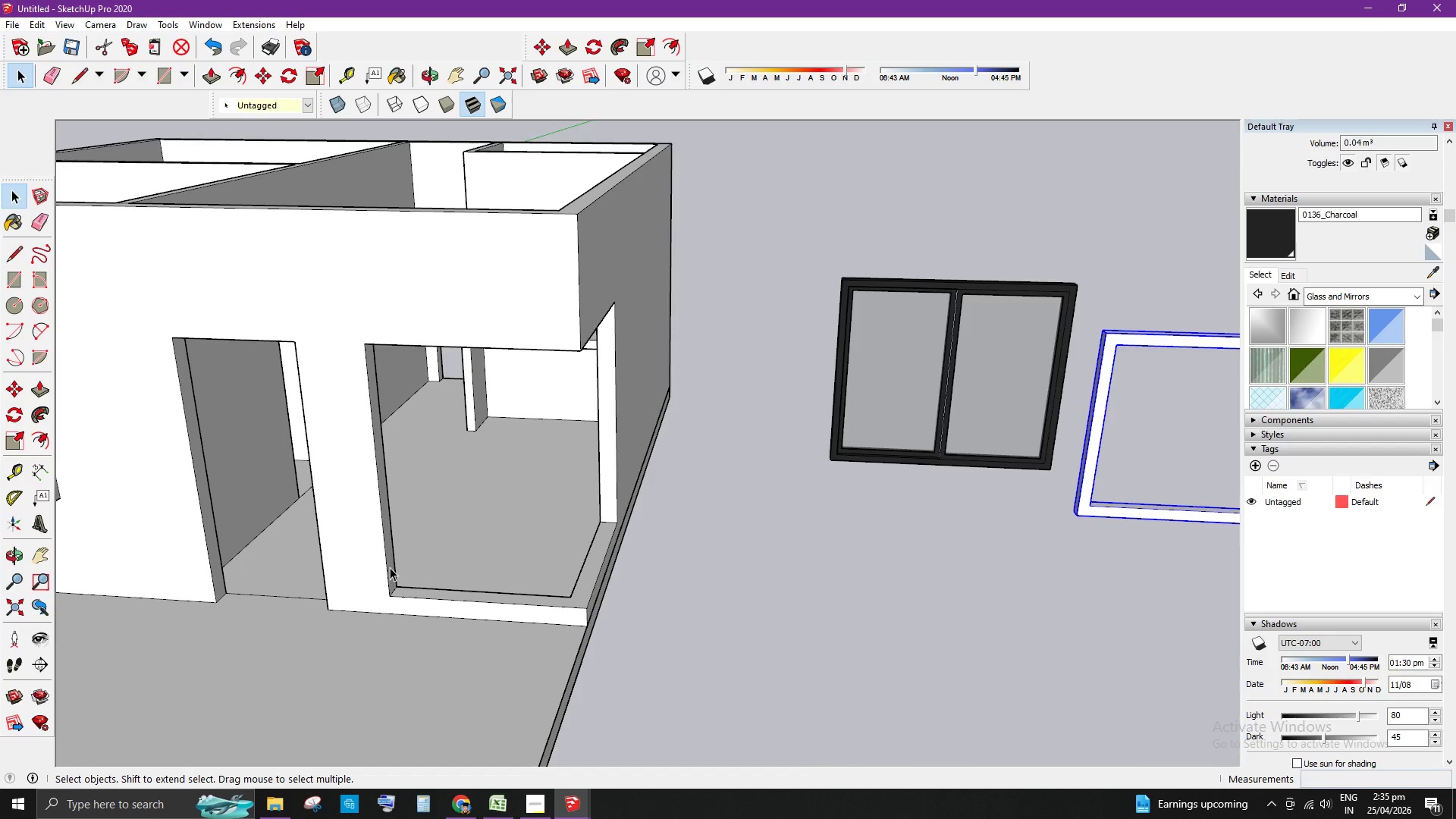 
scroll: coordinate [394, 529], scroll_direction: down, amount: 2.0
 